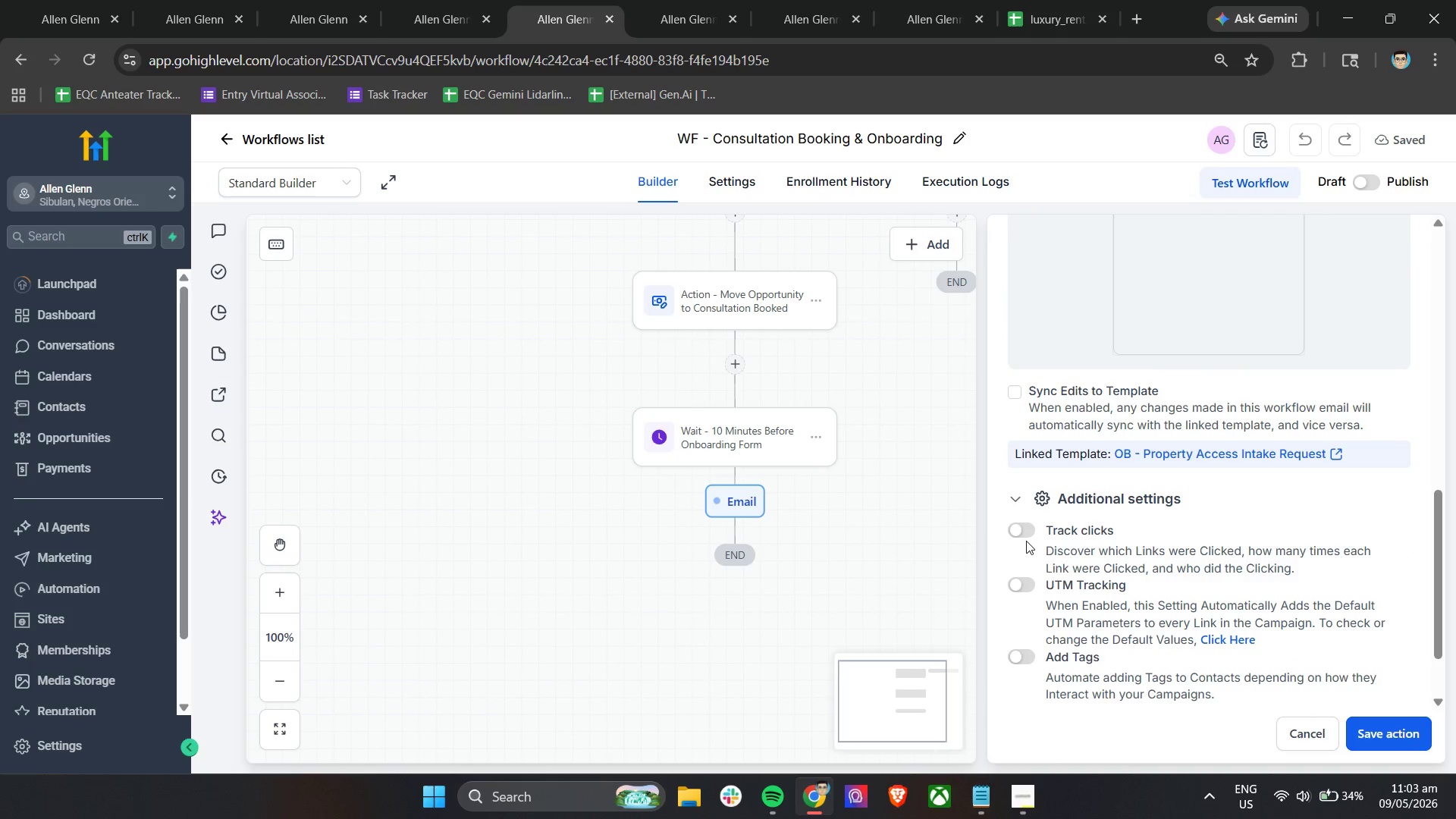 
left_click([1024, 529])
 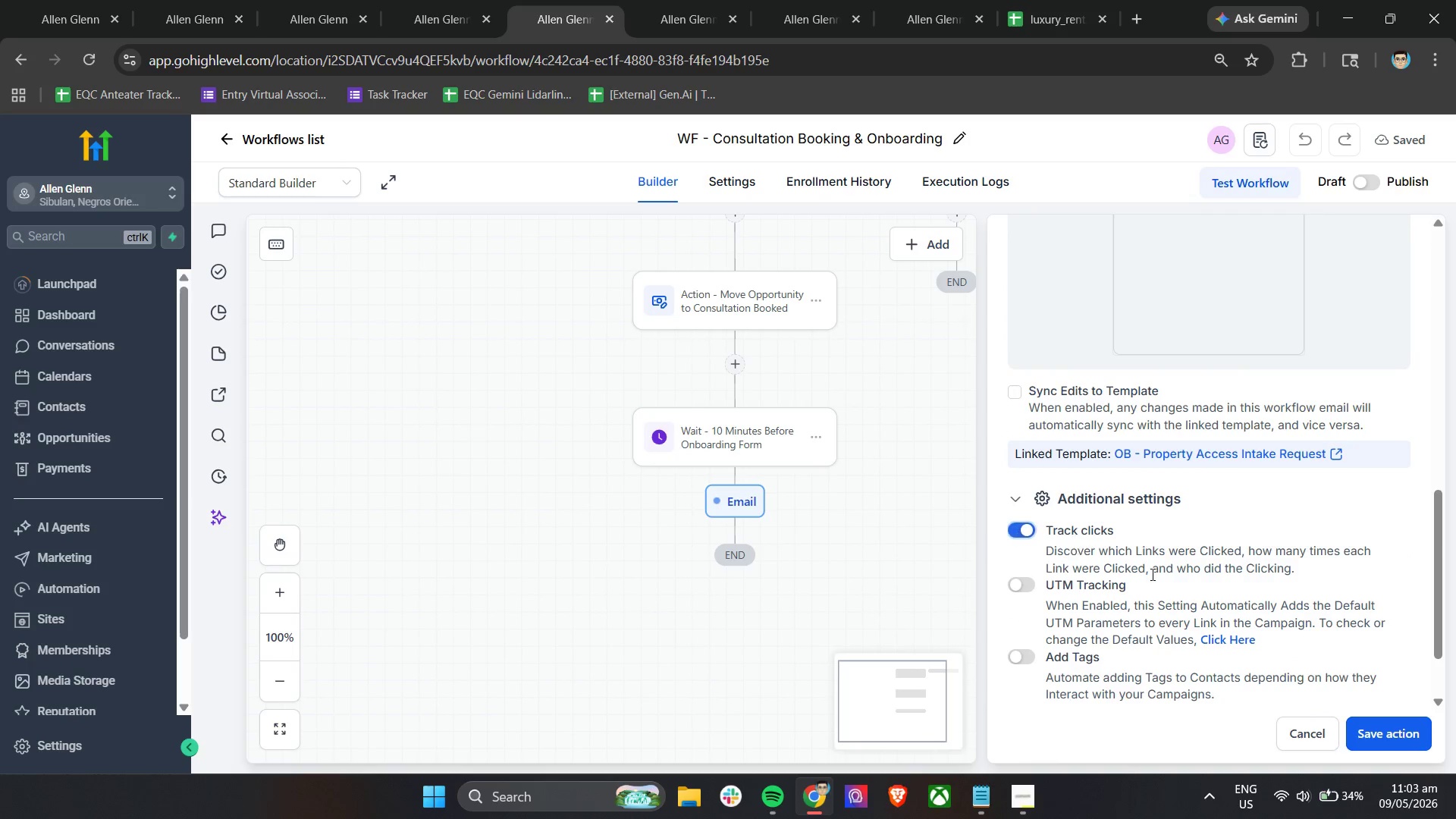 
scroll: coordinate [1265, 614], scroll_direction: up, amount: 5.0
 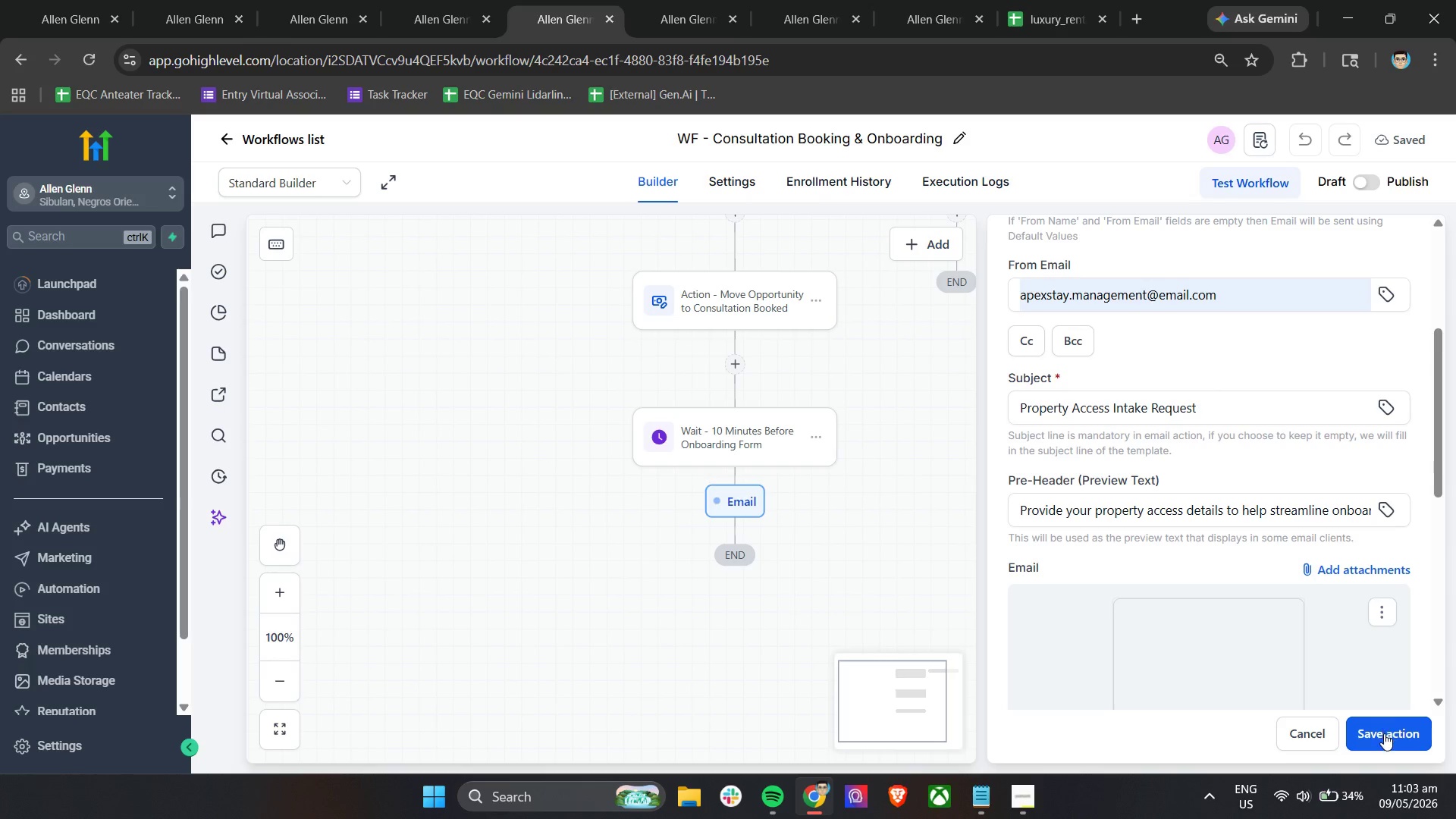 
left_click([1384, 733])
 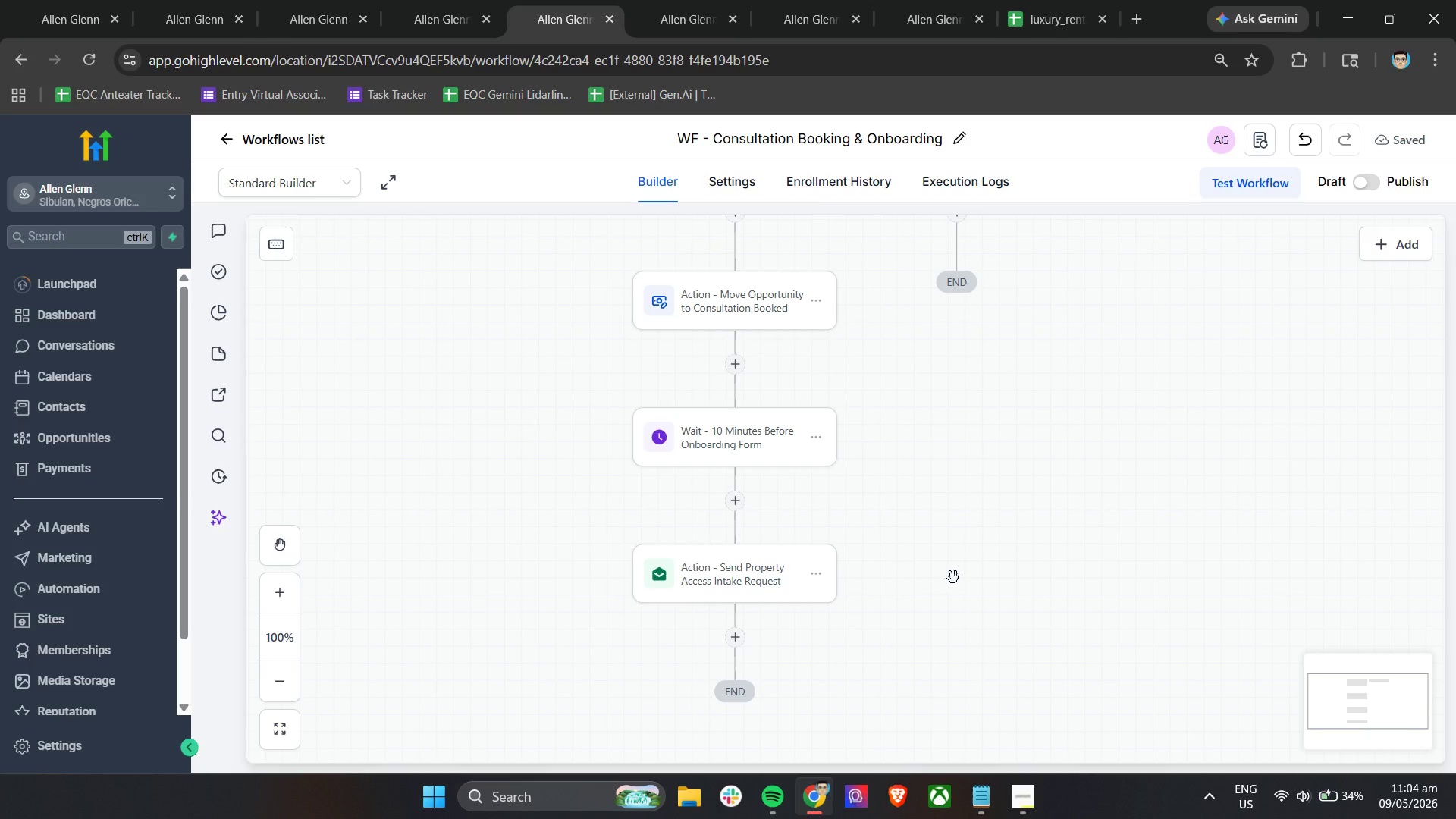 
wait(26.81)
 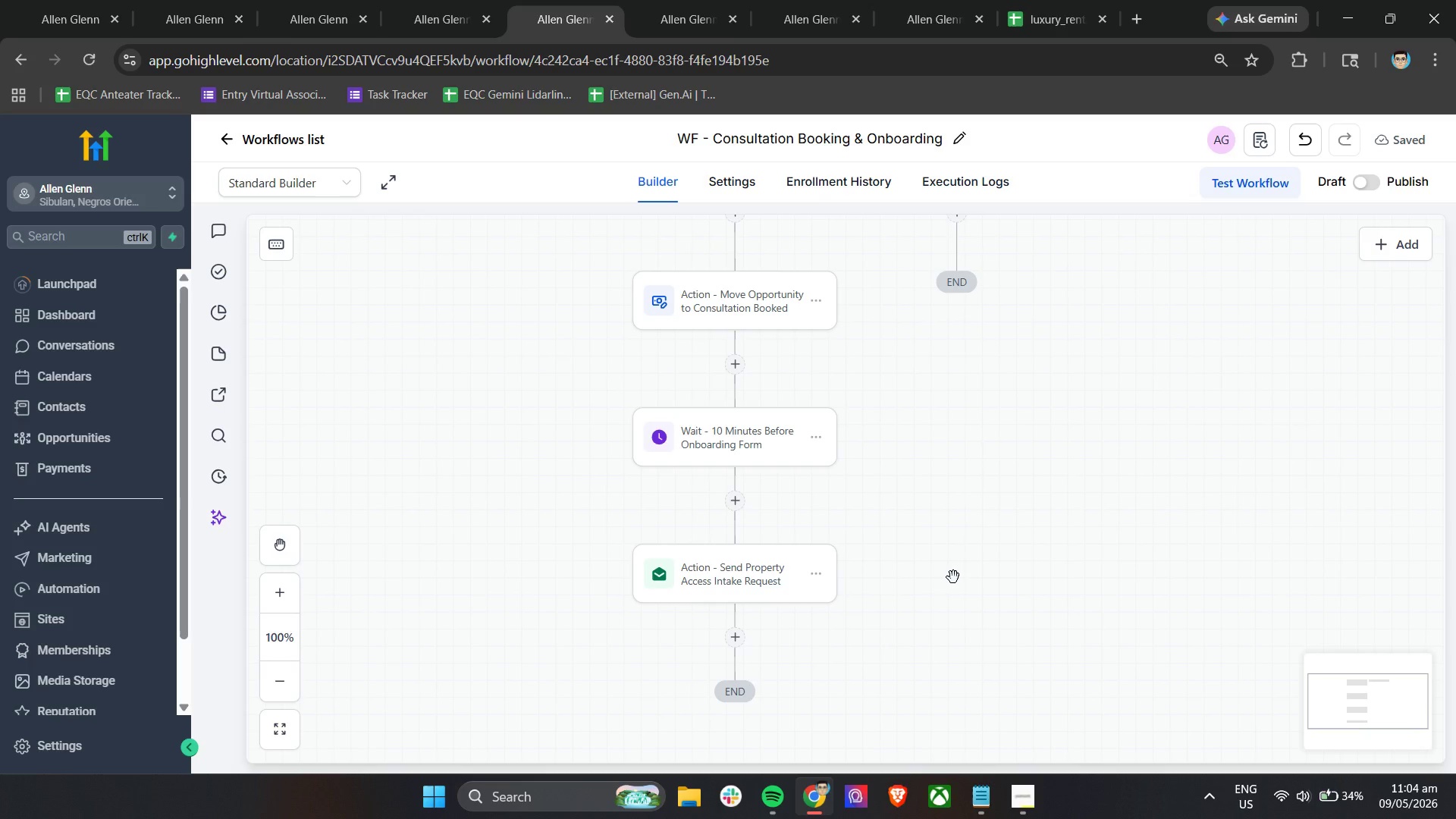 
left_click_drag(start_coordinate=[953, 577], to_coordinate=[991, 551])
 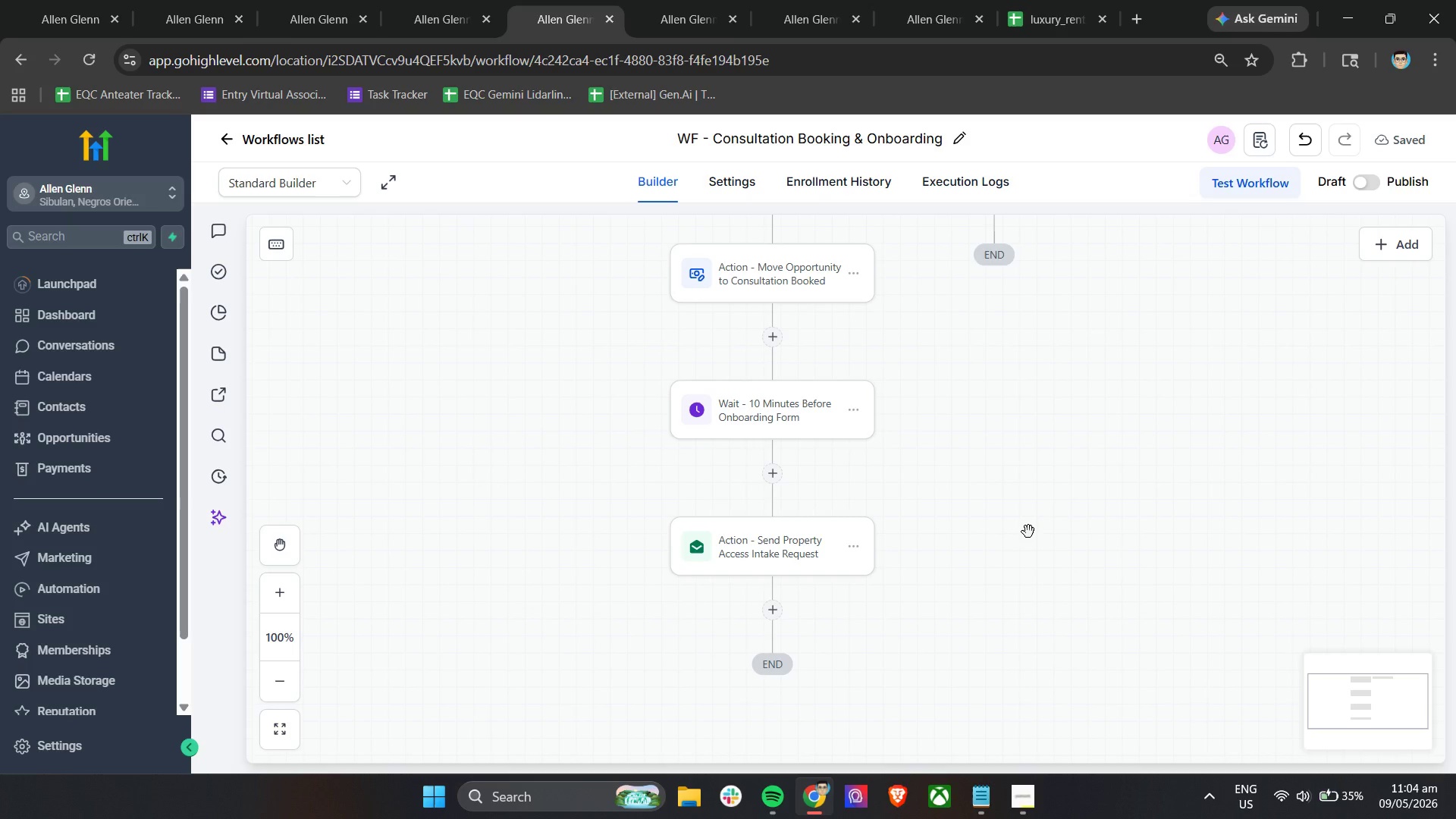 
wait(6.52)
 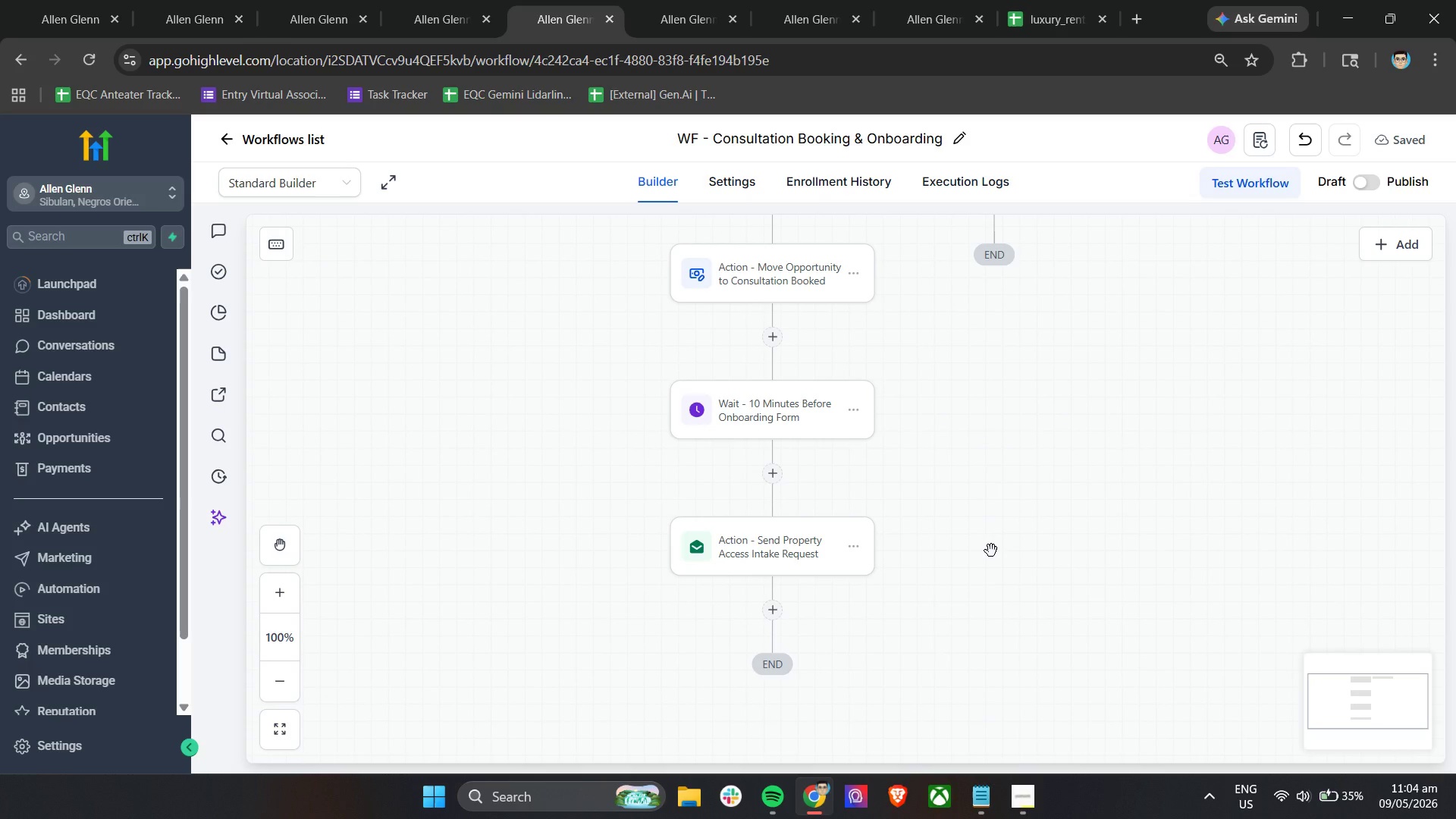 
mouse_move([786, 607])
 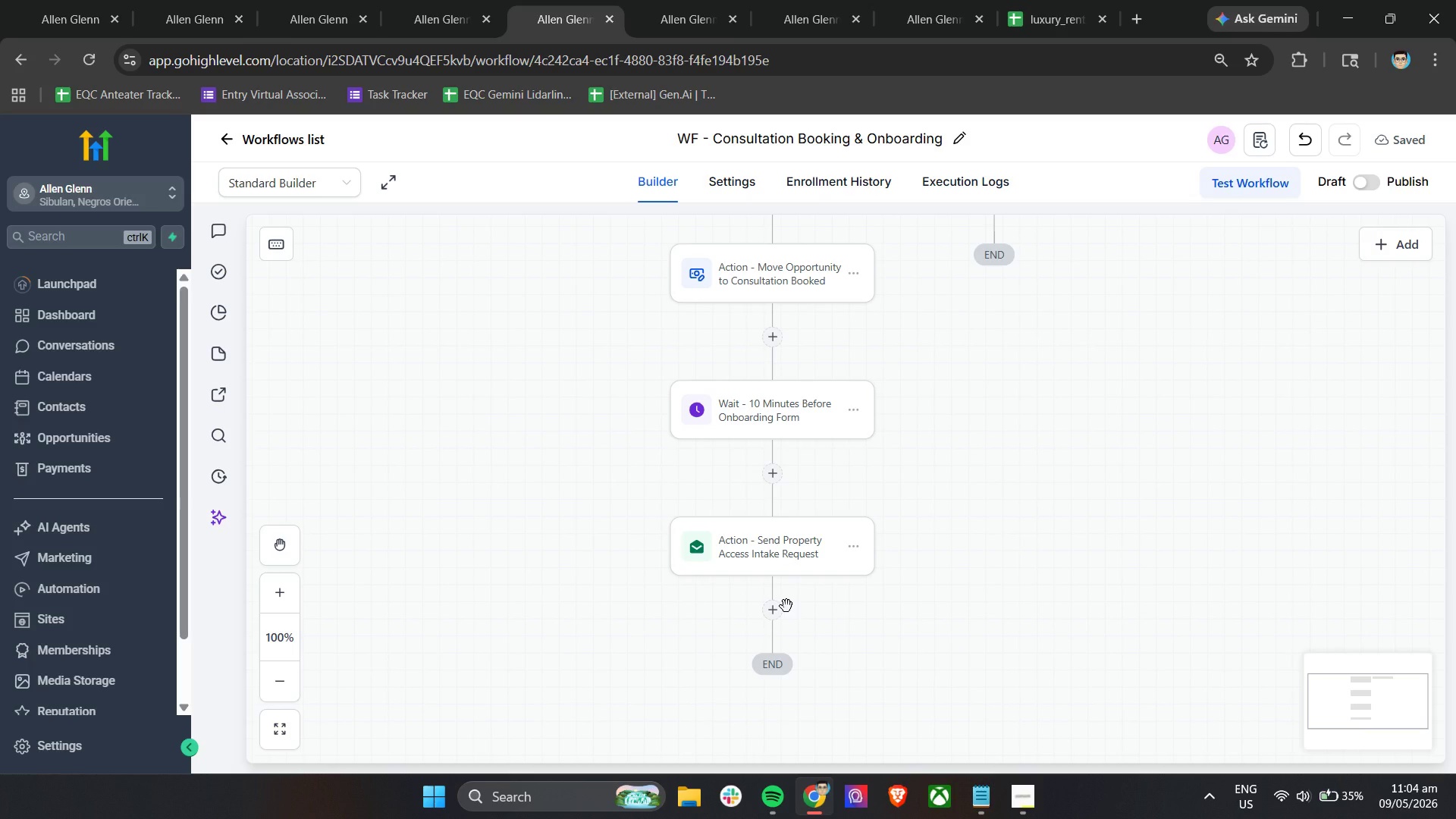 
wait(18.49)
 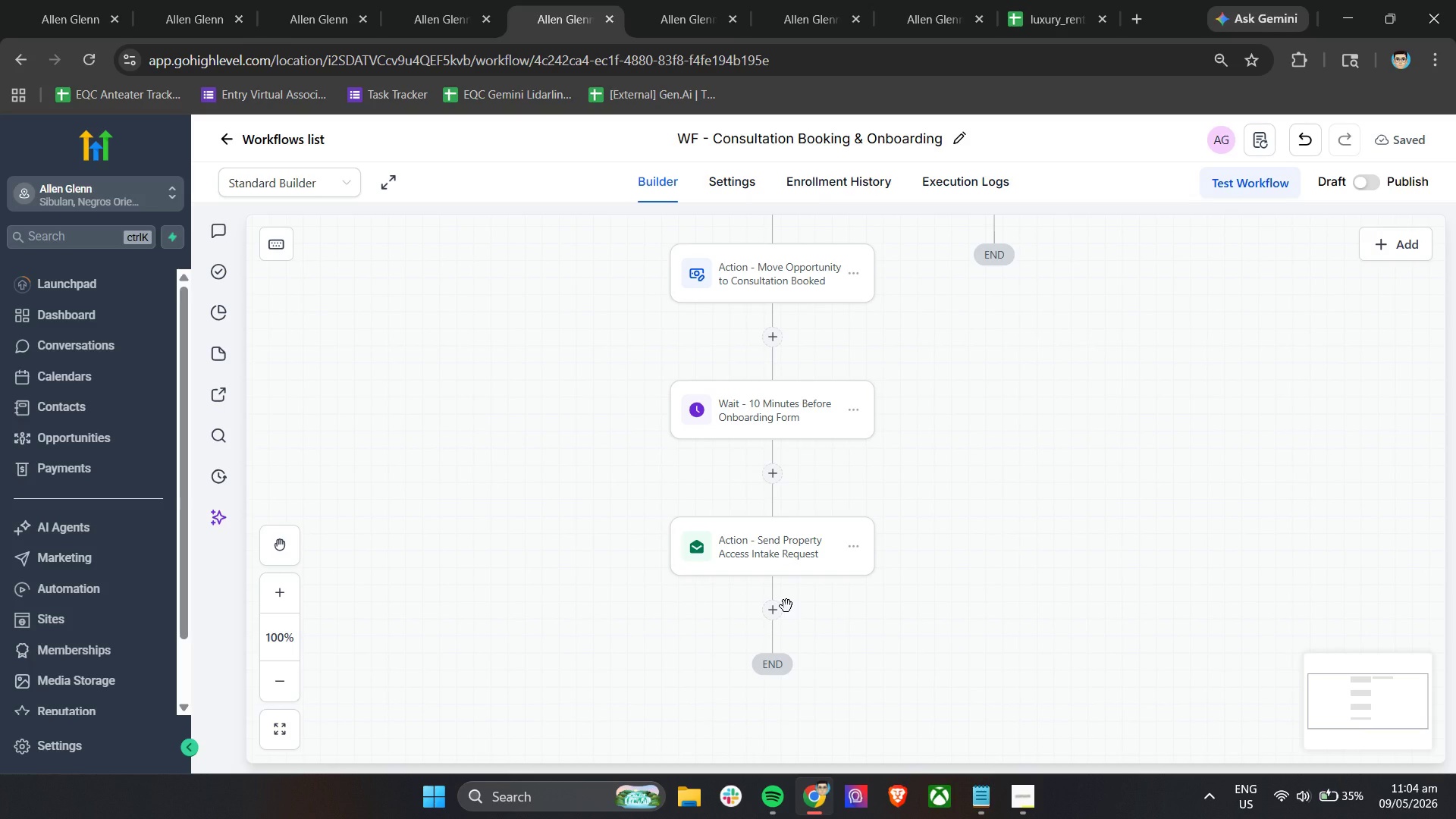 
left_click([766, 604])
 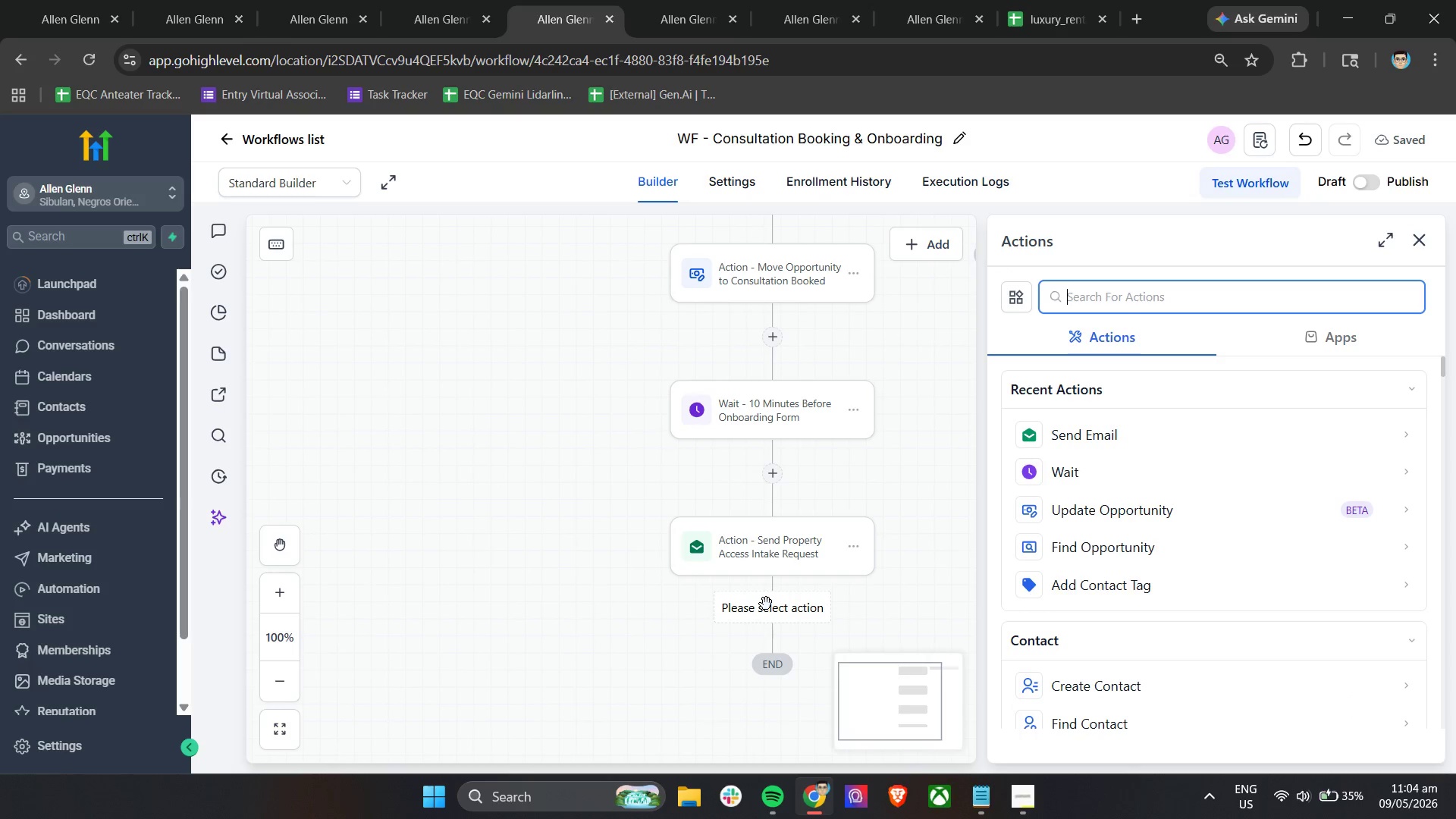 
wait(11.72)
 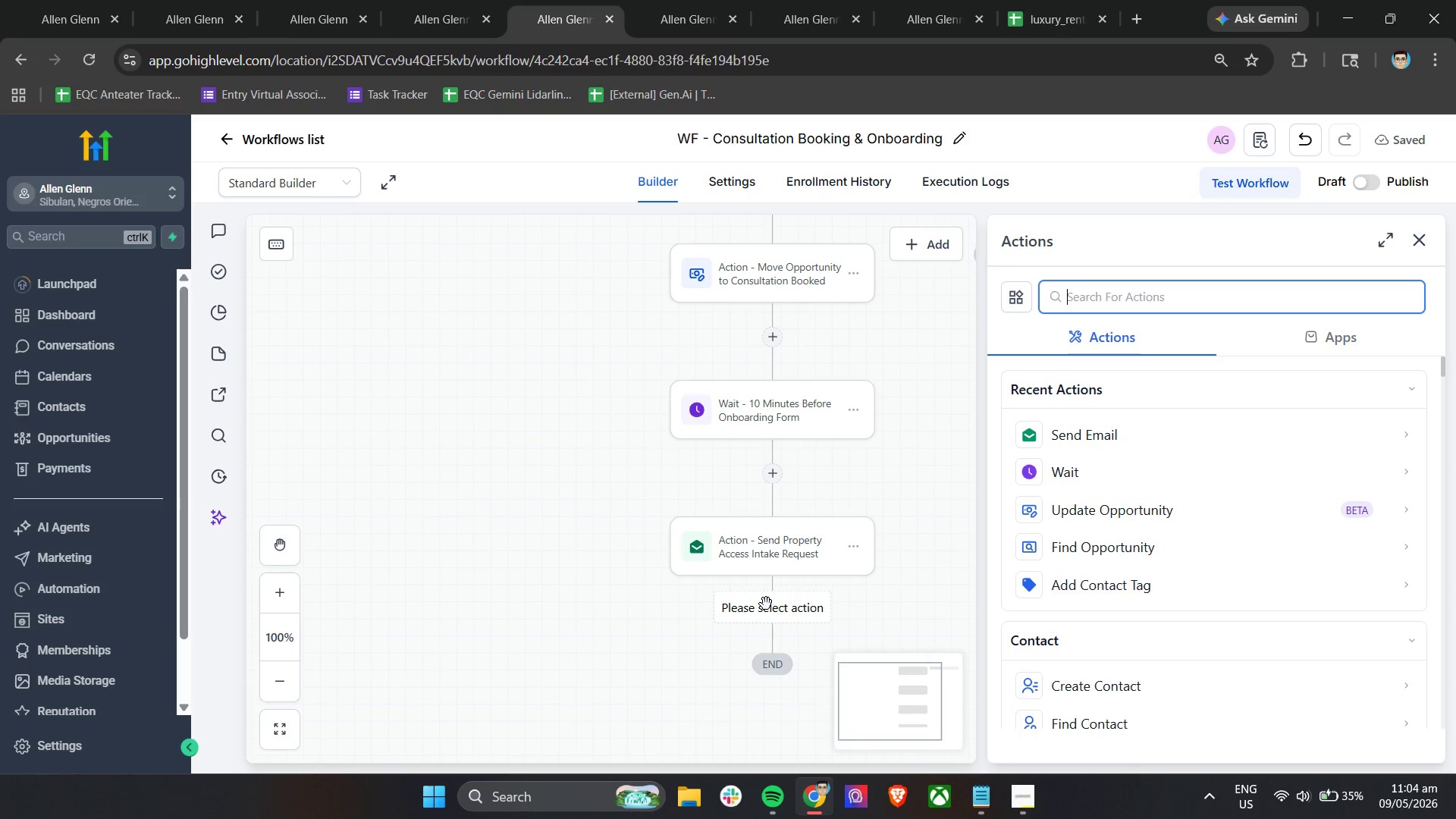 
left_click([1059, 478])
 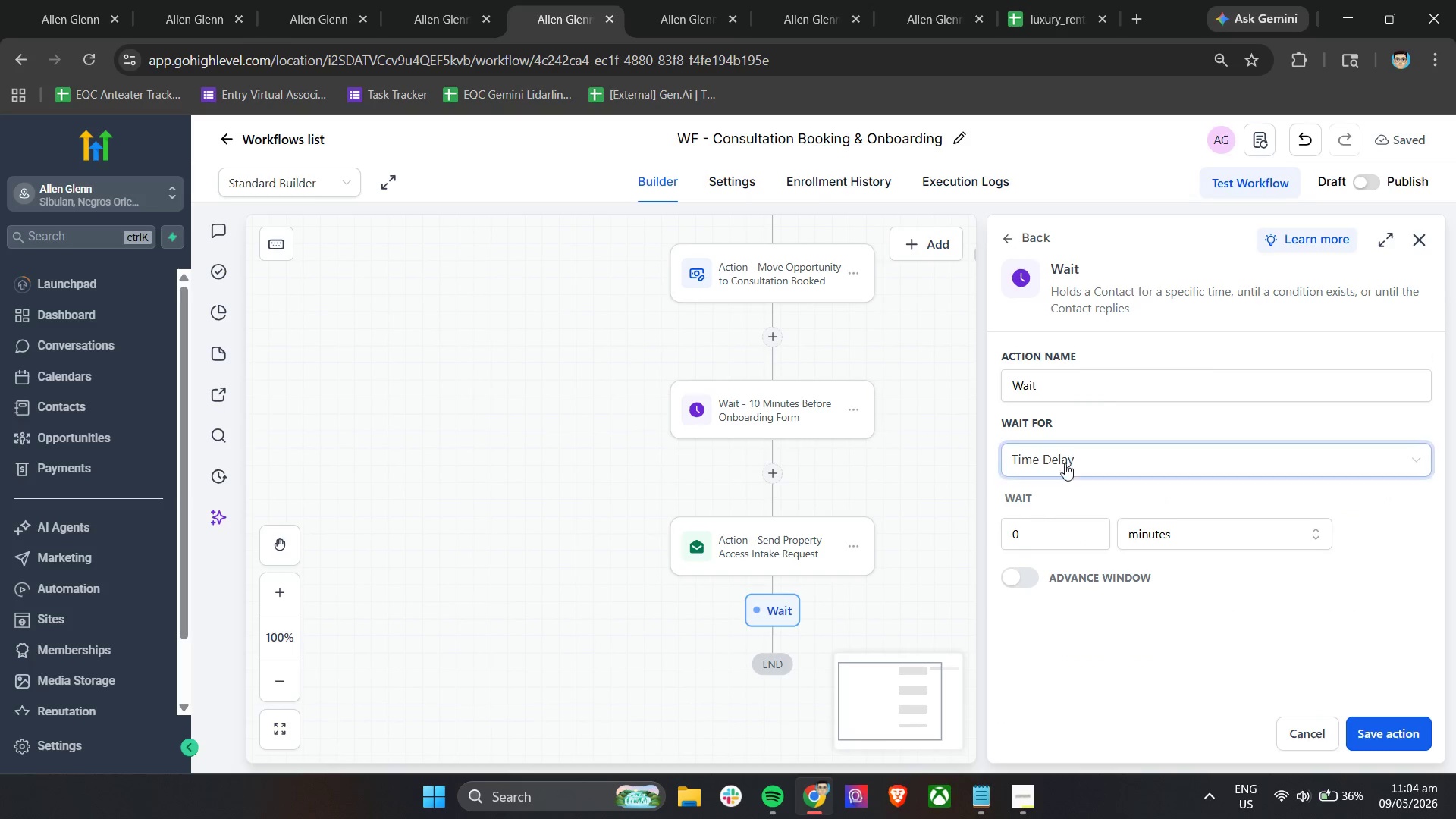 
left_click([1068, 388])
 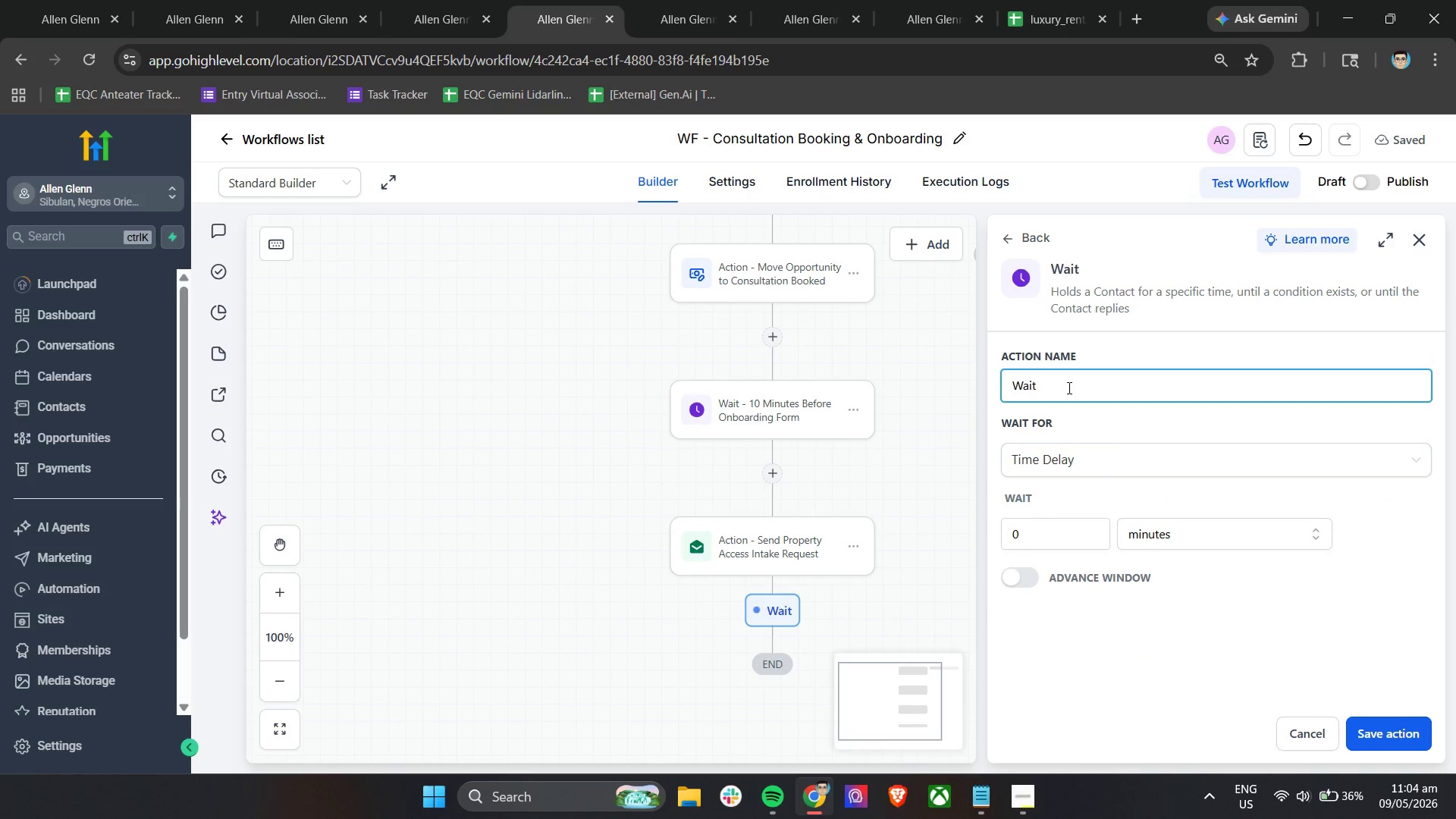 
type( - 1 Day Before Intake Follow-Up Check)
 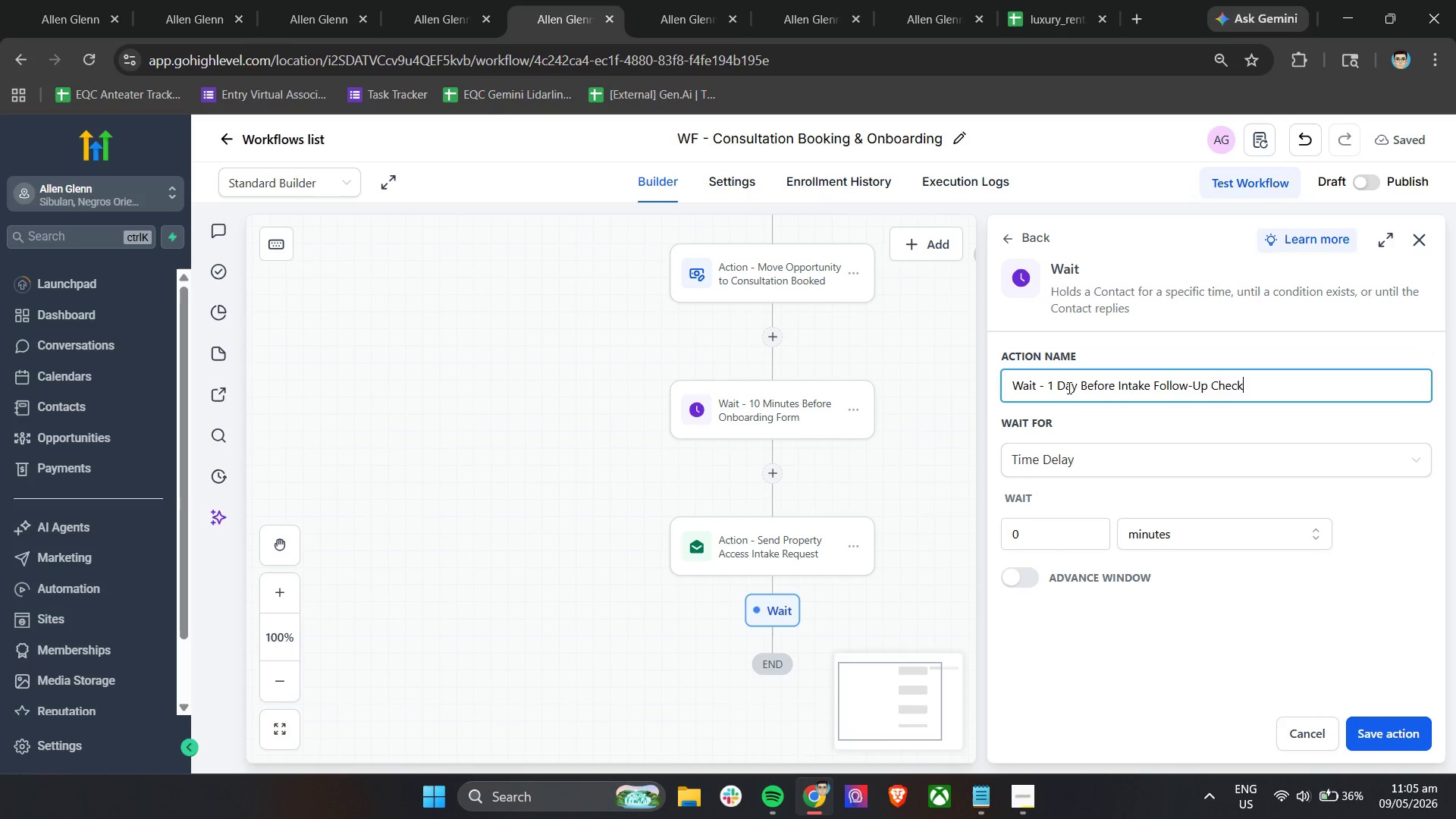 
left_click_drag(start_coordinate=[1037, 535], to_coordinate=[990, 535])
 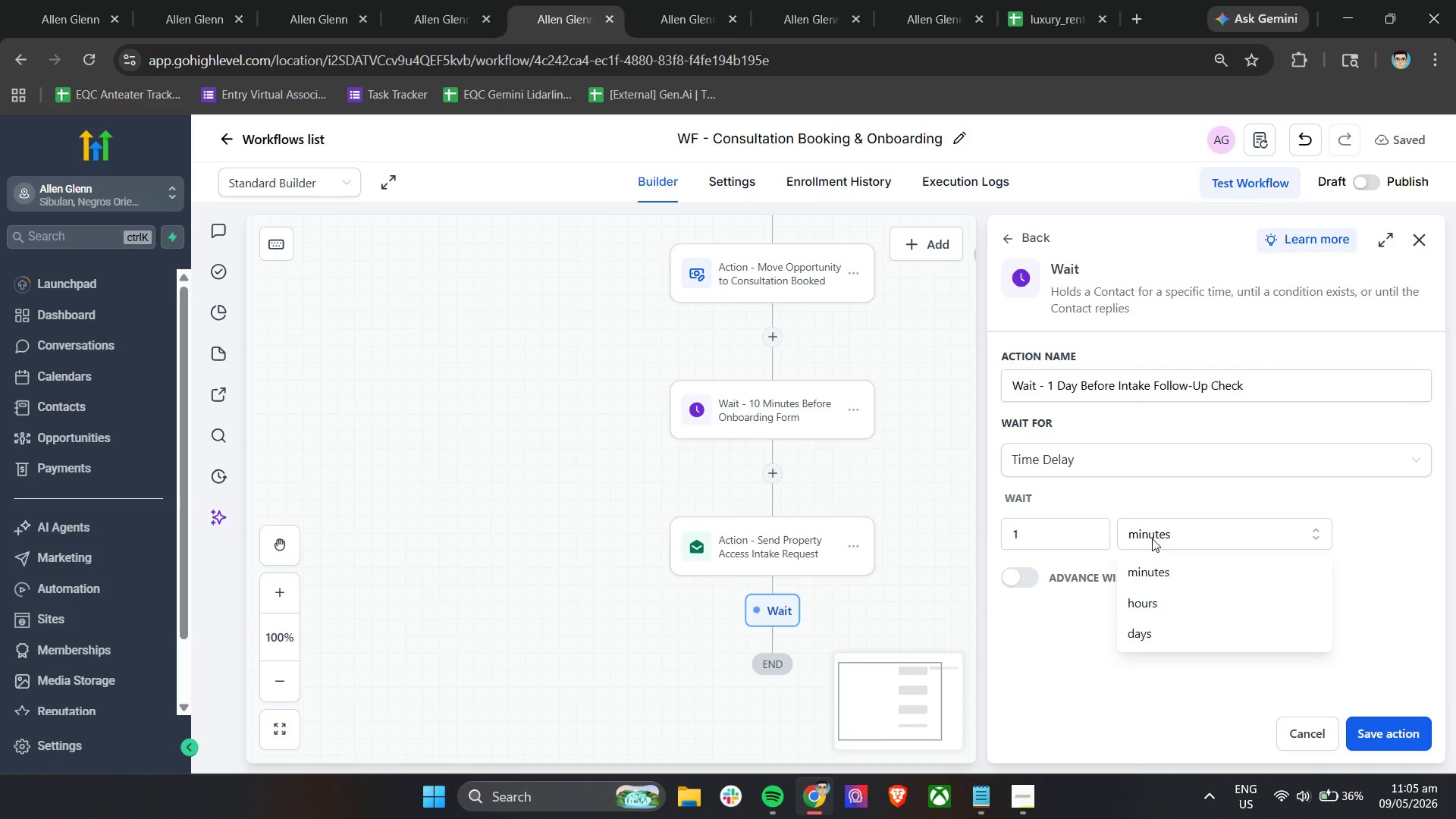 
key(1)
 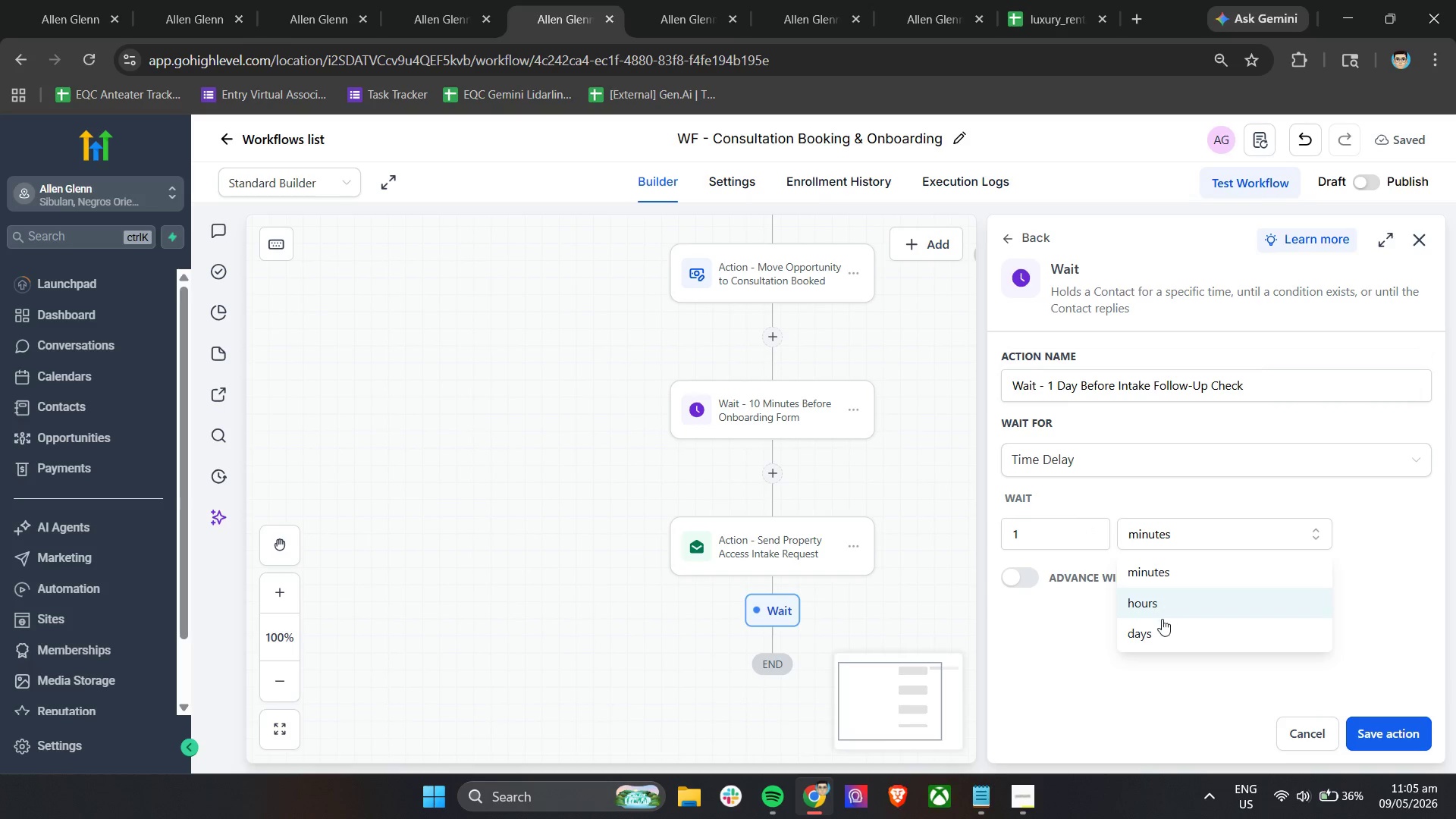 
left_click([1159, 629])
 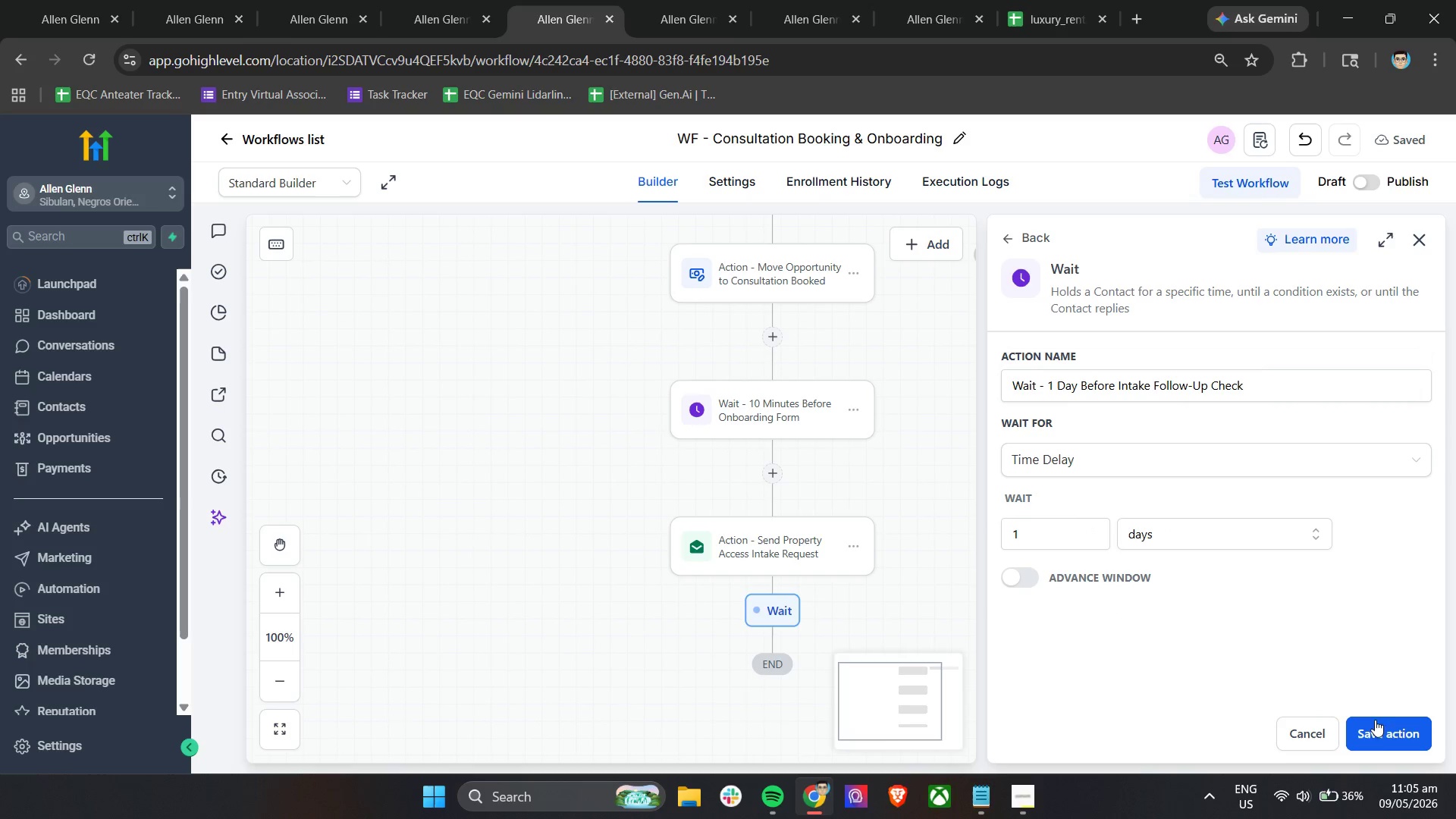 
left_click([1380, 724])
 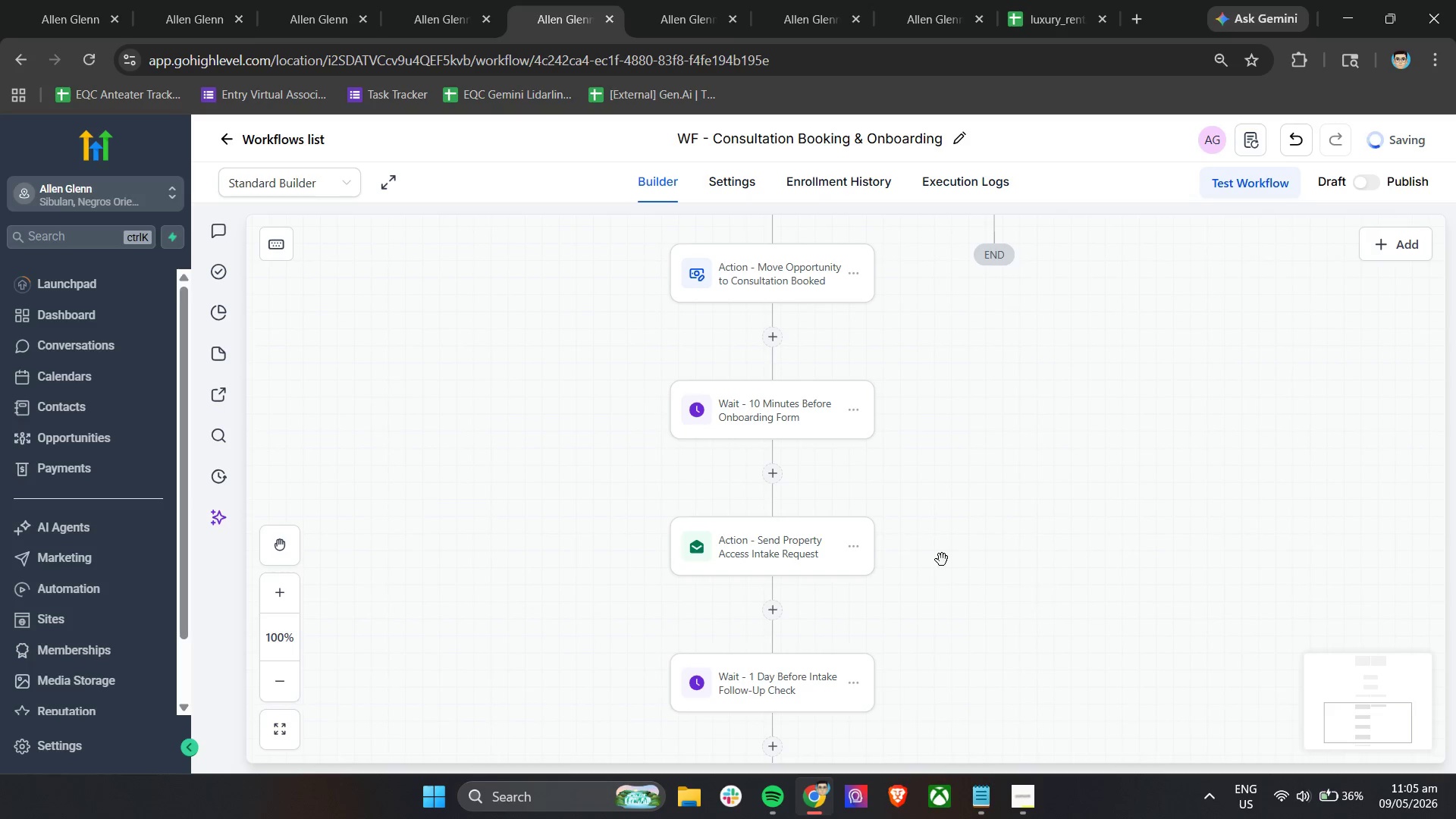 
scroll: coordinate [938, 560], scroll_direction: down, amount: 4.0
 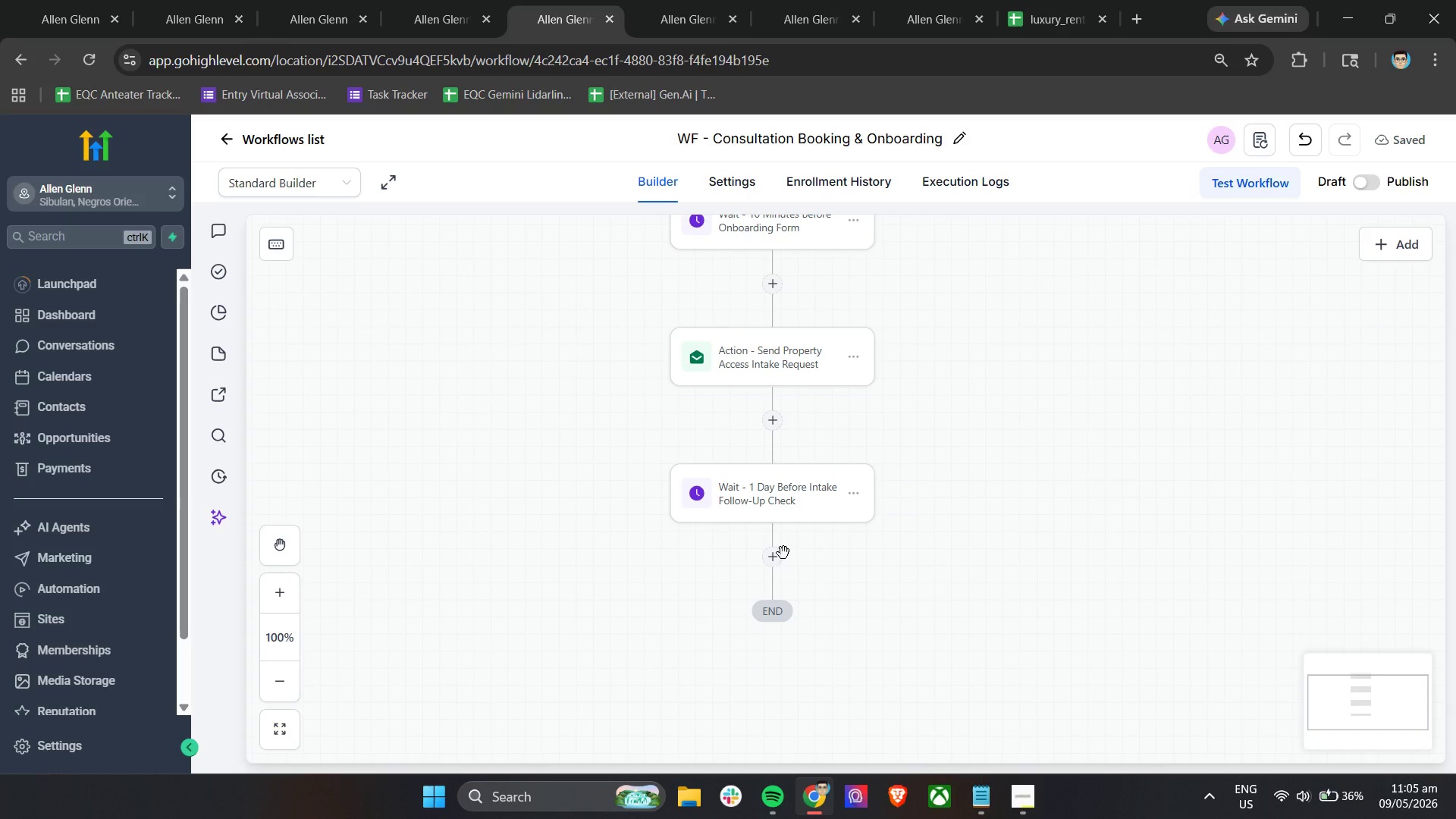 
double_click([766, 553])
 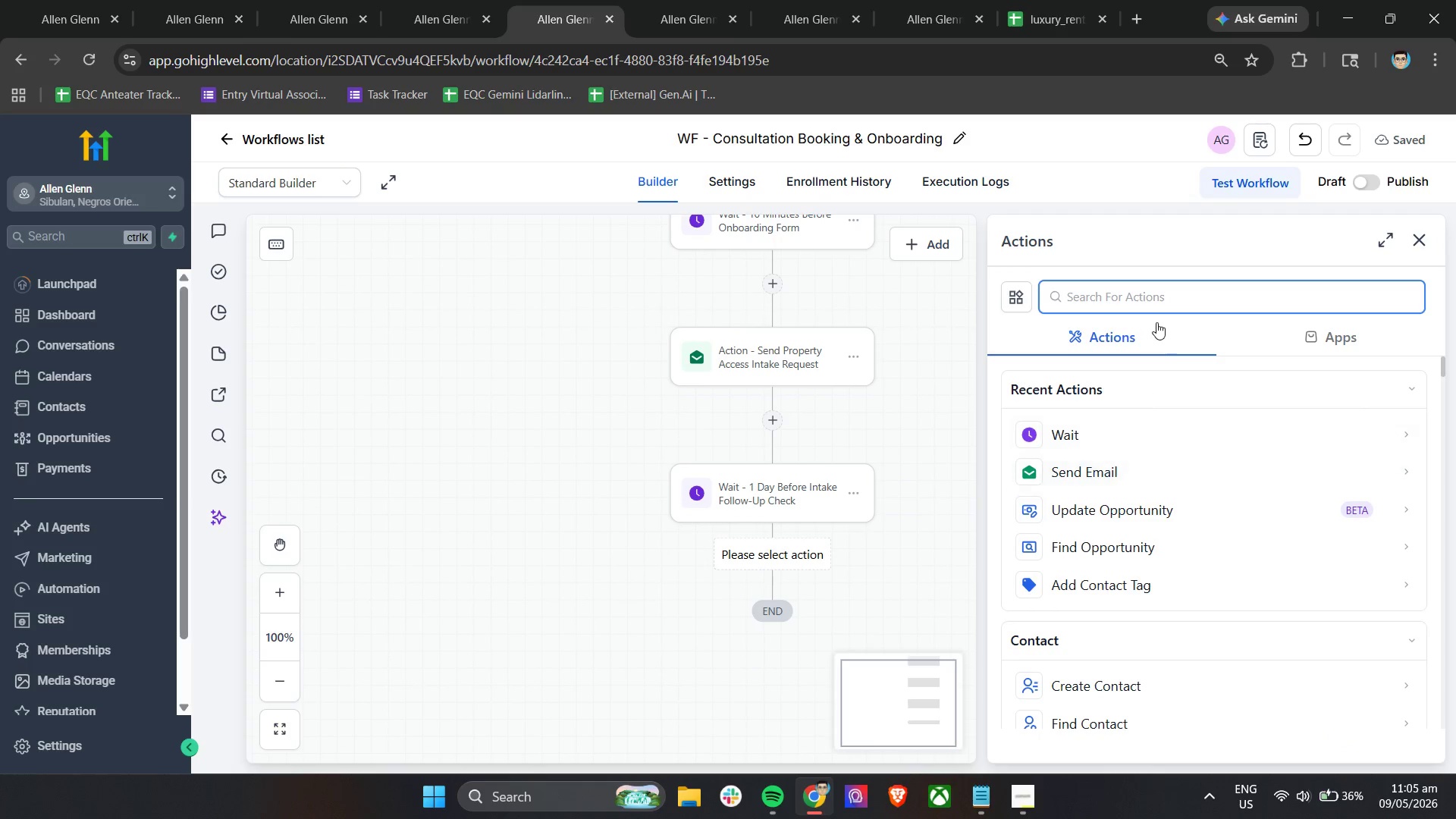 
left_click([1141, 289])
 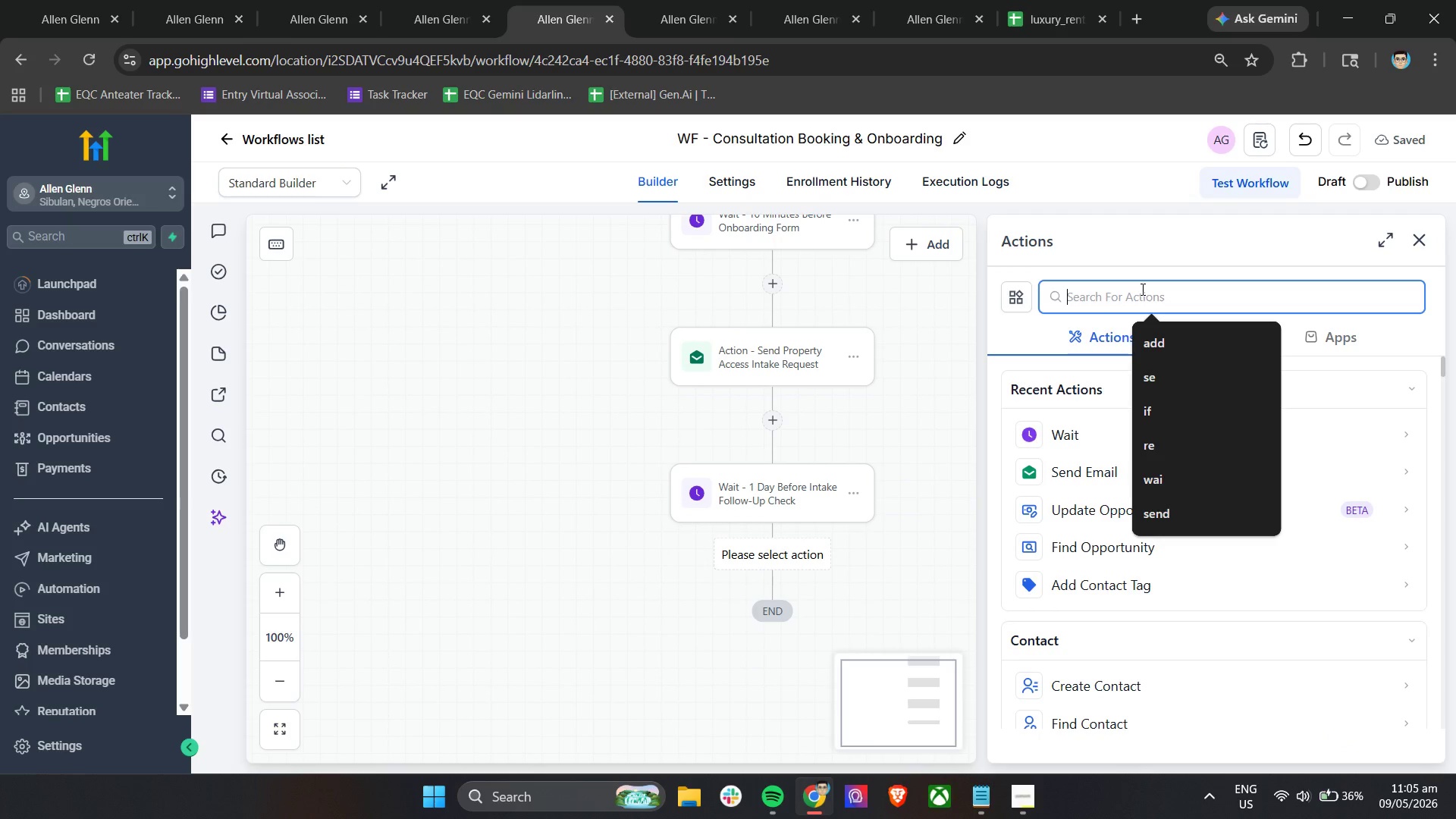 
type(if)
 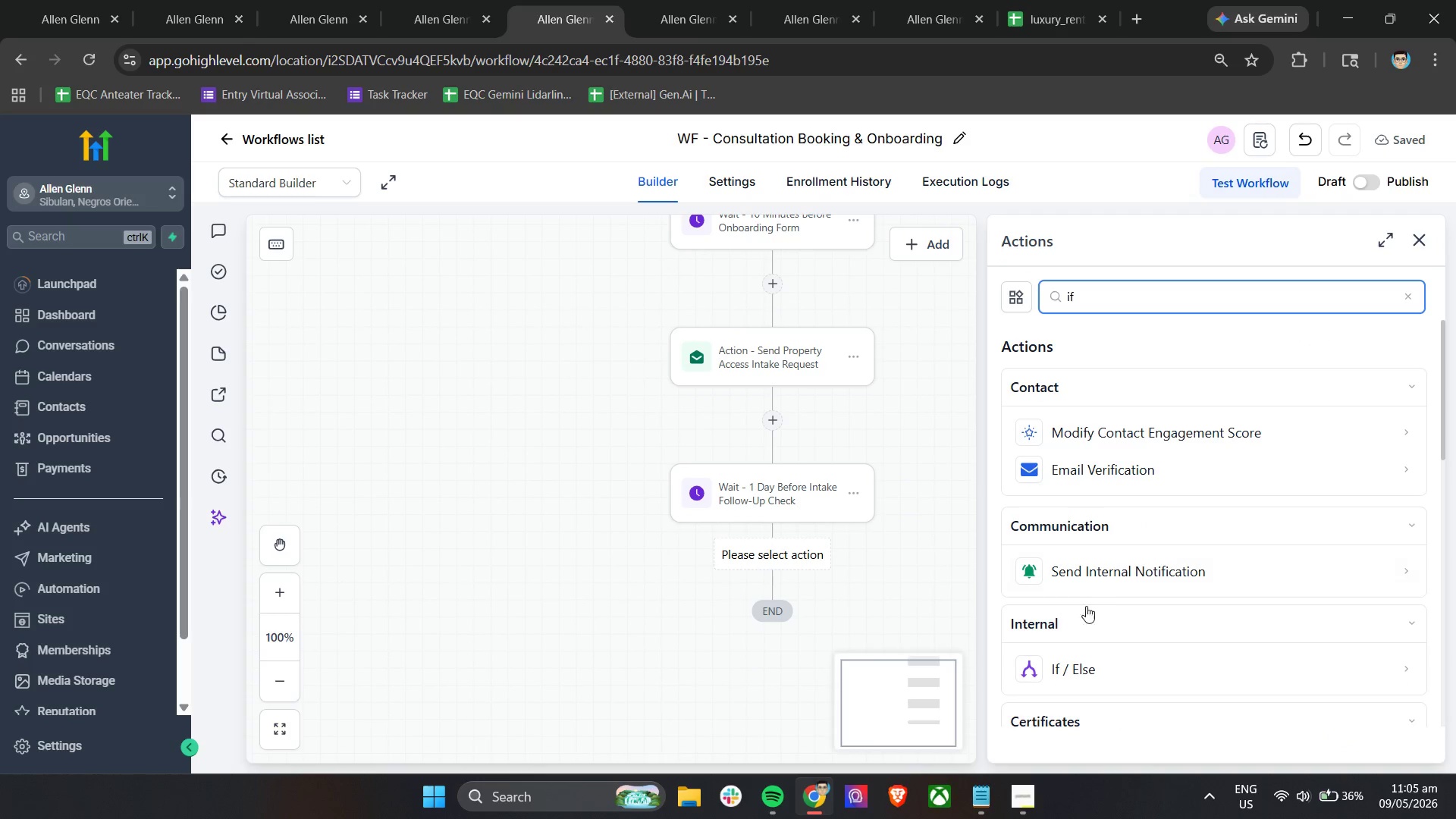 
left_click([1079, 670])
 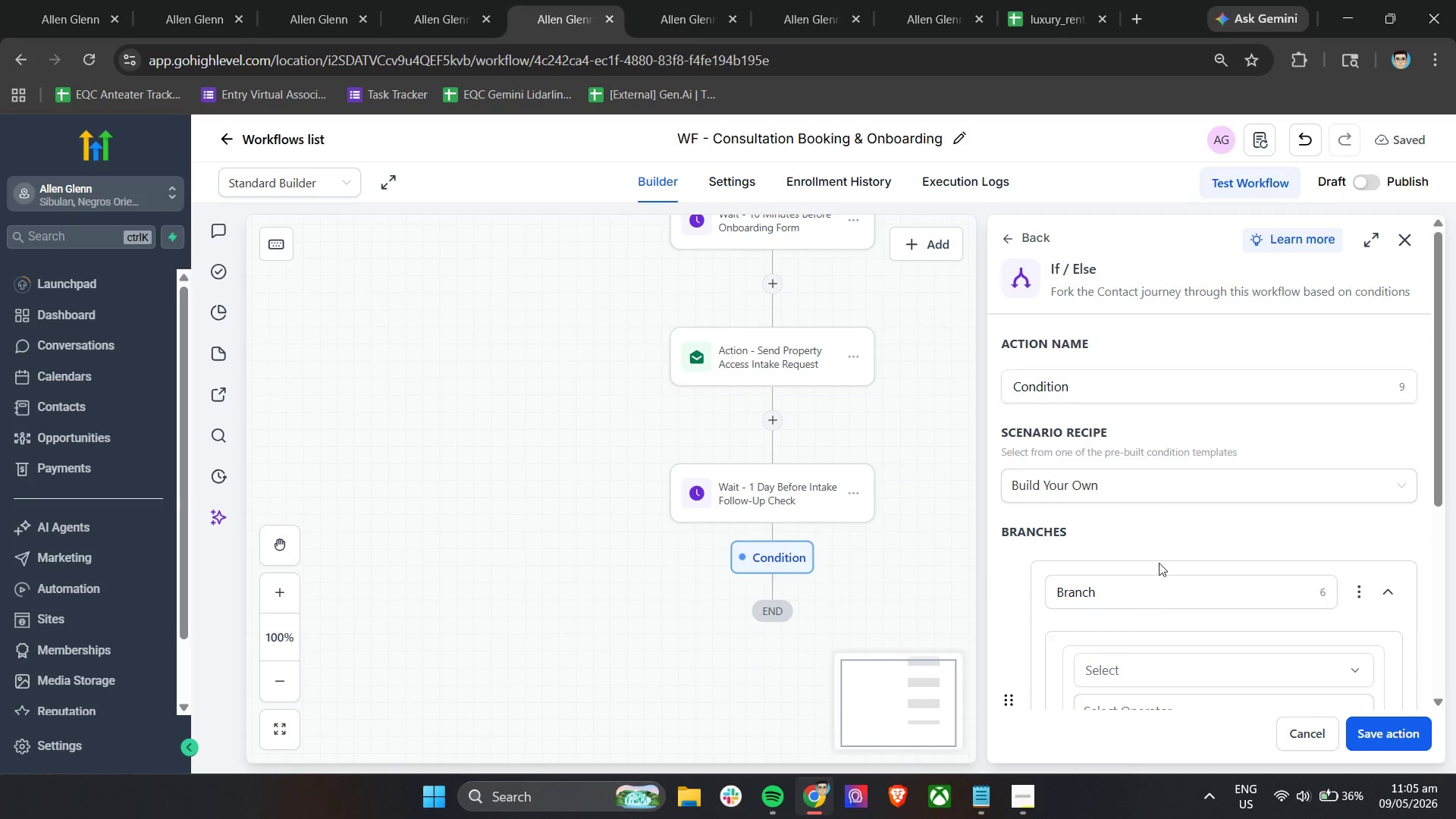 
scroll: coordinate [1153, 484], scroll_direction: down, amount: 2.0
 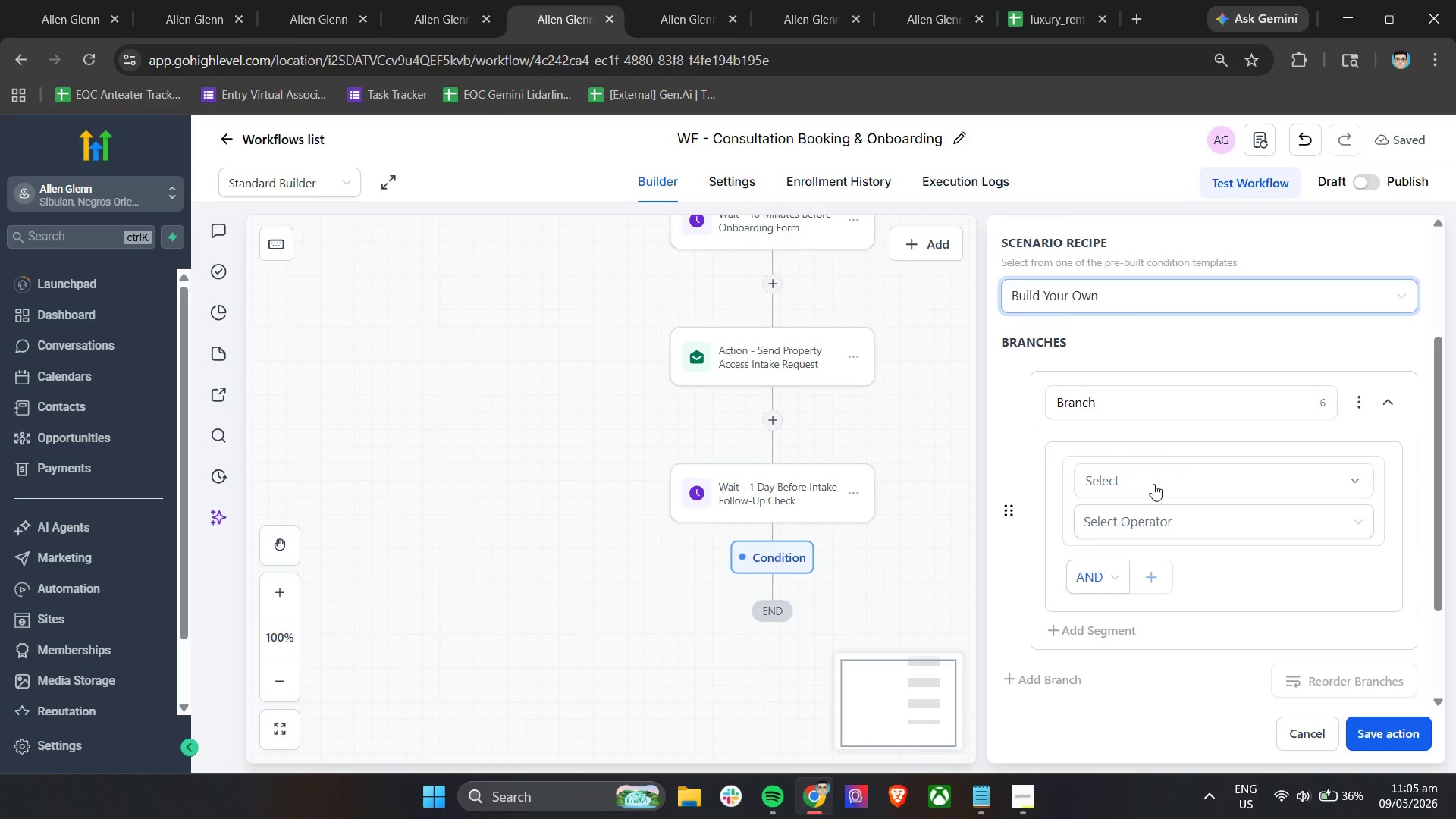 
wait(11.75)
 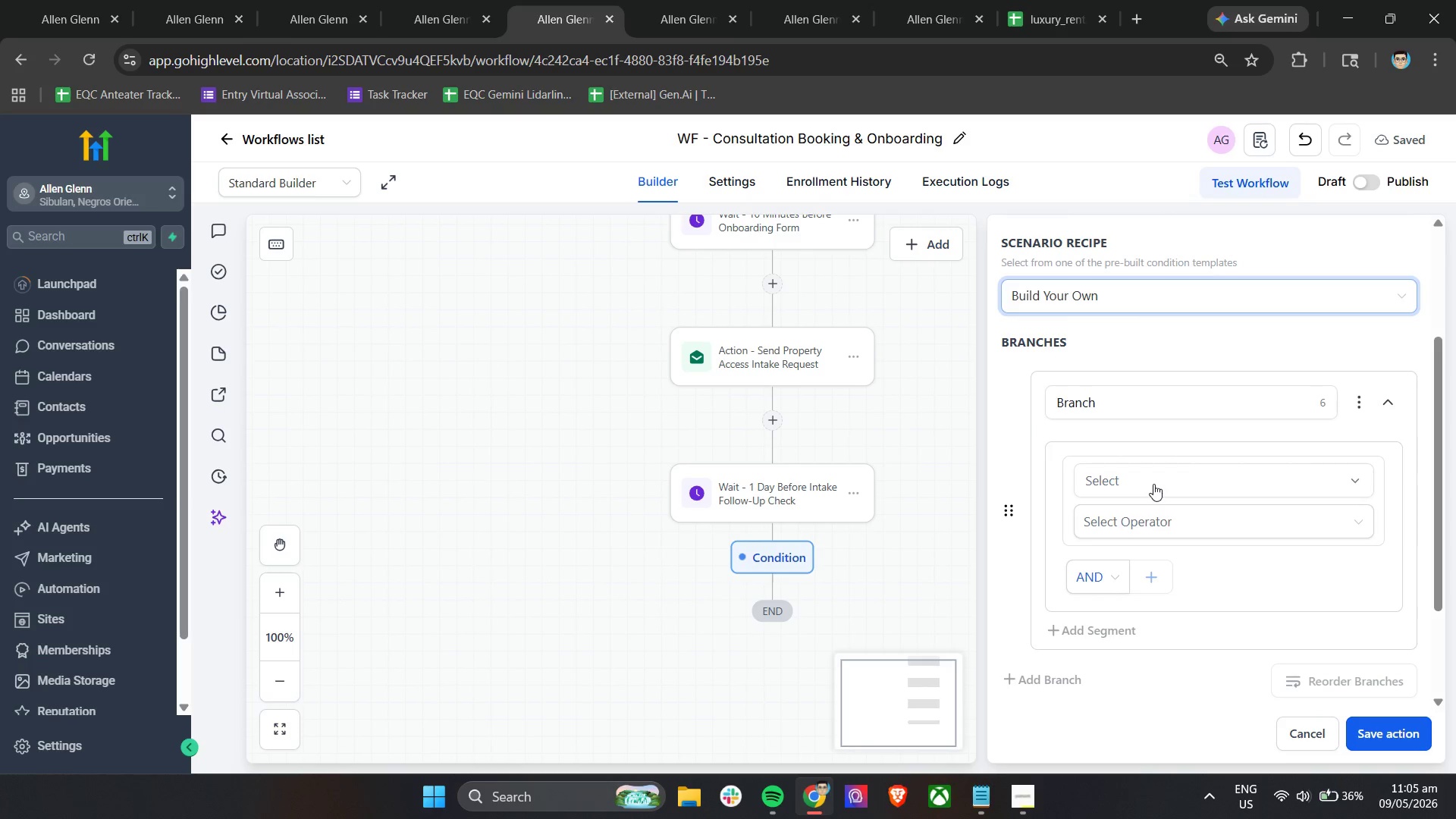 
left_click([1189, 488])
 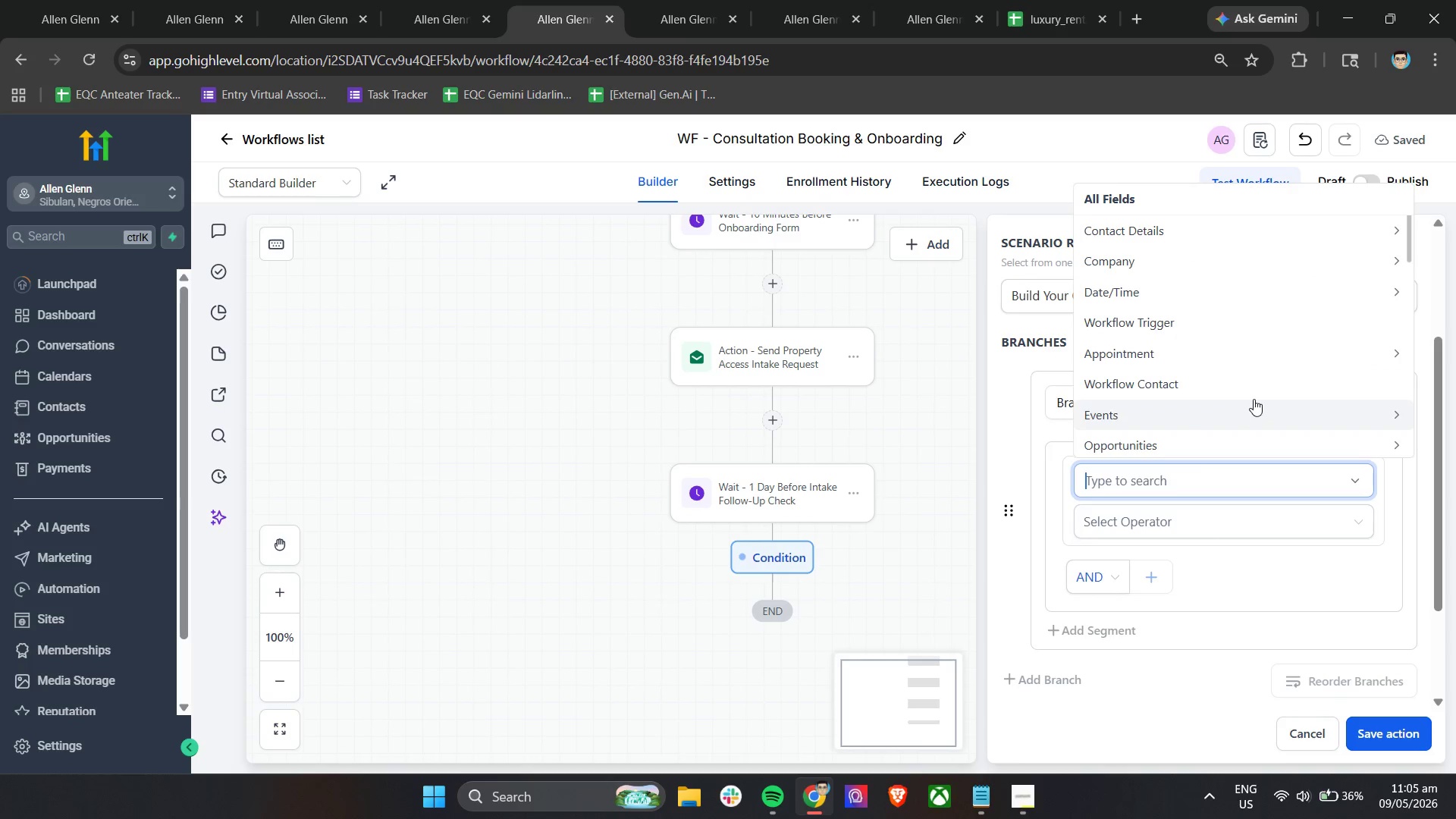 
scroll: coordinate [1243, 396], scroll_direction: down, amount: 6.0
 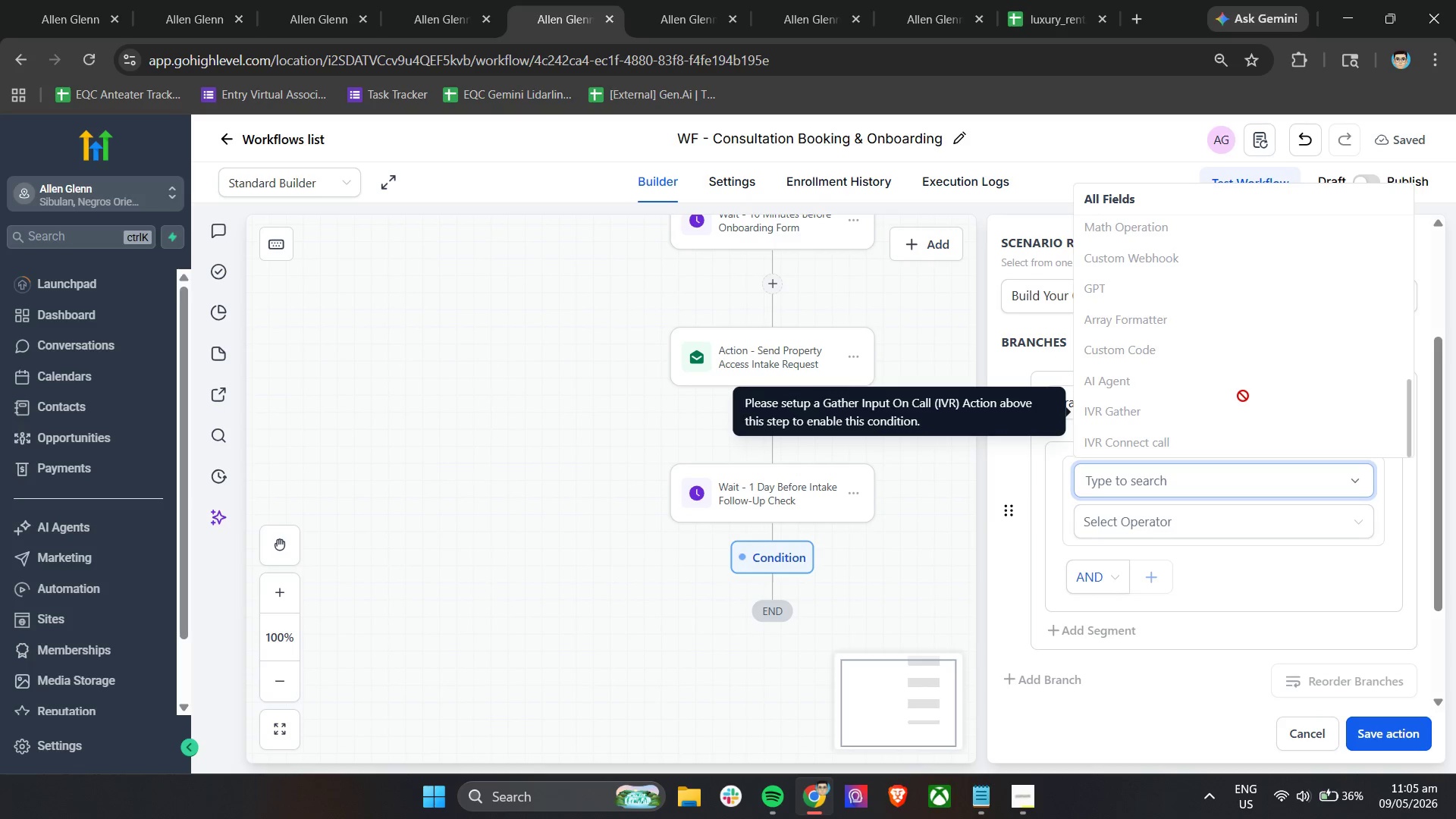 
scroll: coordinate [1248, 422], scroll_direction: up, amount: 6.0
 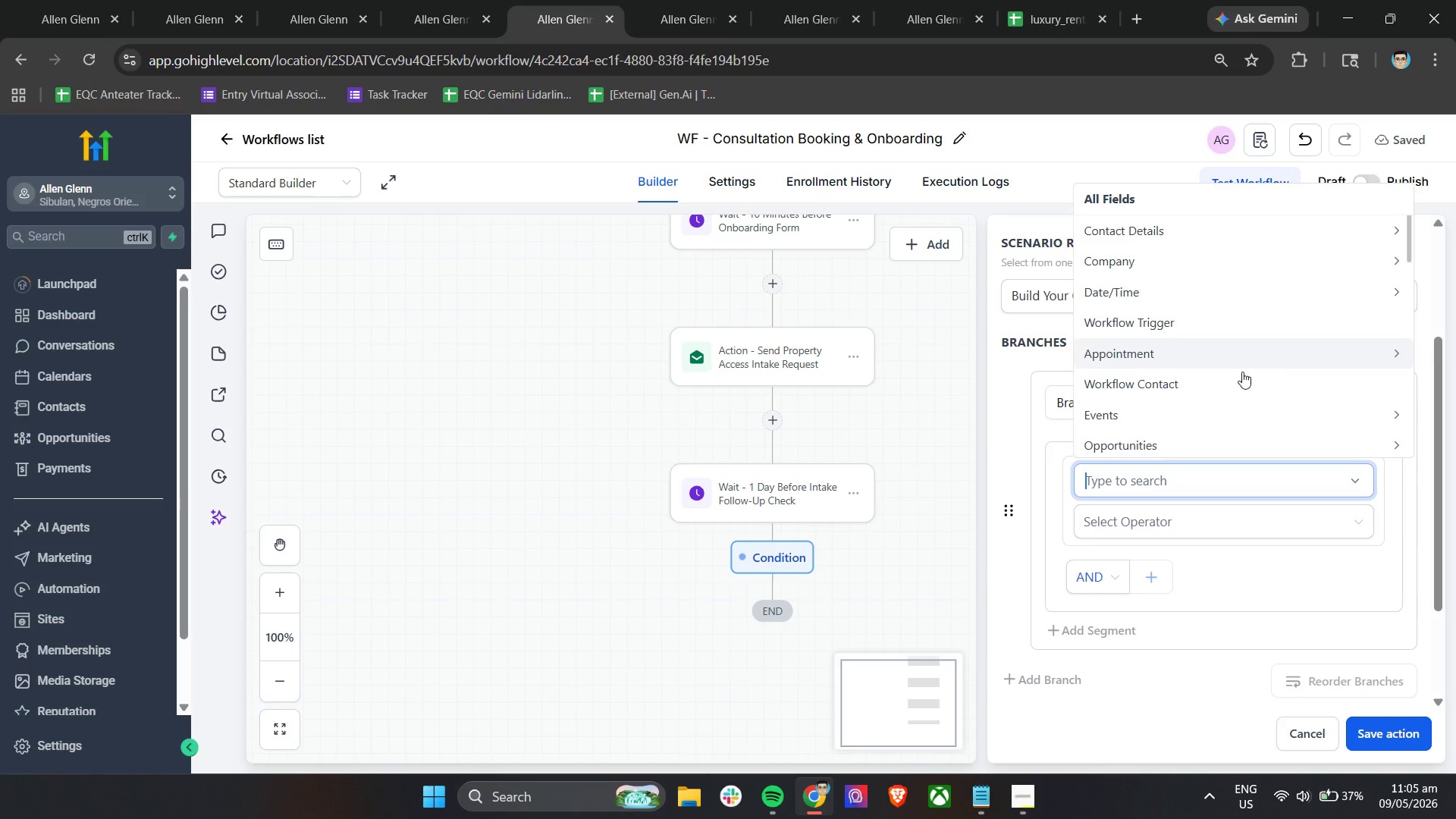 
left_click([799, 491])
 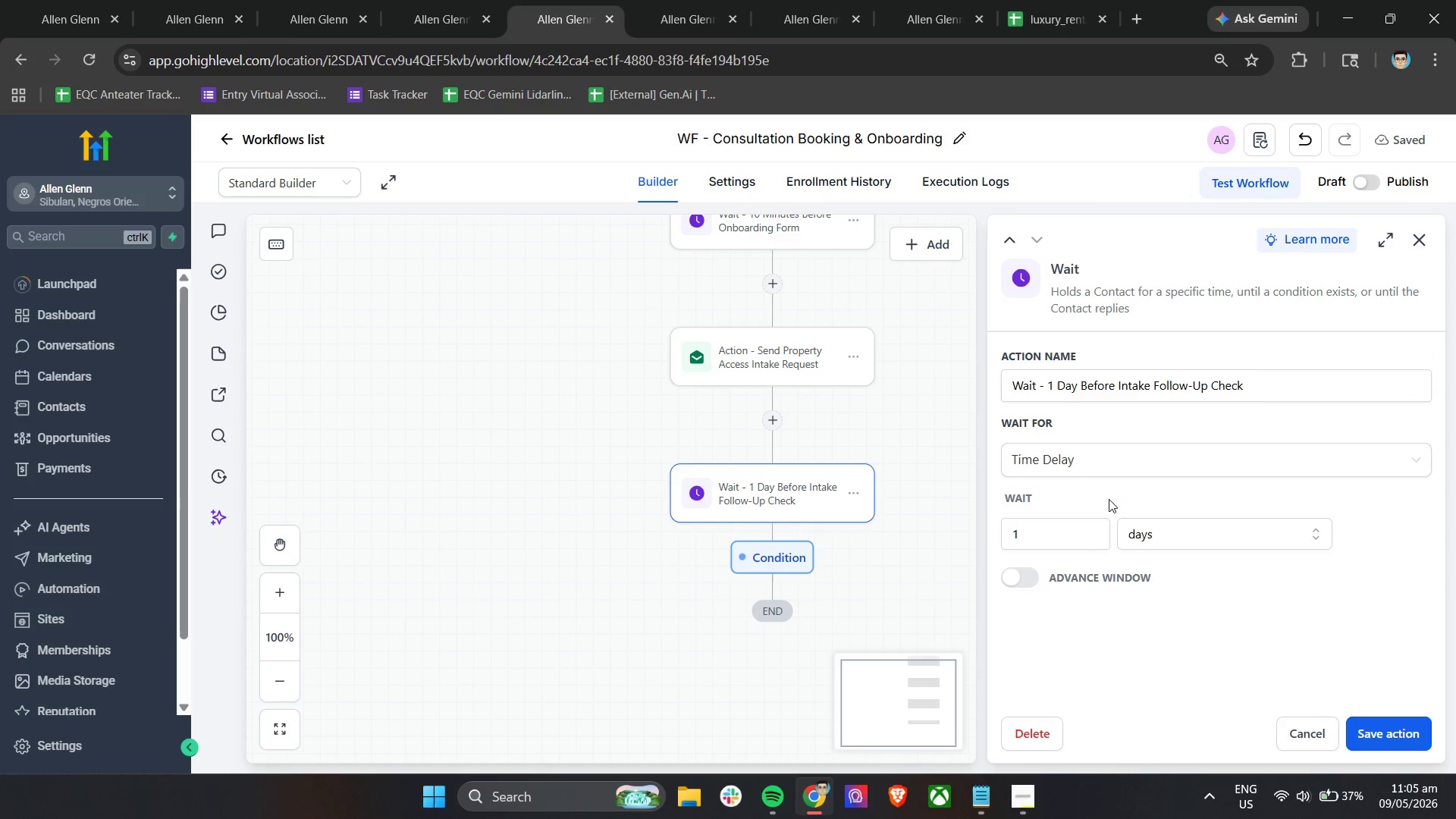 
left_click([1102, 457])
 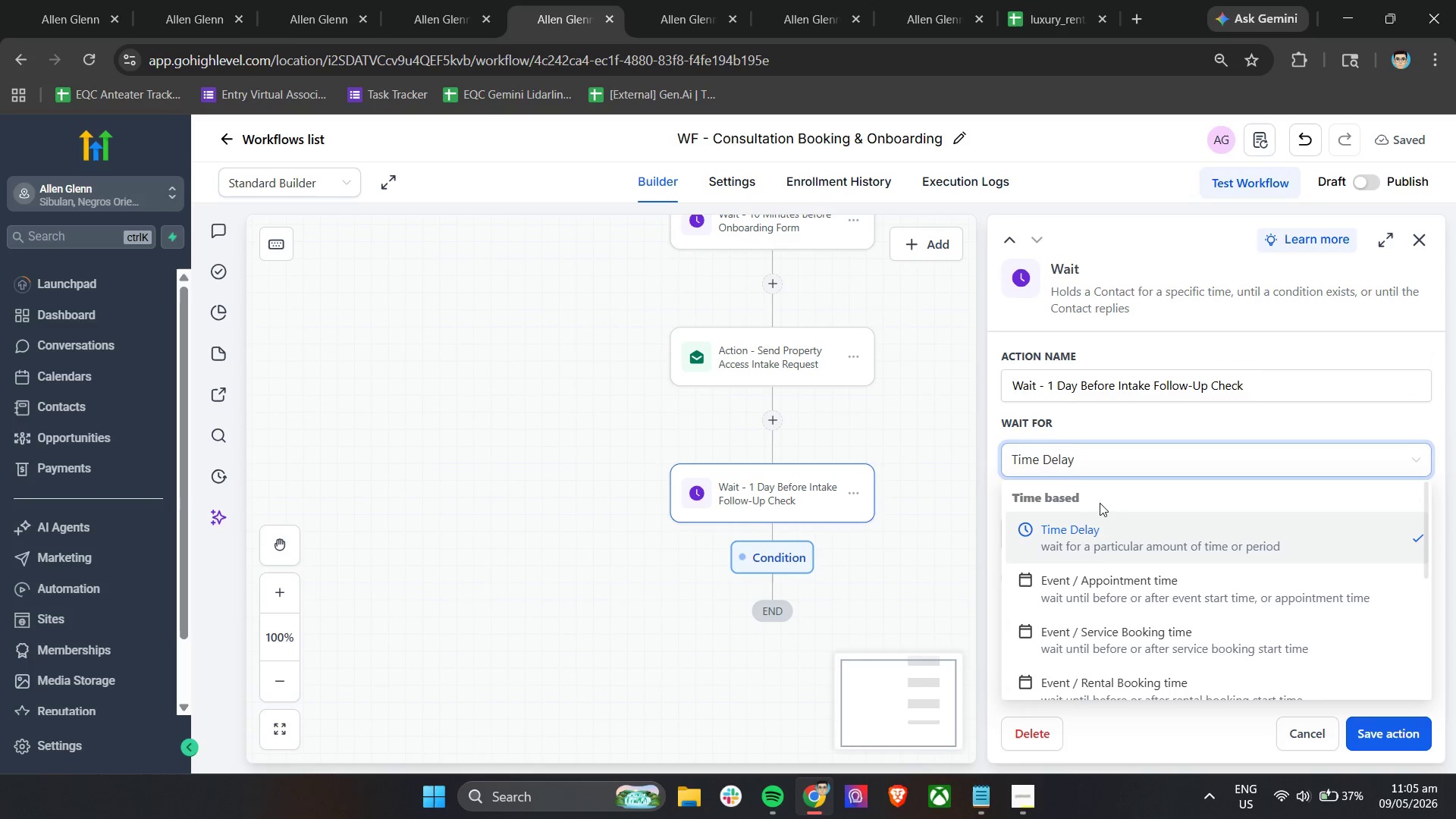 
scroll: coordinate [1195, 546], scroll_direction: down, amount: 1.0
 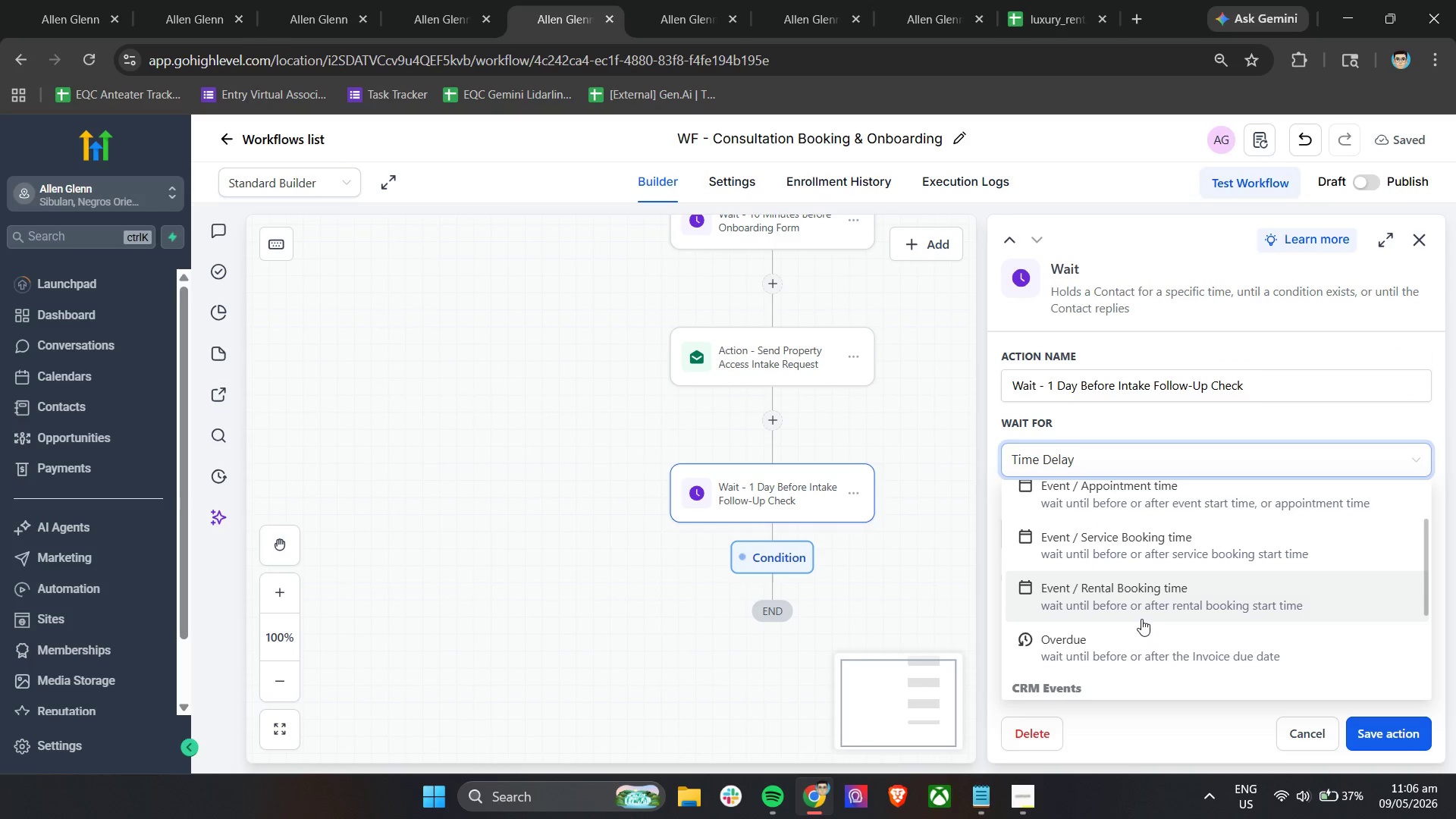 
scroll: coordinate [1158, 539], scroll_direction: up, amount: 1.0
 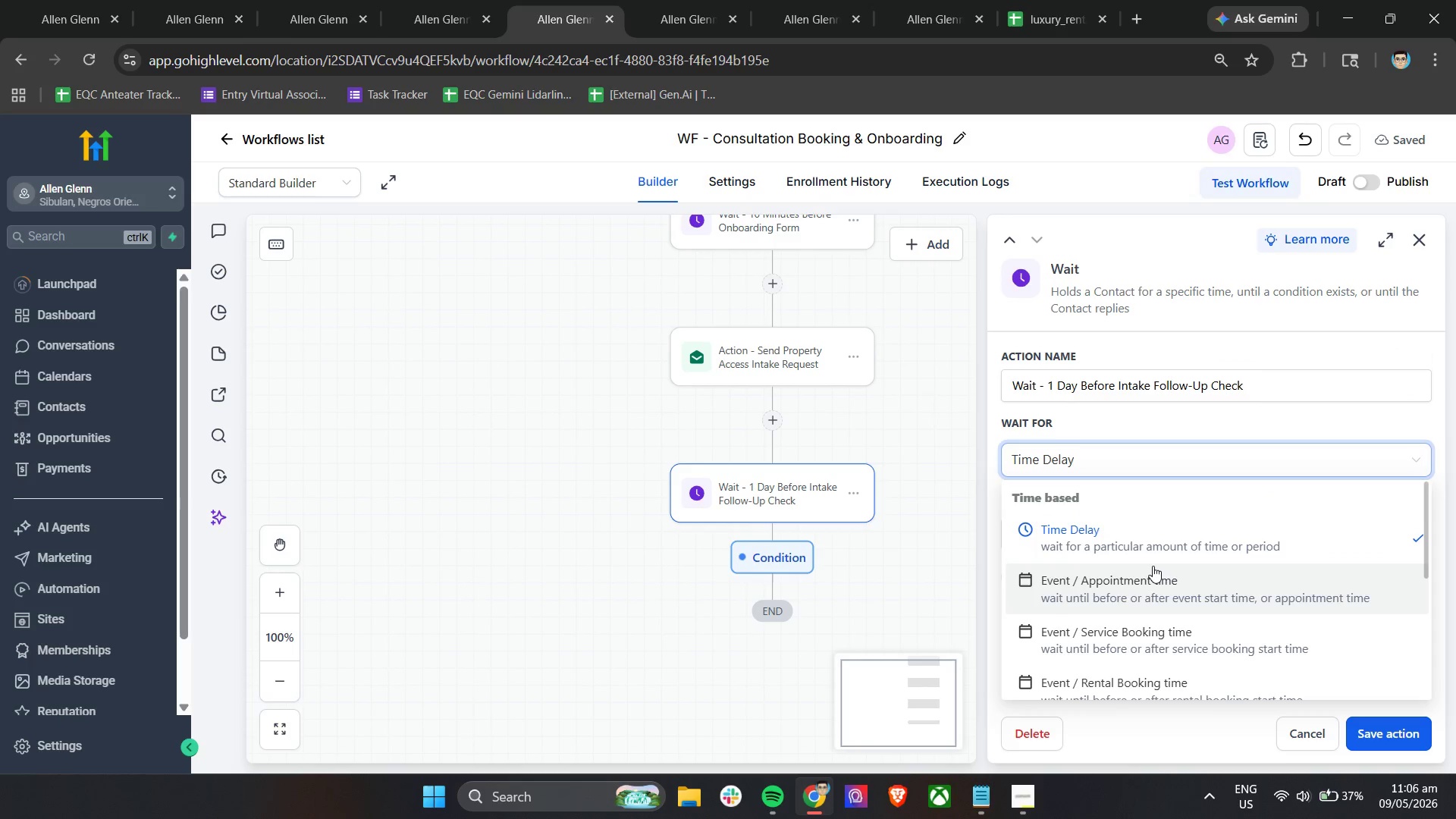 
scroll: coordinate [1186, 614], scroll_direction: down, amount: 5.0
 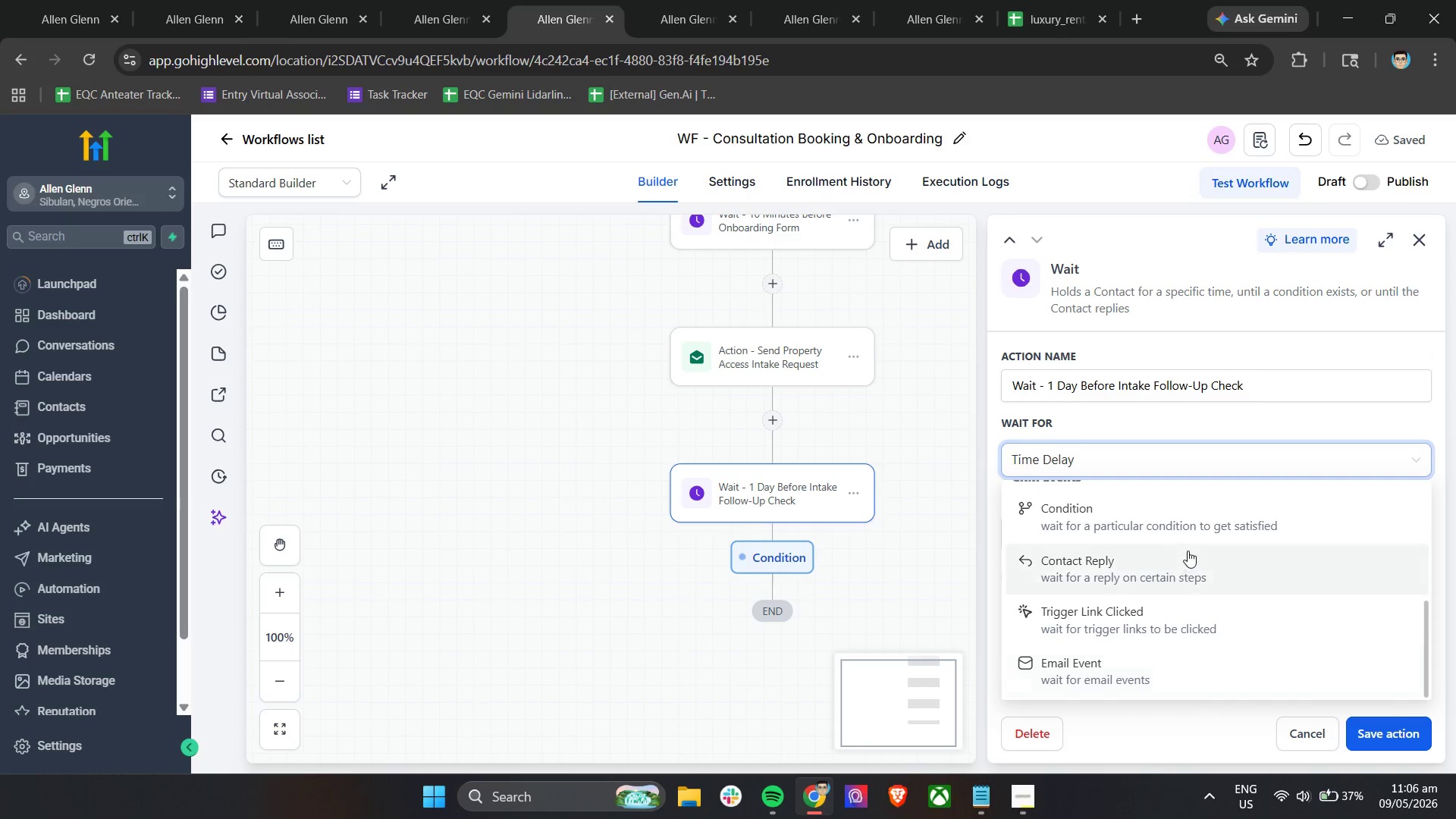 
left_click([1199, 524])
 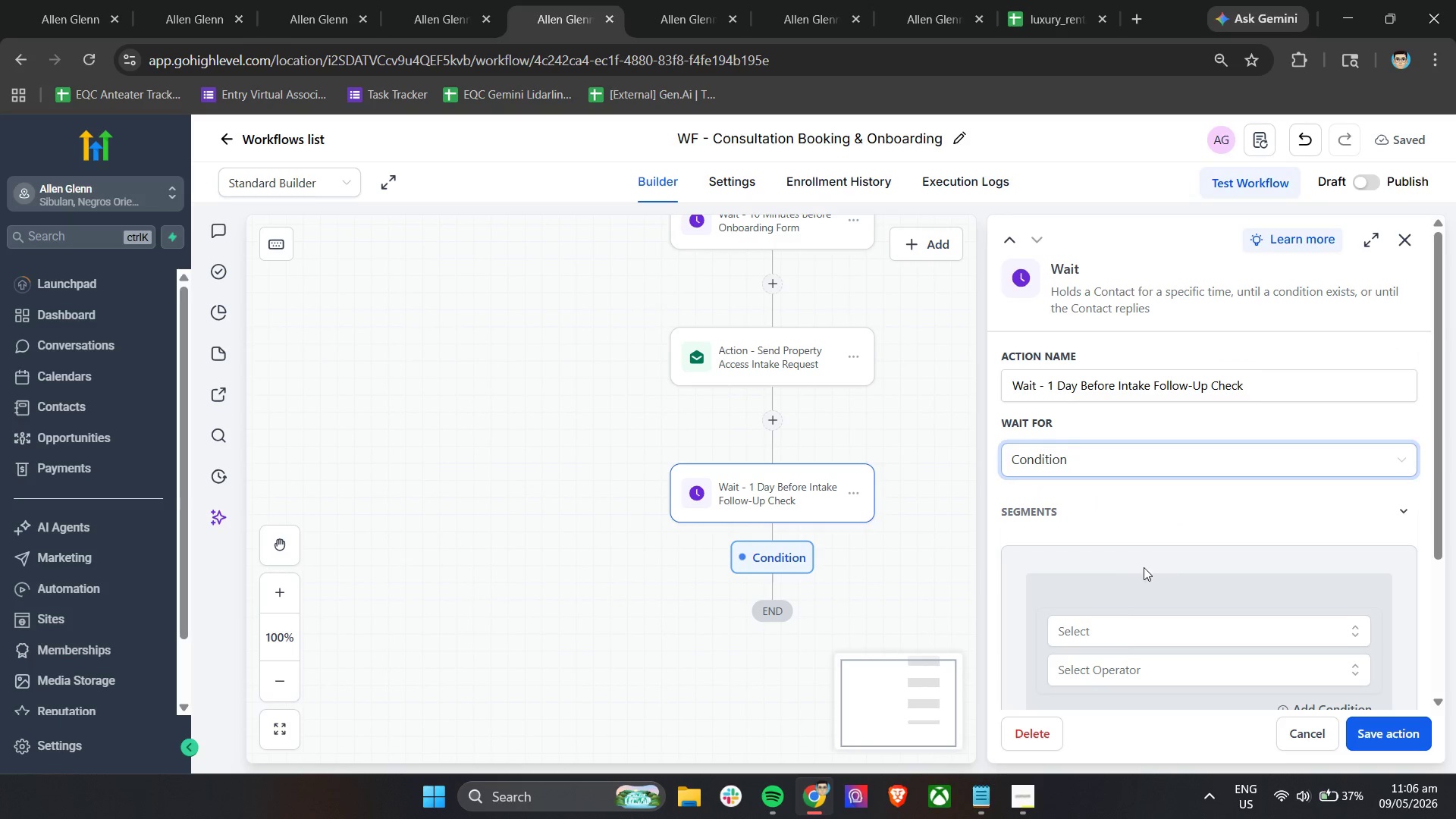 
left_click([1119, 638])
 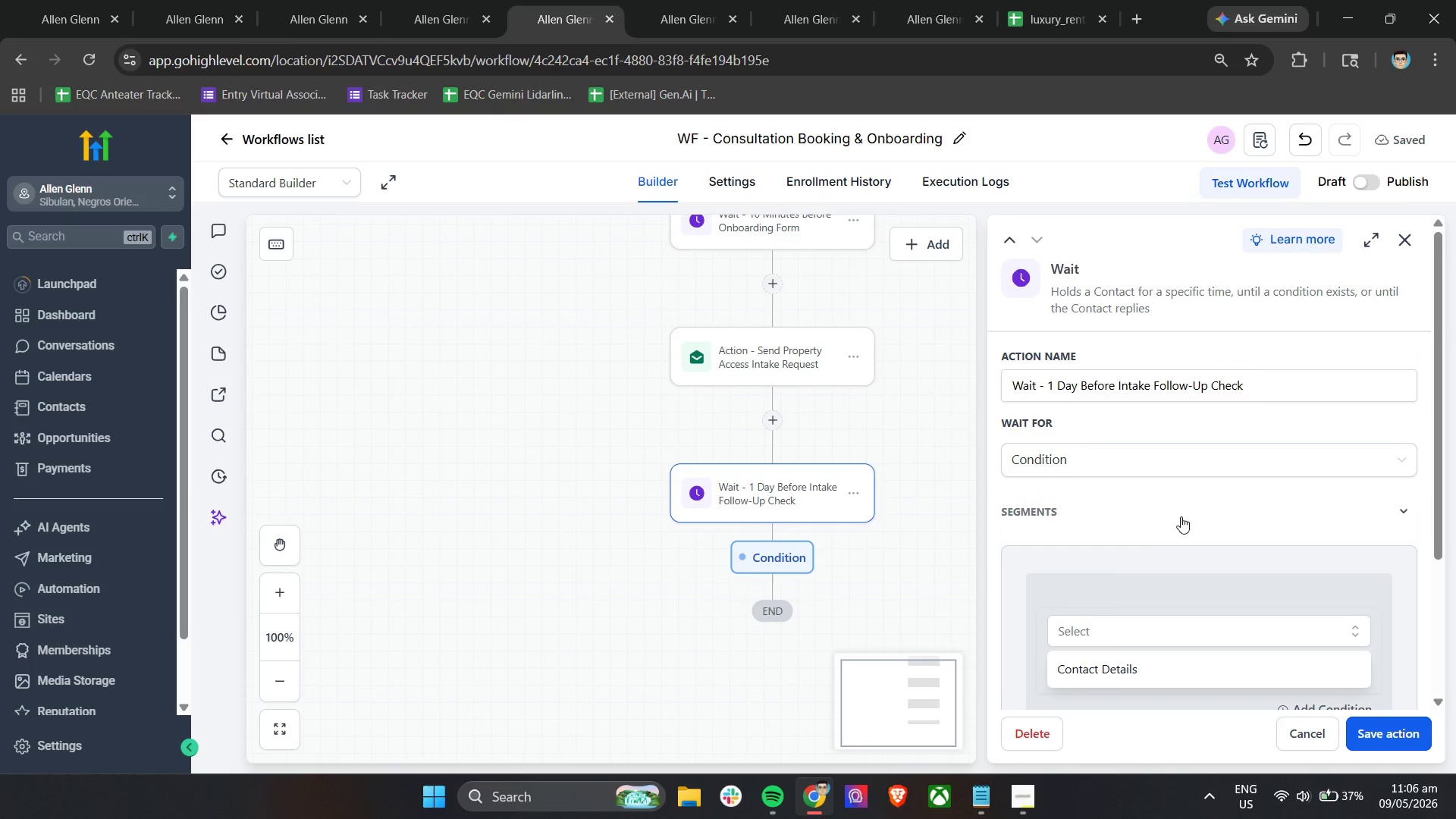 
scroll: coordinate [1181, 516], scroll_direction: down, amount: 4.0
 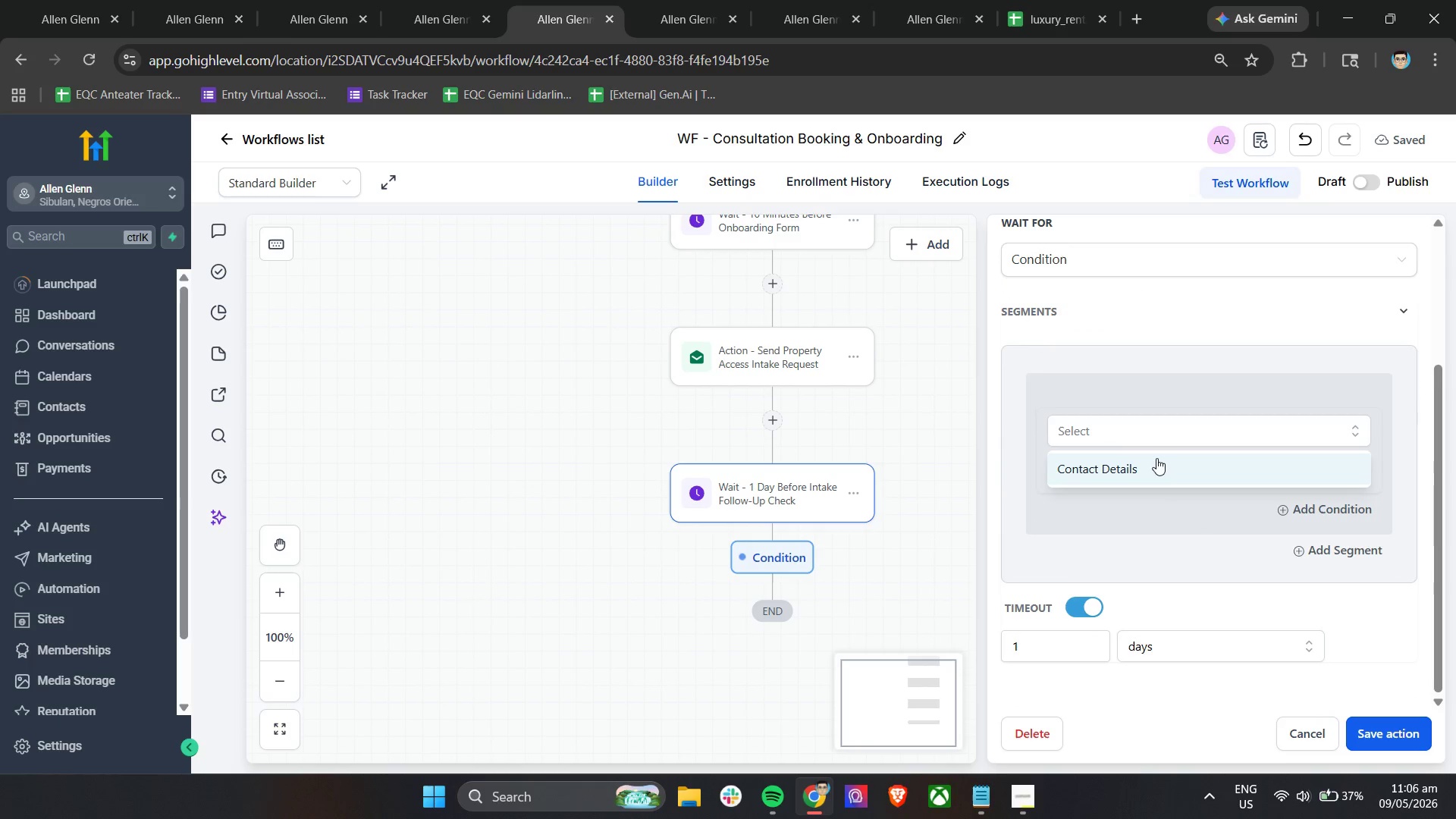 
left_click([1152, 466])
 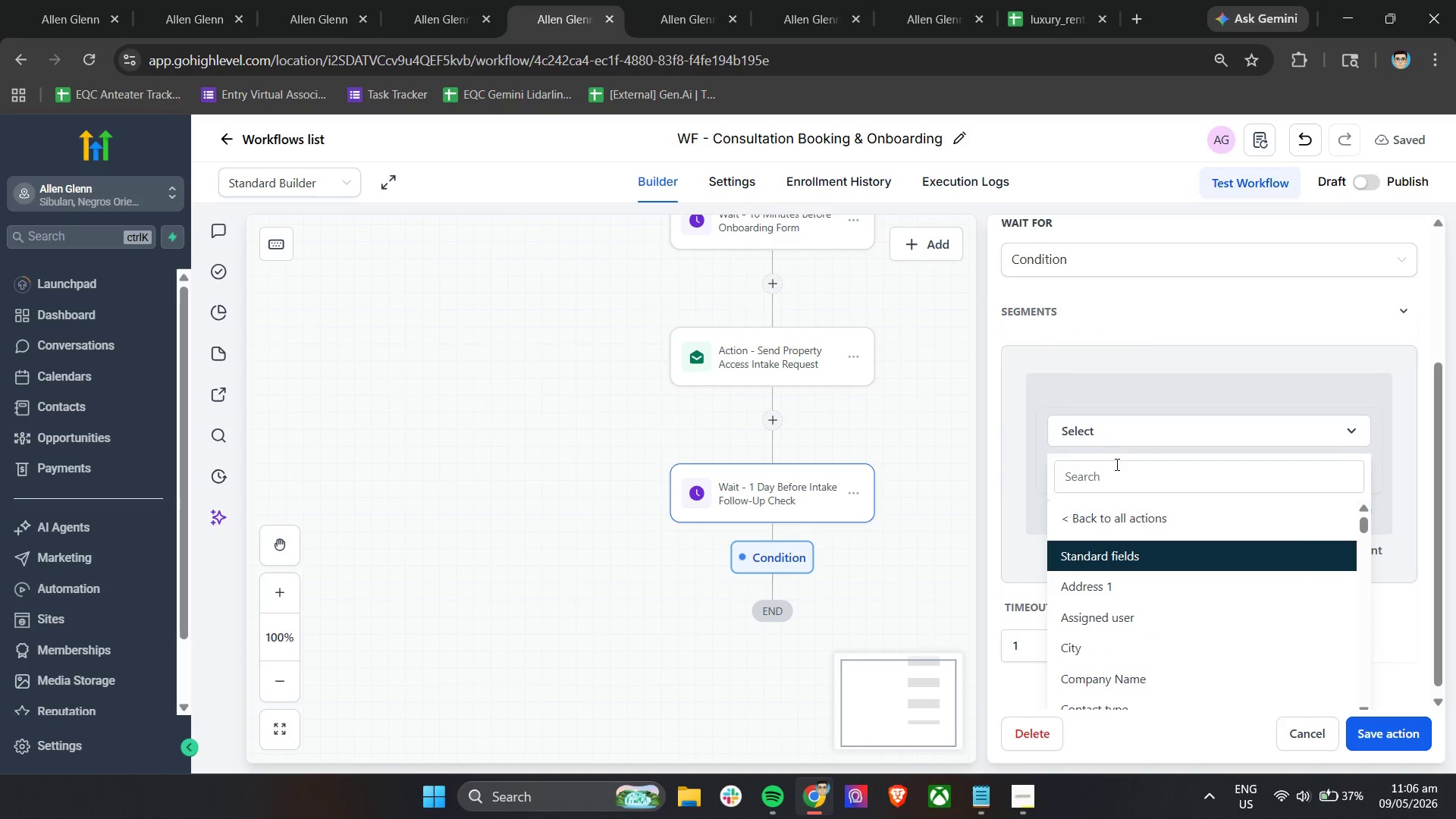 
left_click([1109, 471])
 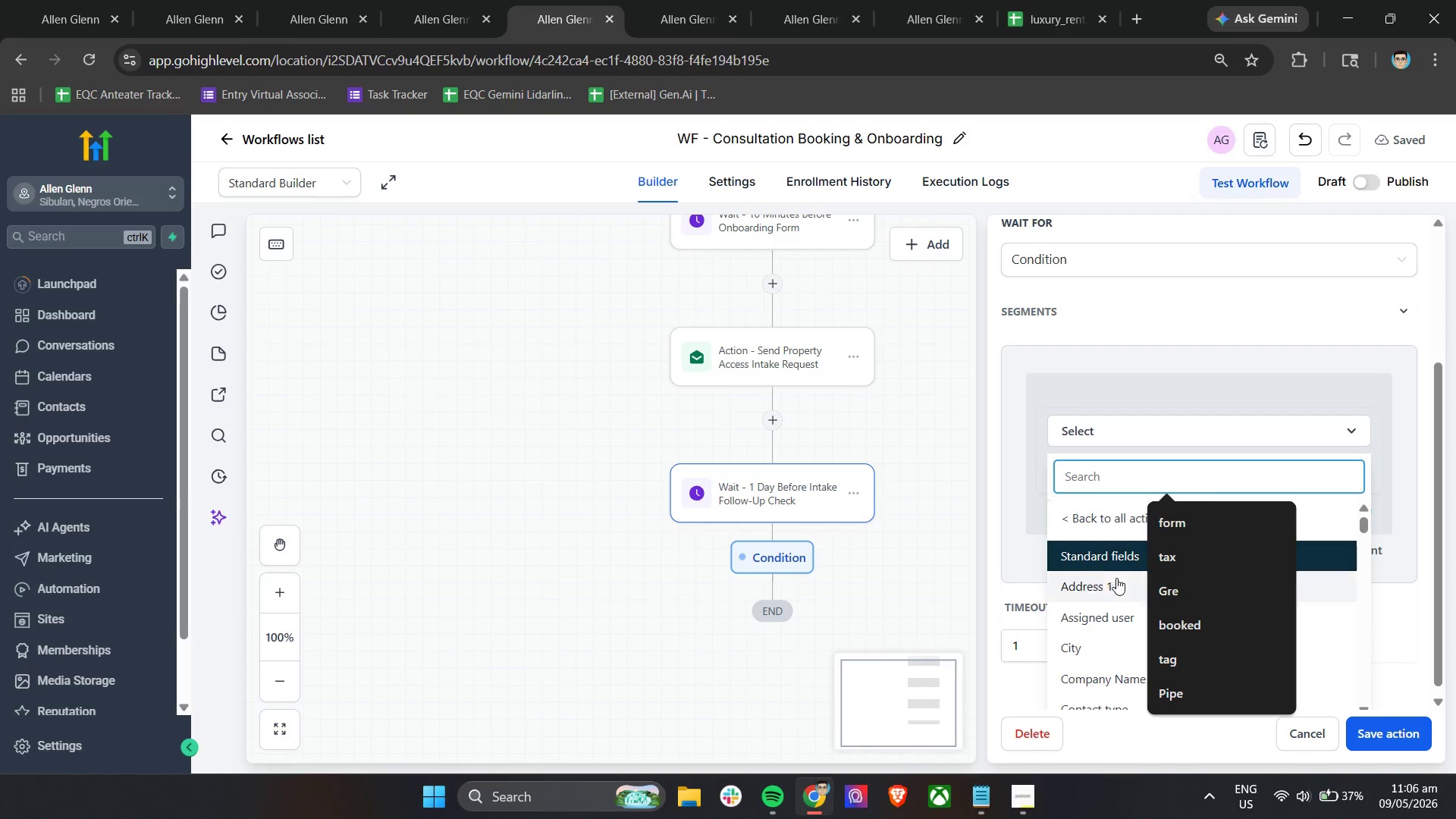 
scroll: coordinate [1086, 600], scroll_direction: down, amount: 5.0
 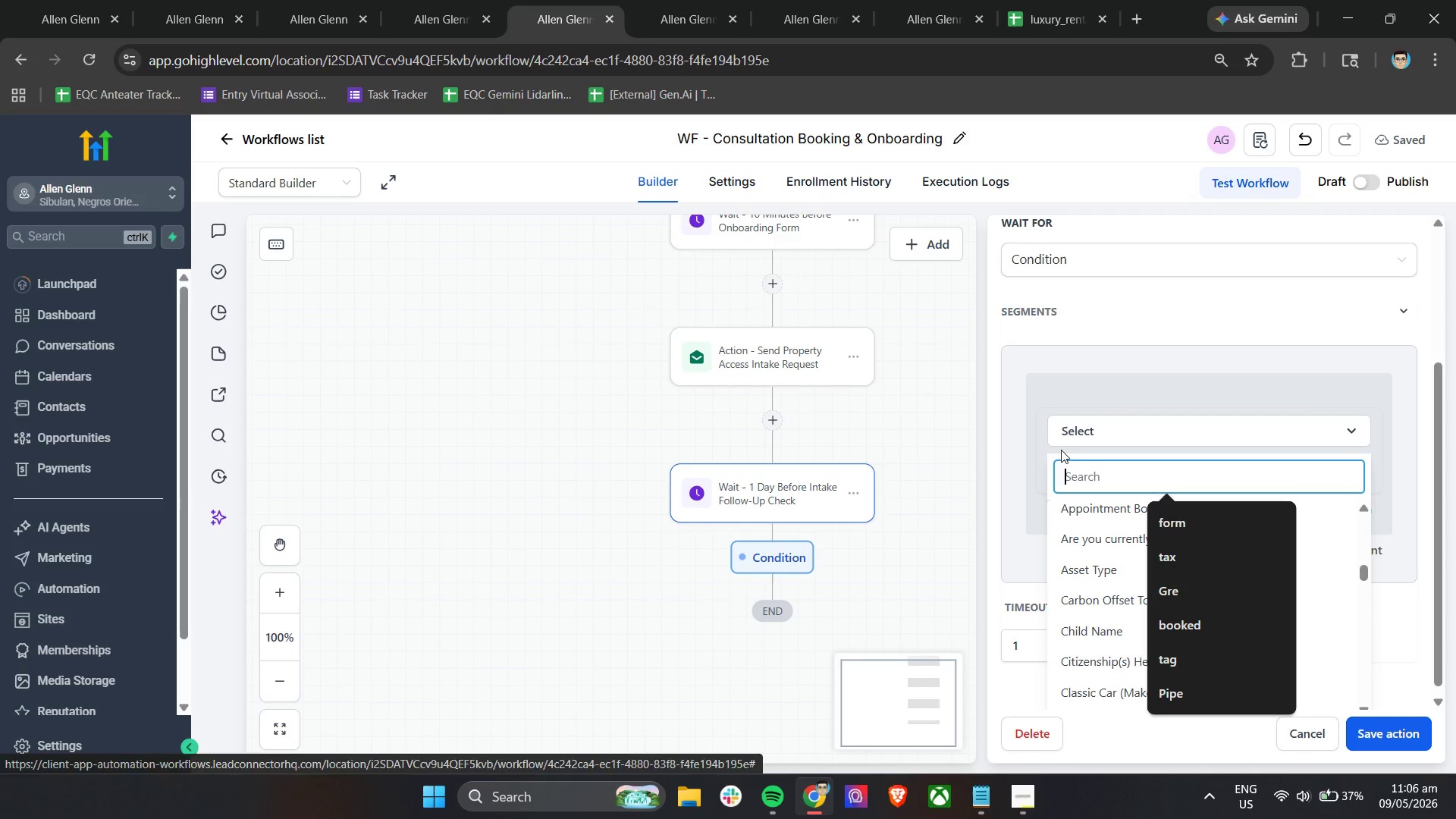 
double_click([1063, 433])
 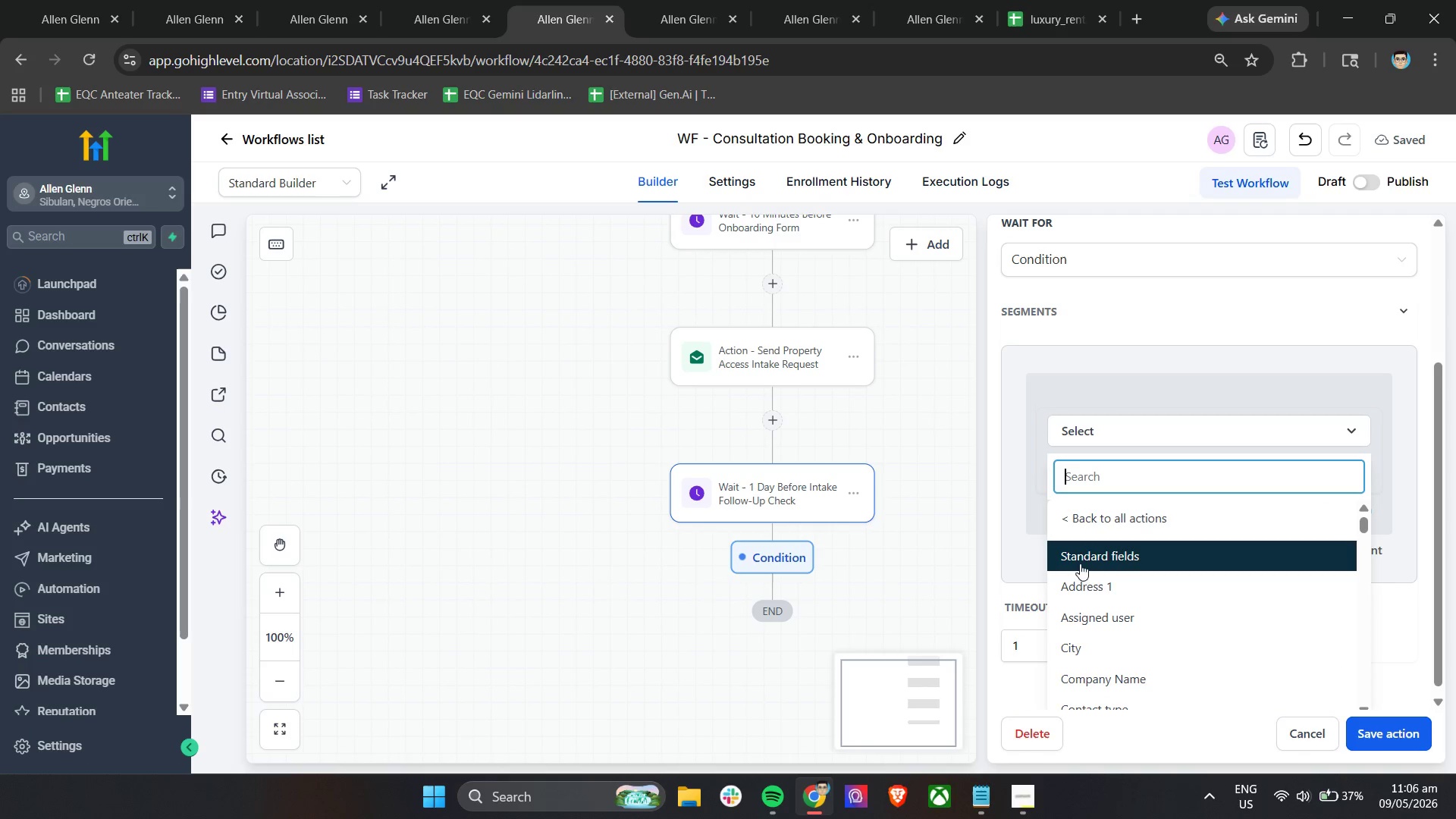 
scroll: coordinate [1150, 628], scroll_direction: down, amount: 4.0
 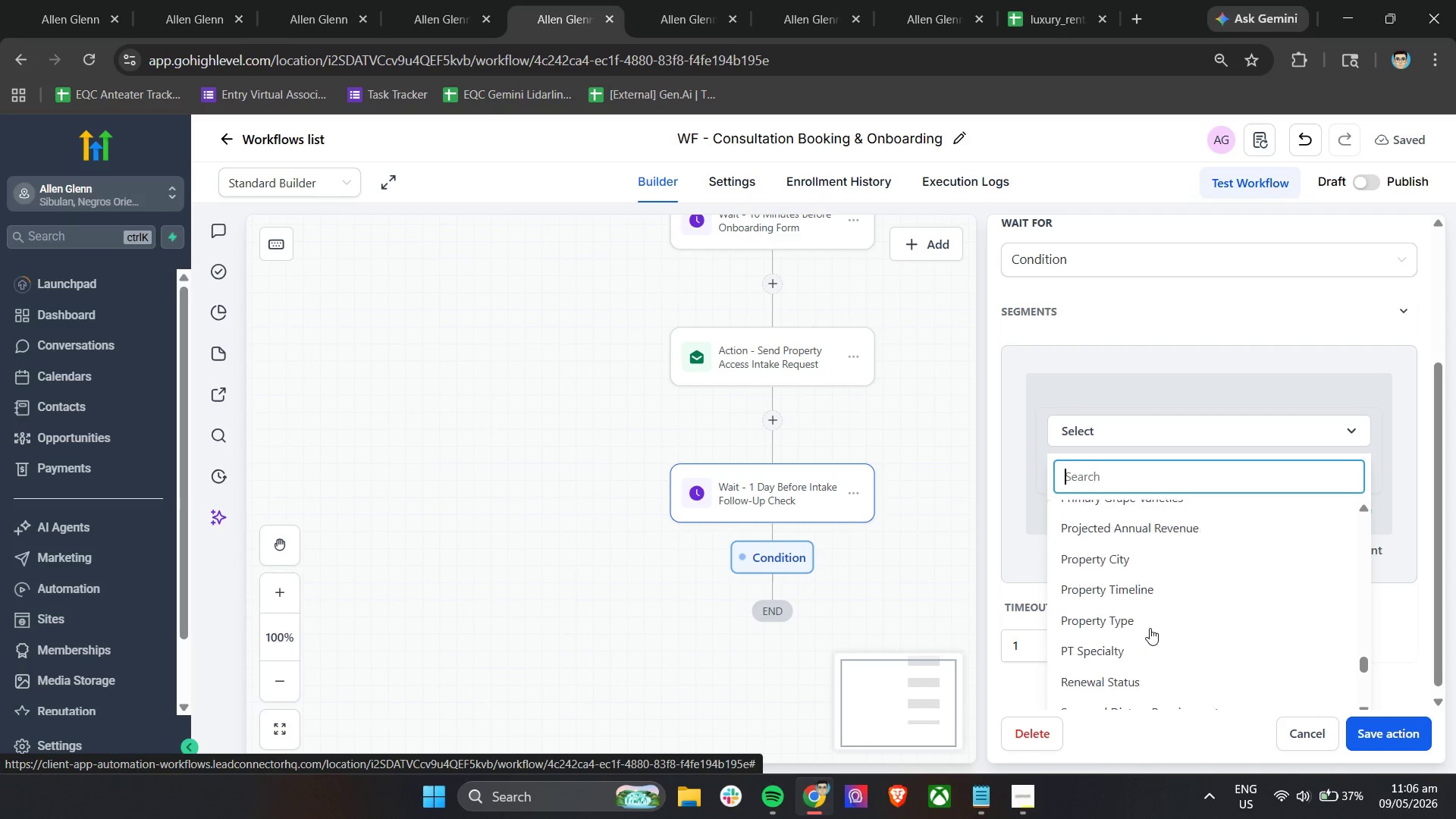 
left_click([1023, 408])
 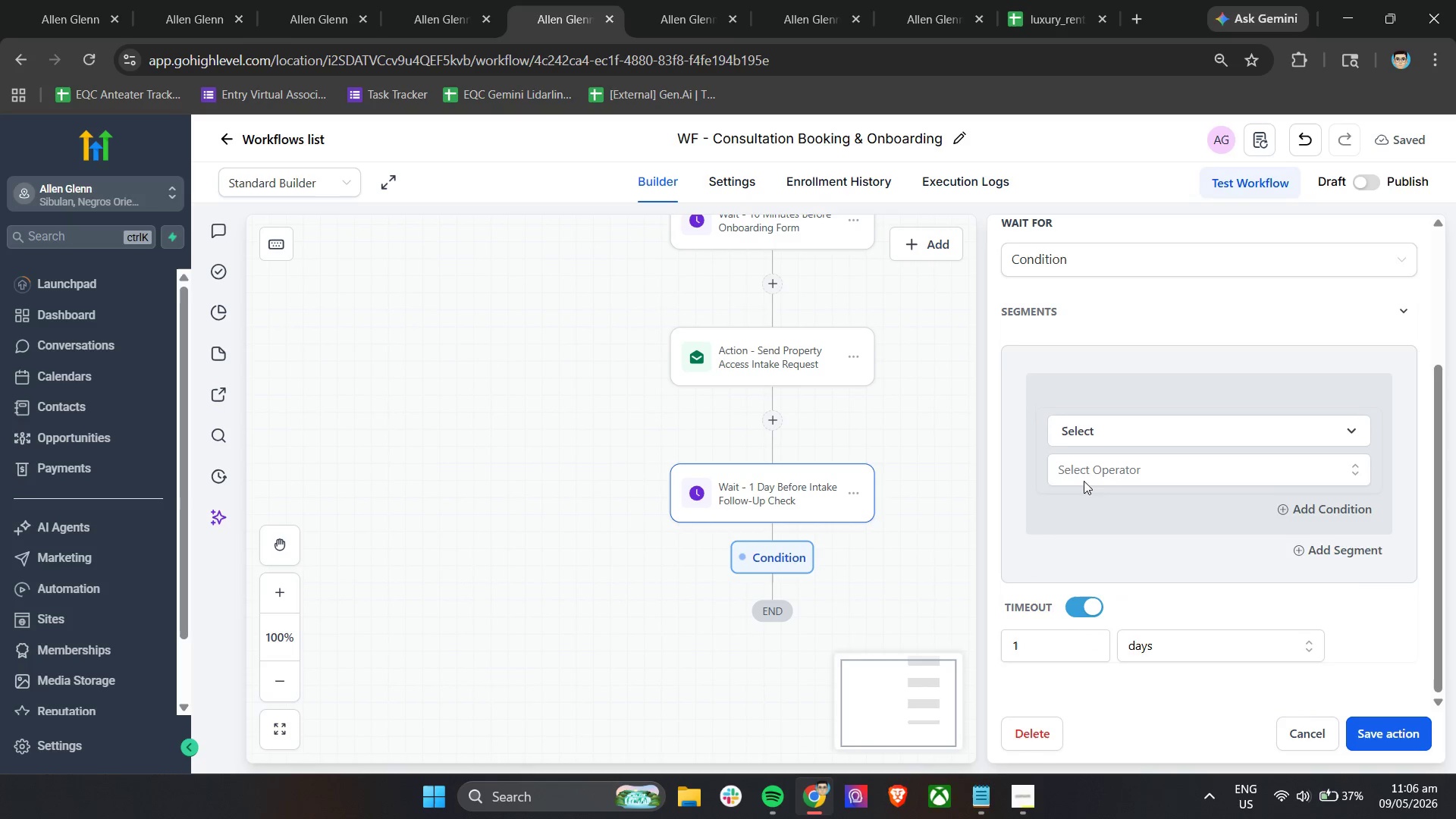 
scroll: coordinate [1094, 489], scroll_direction: up, amount: 4.0
 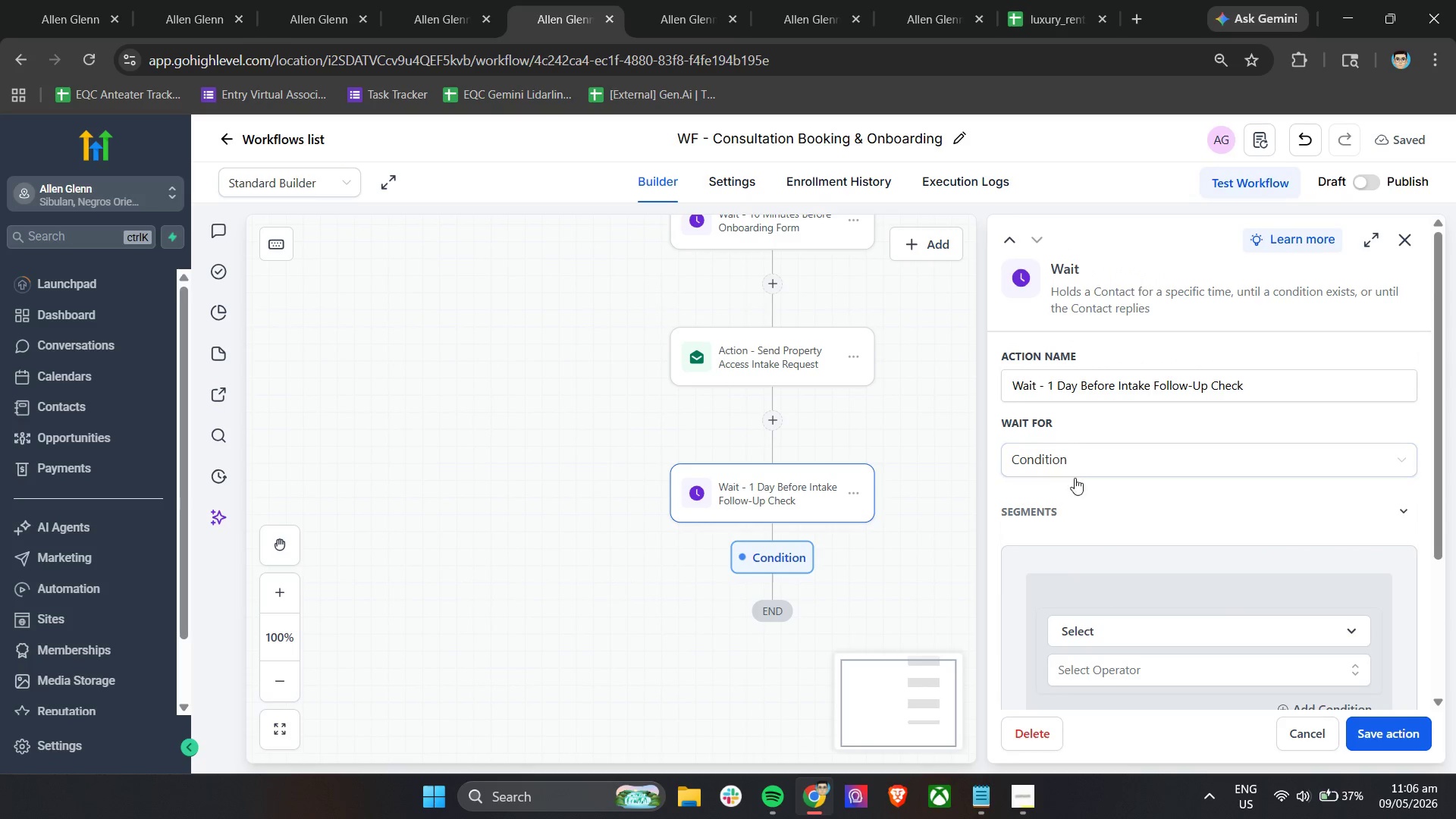 
left_click([1080, 469])
 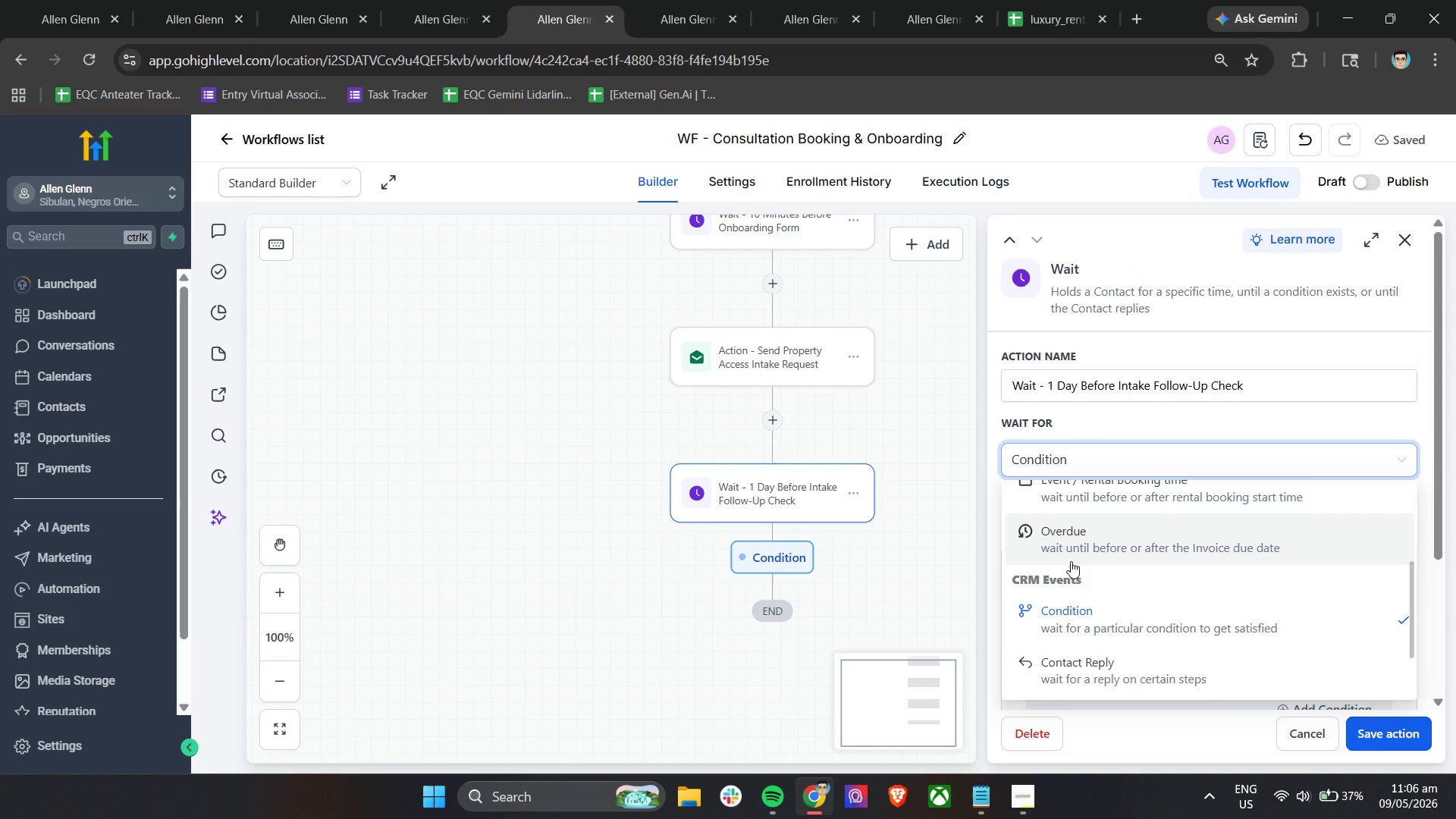 
left_click([1095, 549])
 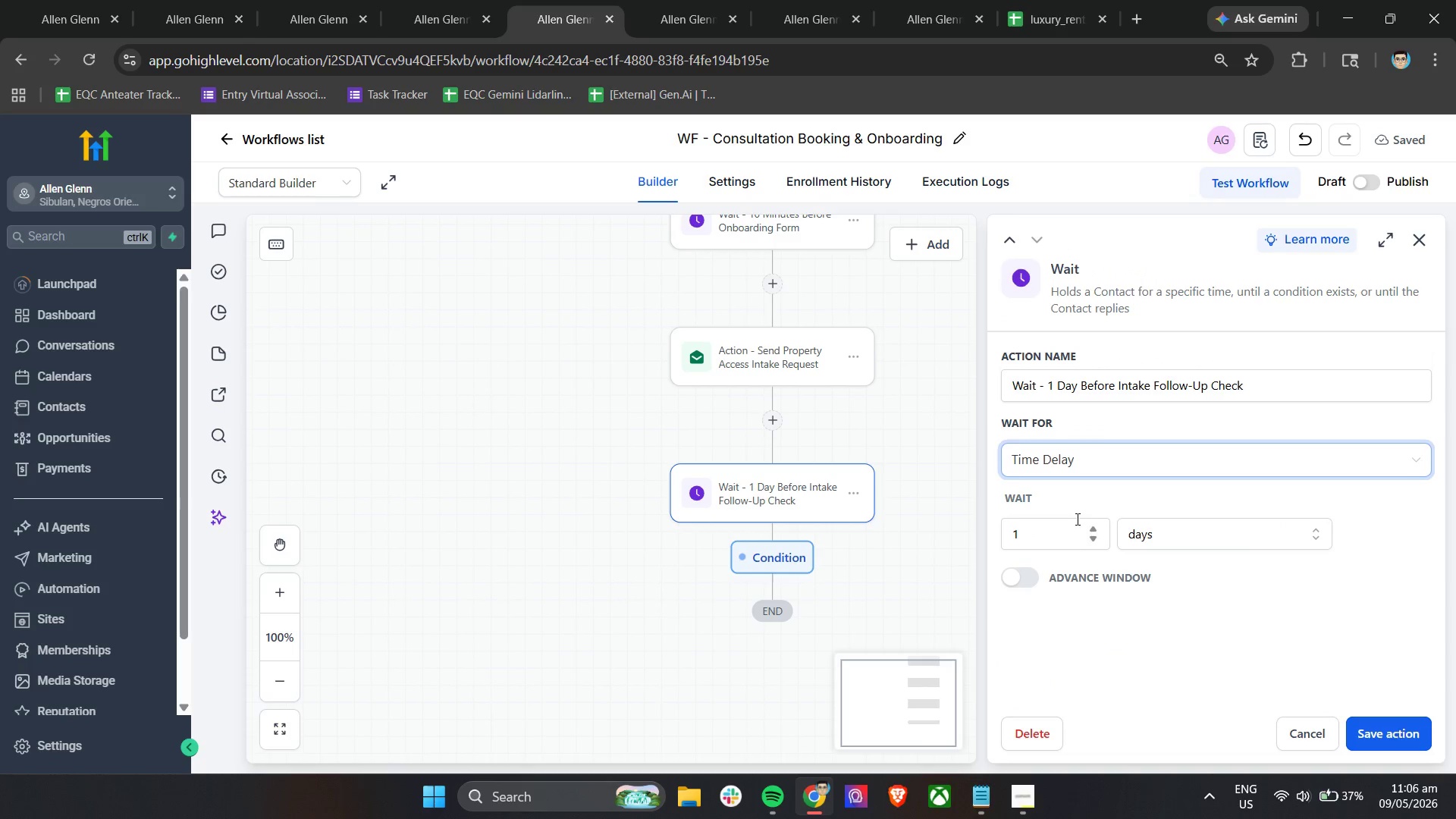 
scroll: coordinate [1078, 582], scroll_direction: up, amount: 6.0
 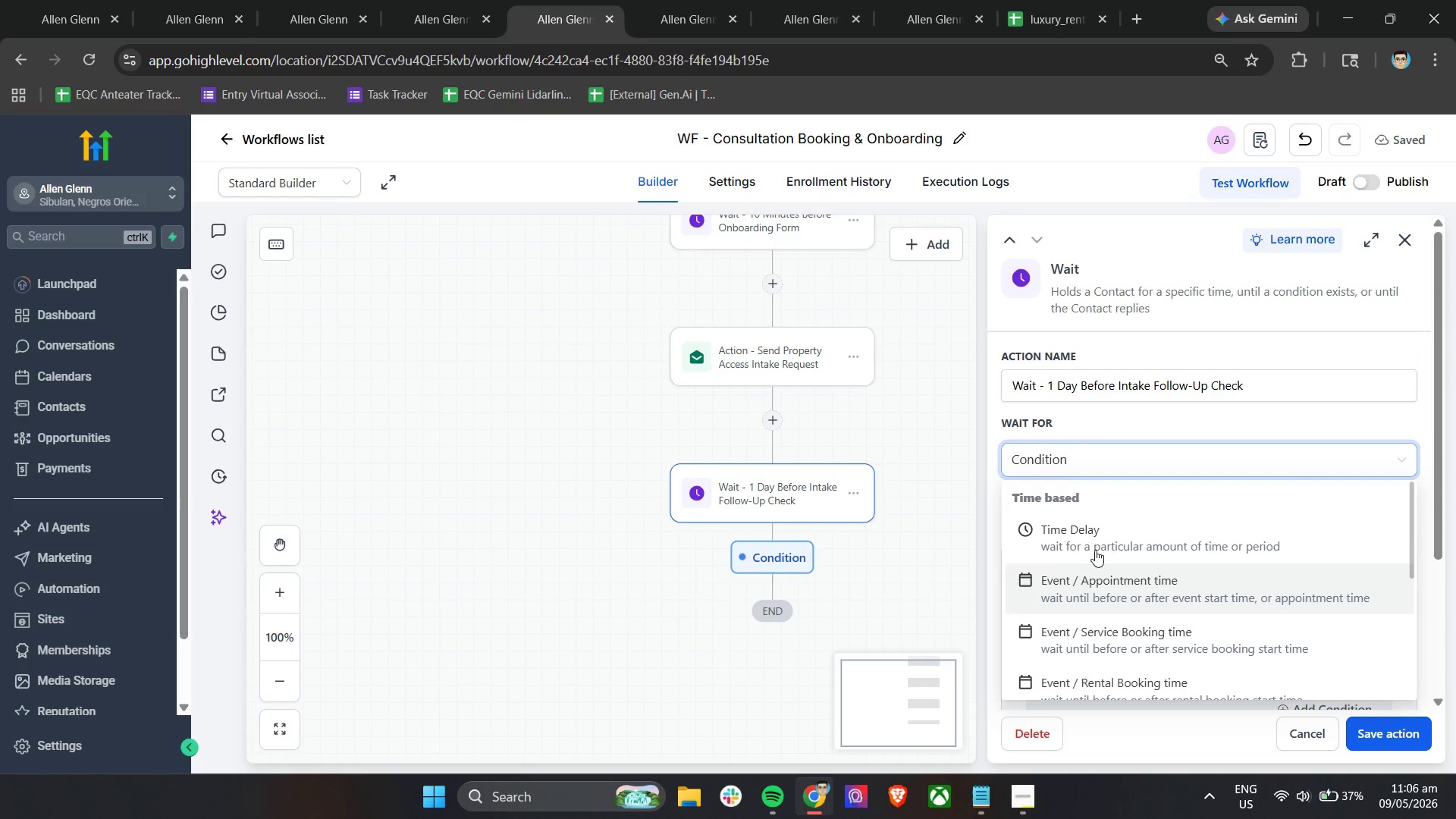 
left_click([1089, 497])
 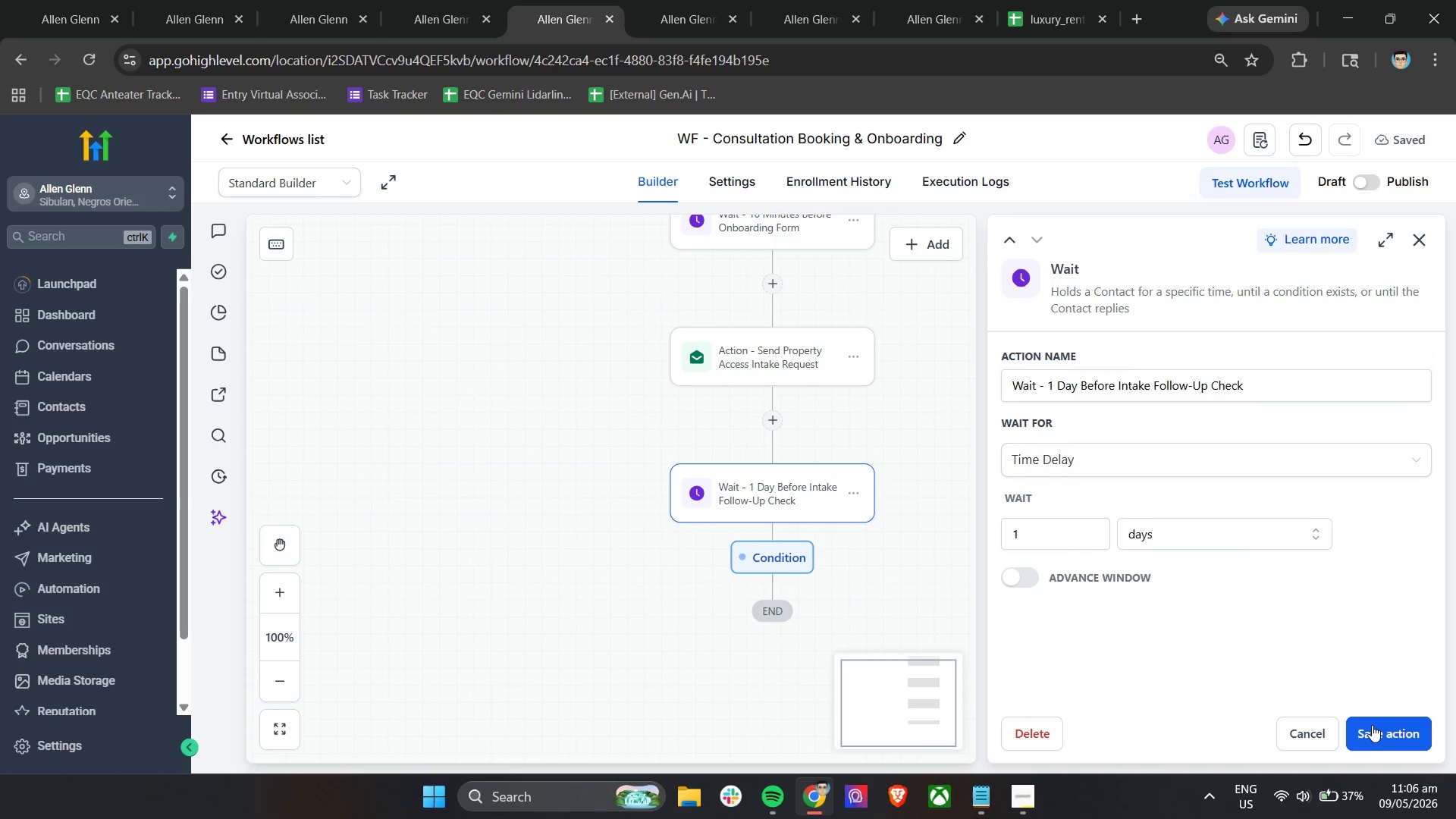 
left_click([1396, 736])
 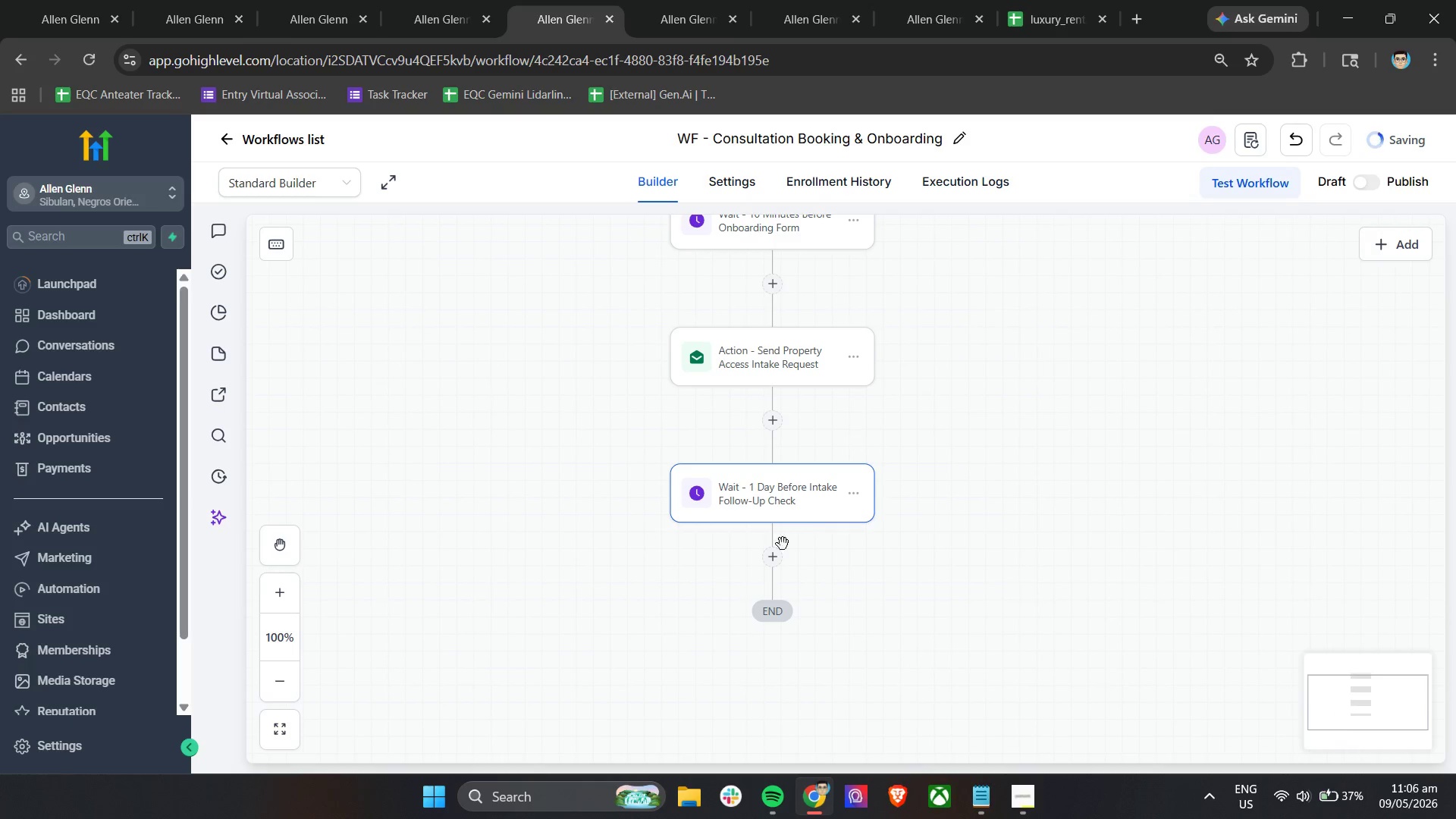 
left_click([781, 552])
 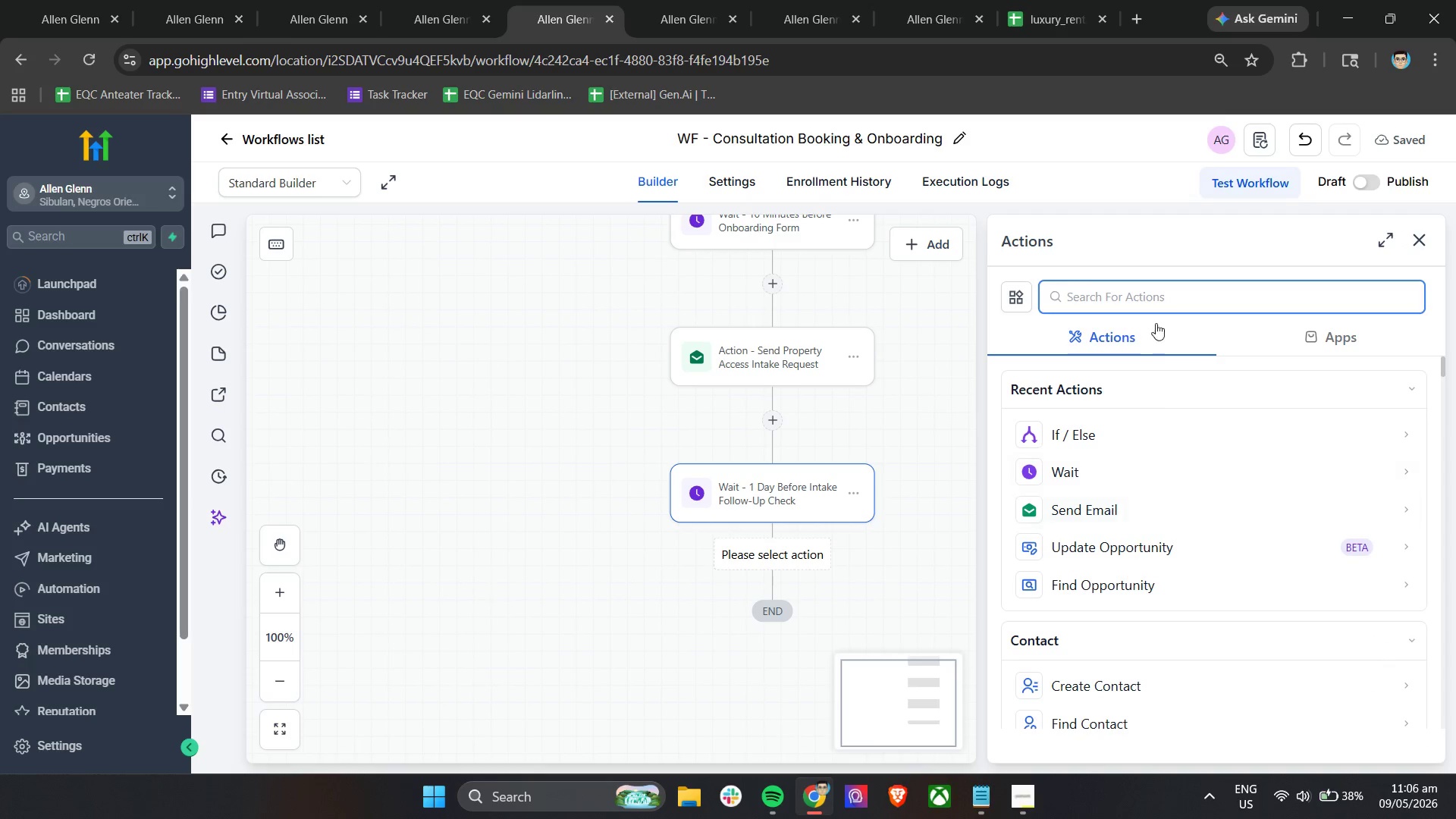 
left_click([1149, 303])
 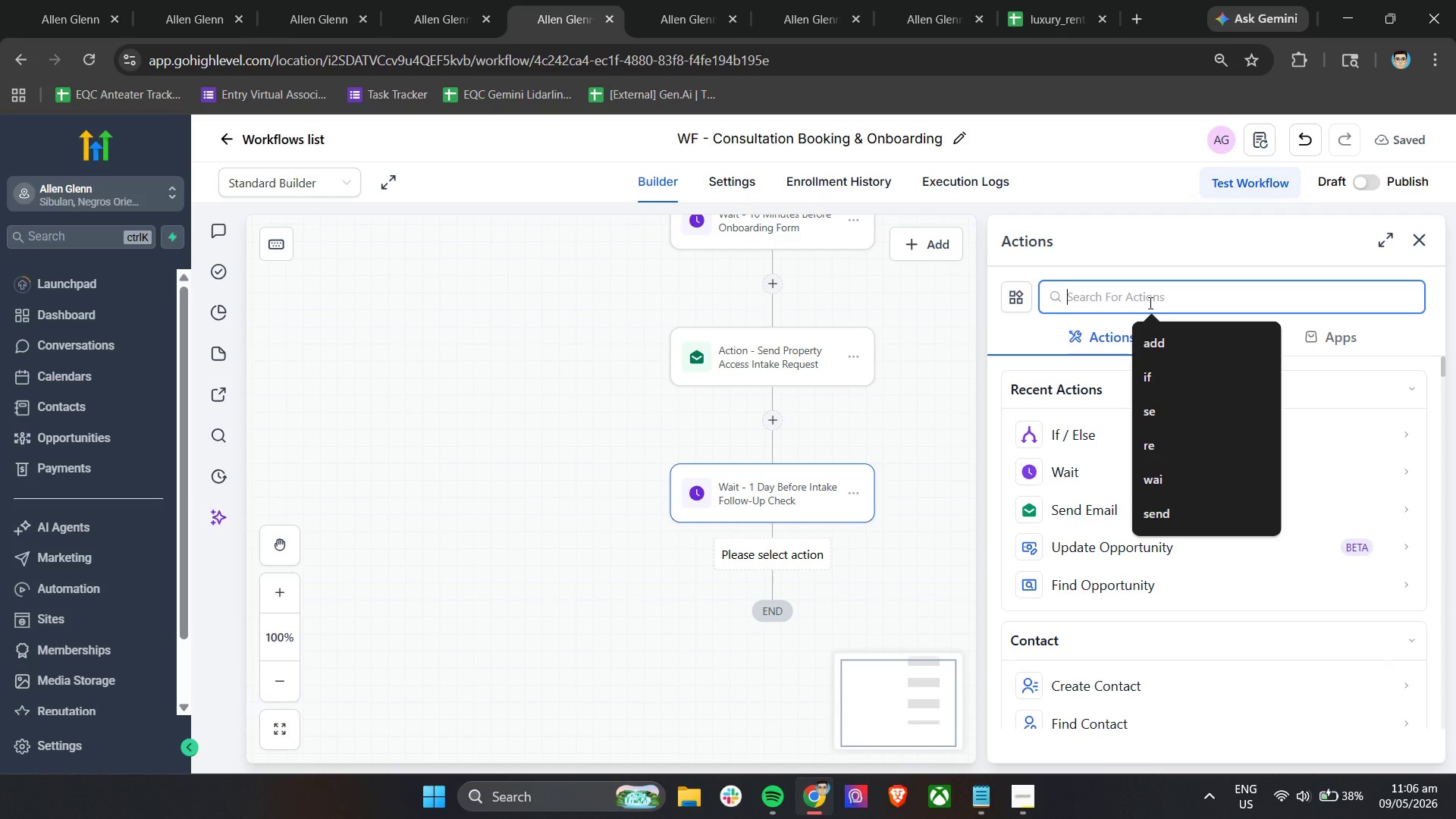 
type(if)
 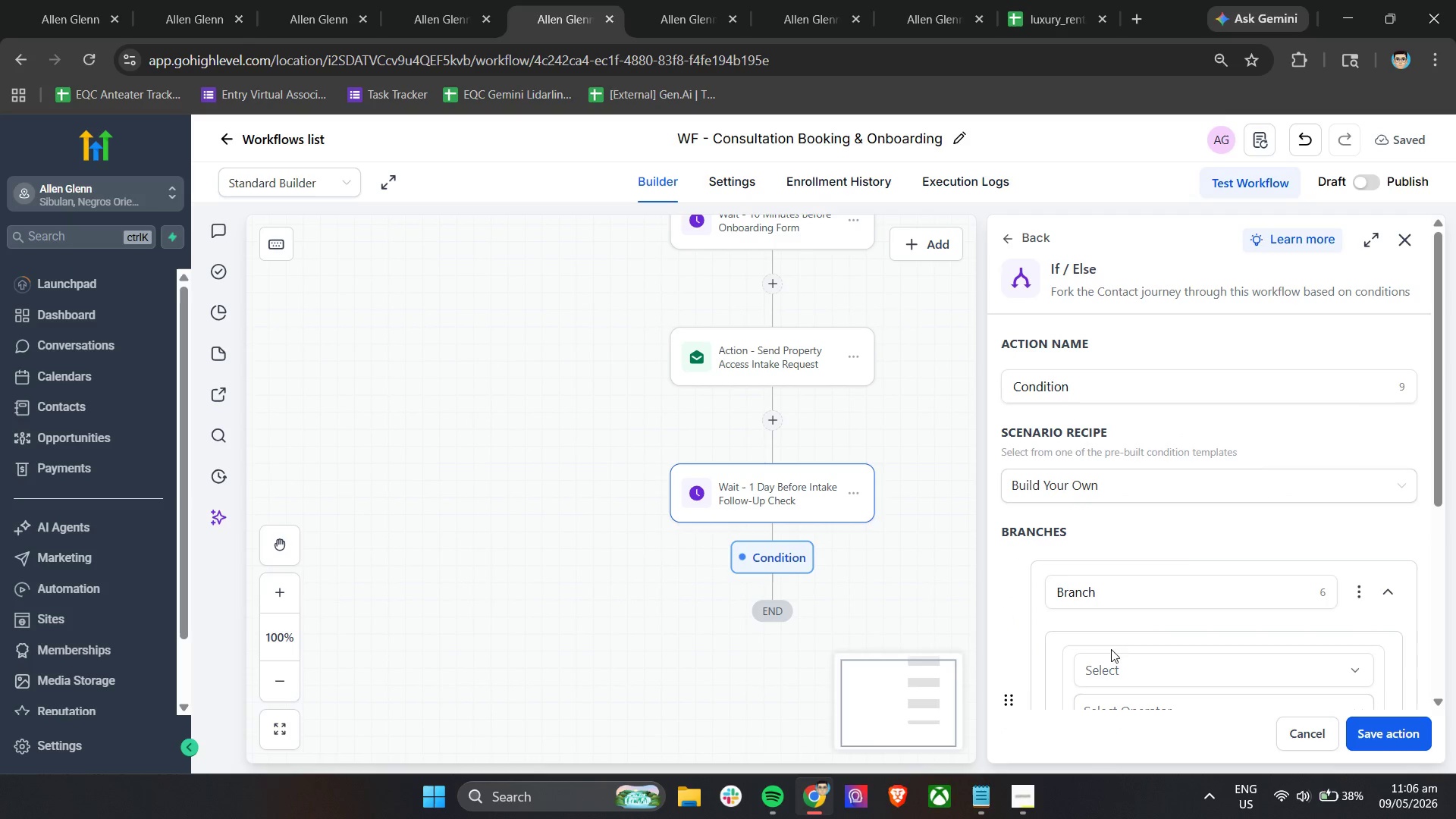 
scroll: coordinate [1201, 560], scroll_direction: down, amount: 2.0
 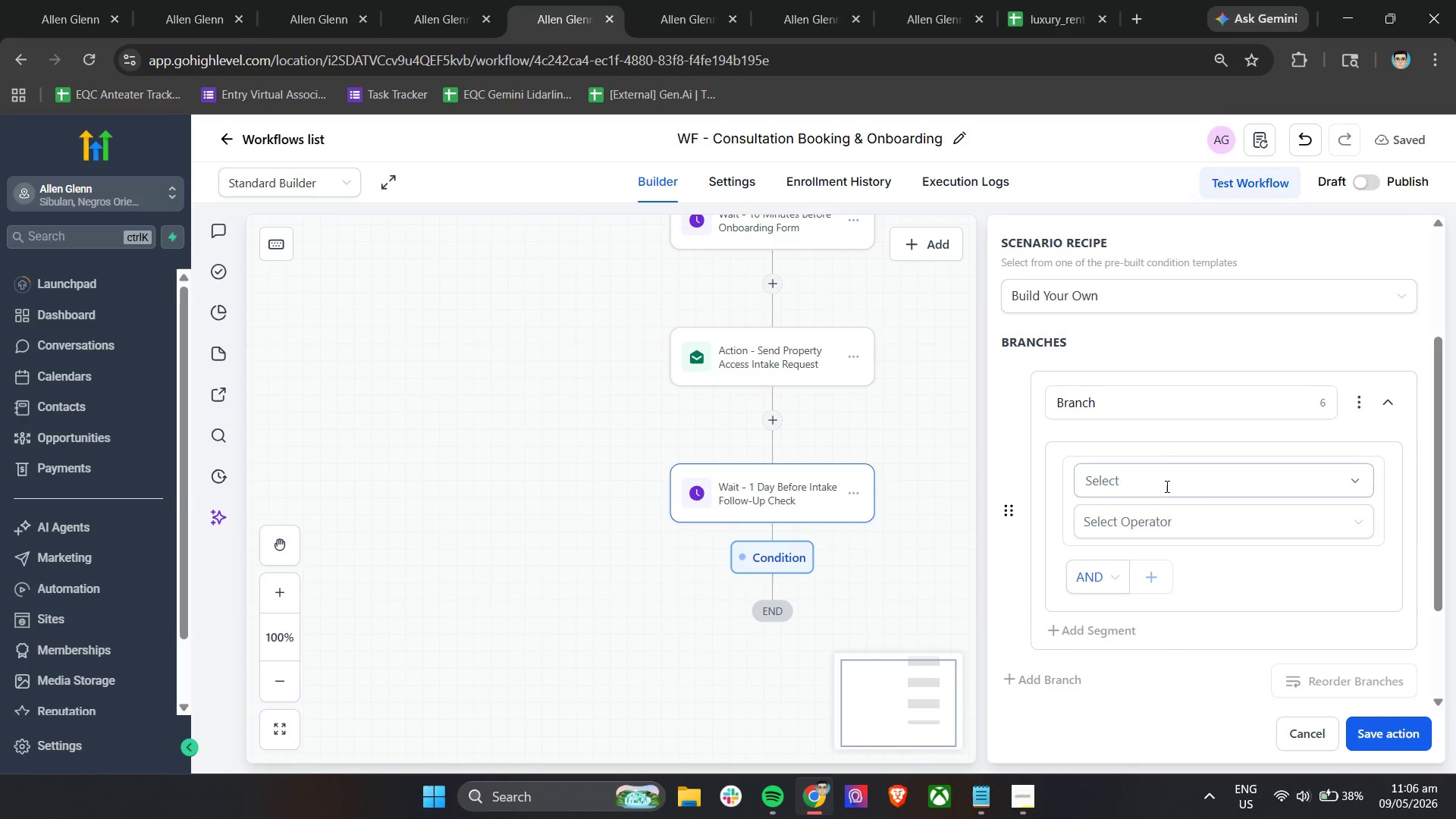 
left_click([1166, 486])
 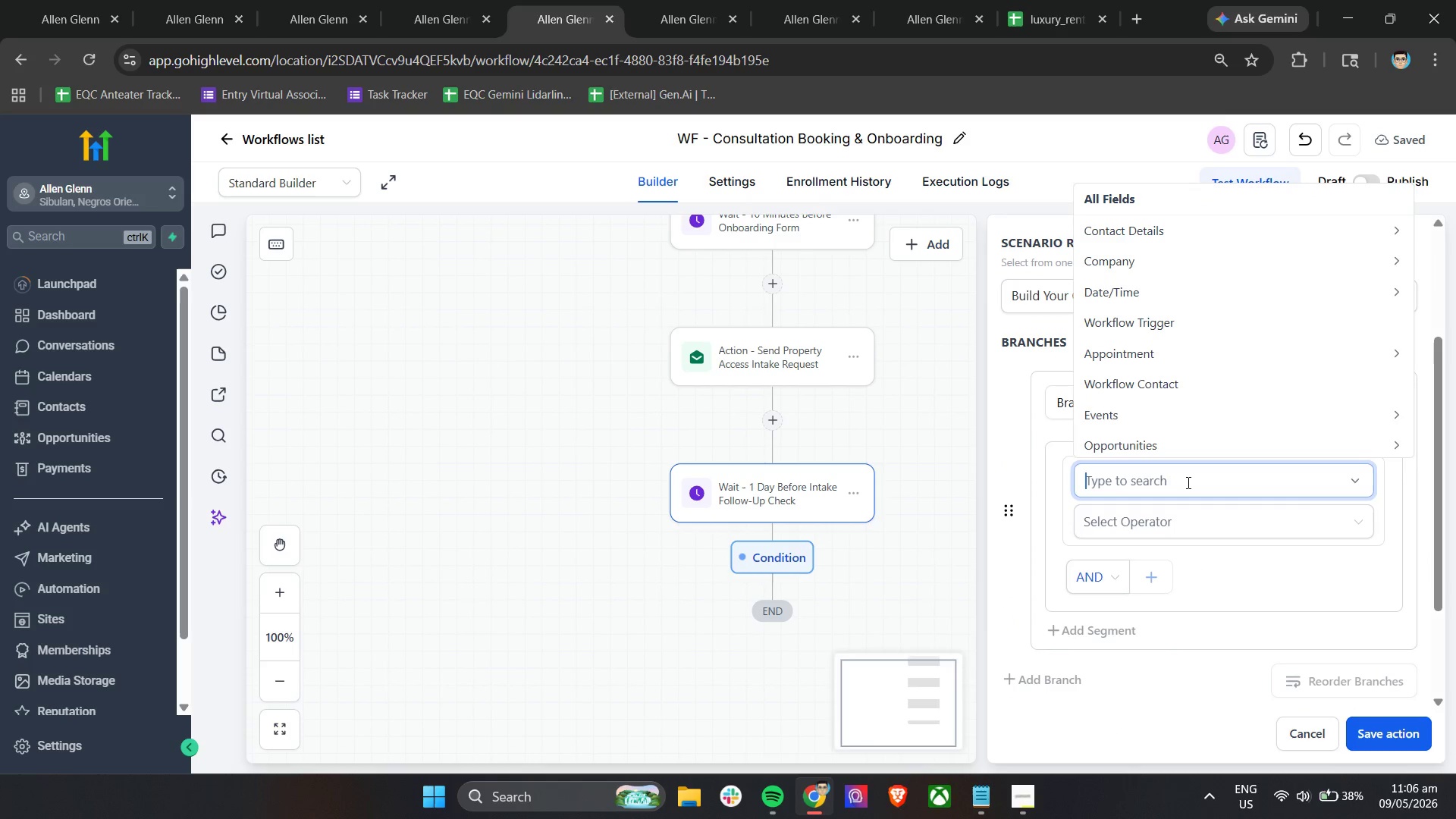 
type(form)
key(Backspace)
key(Backspace)
key(Backspace)
key(Backspace)
 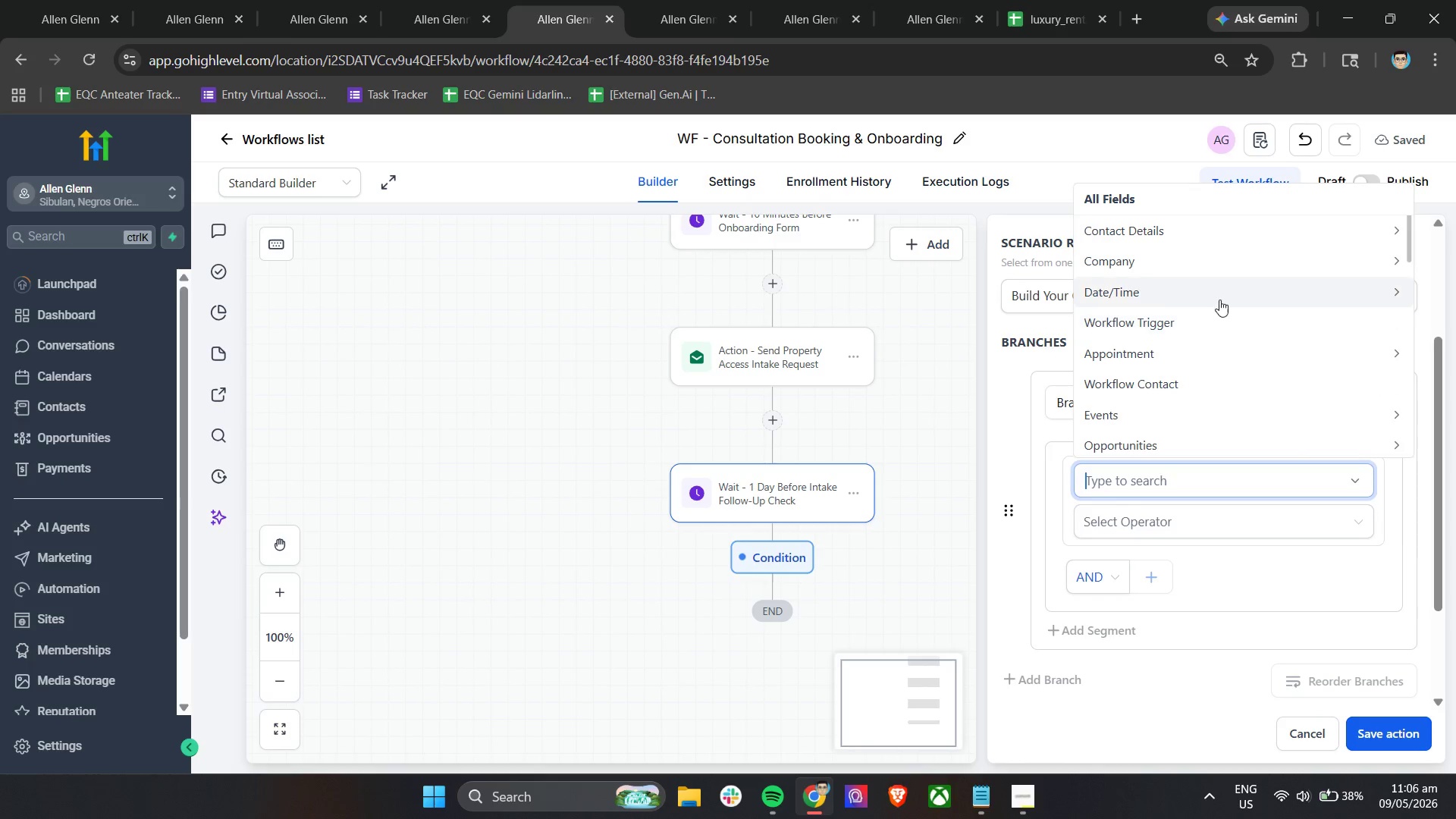 
left_click([1216, 234])
 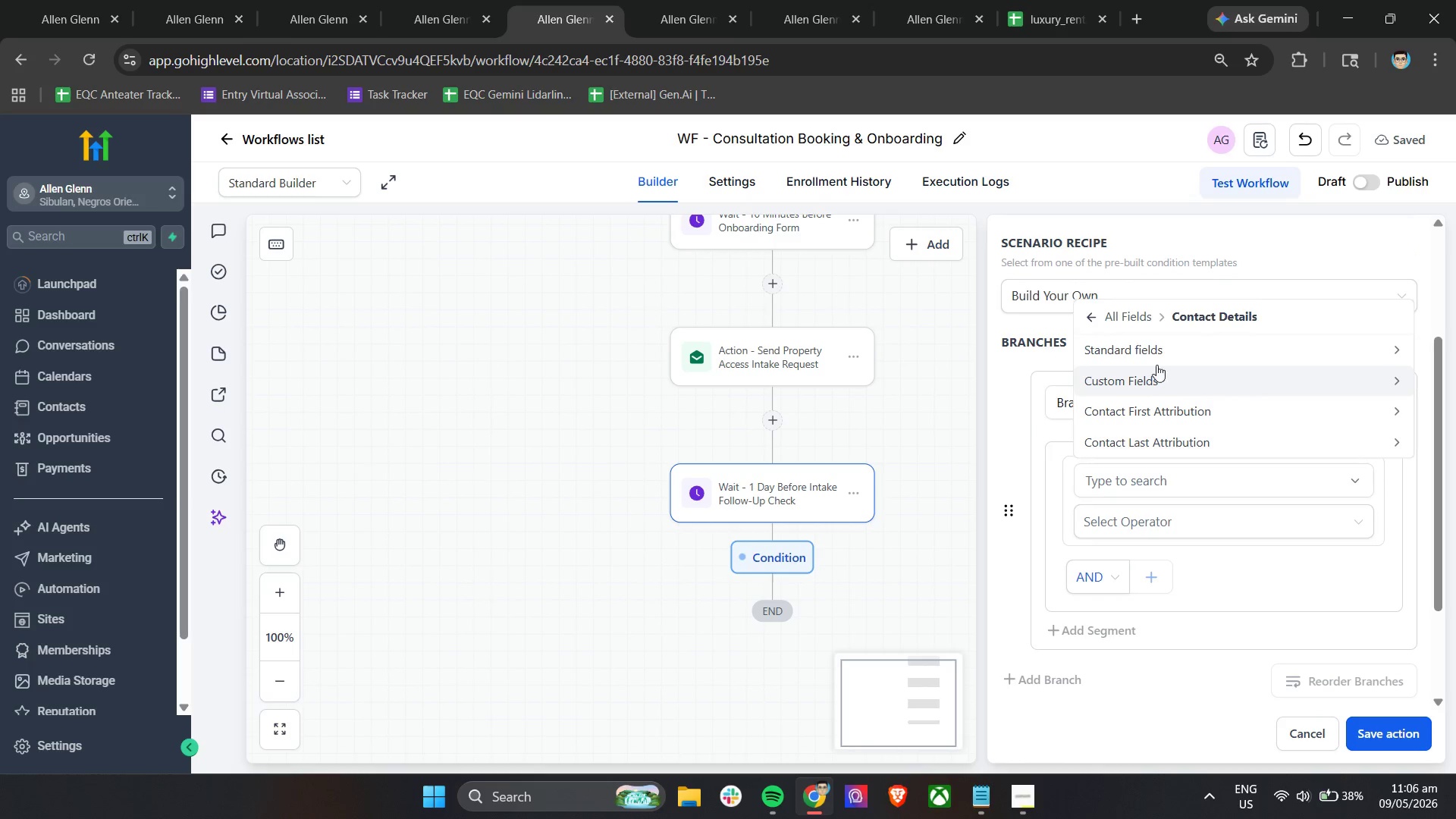 
left_click([1093, 313])
 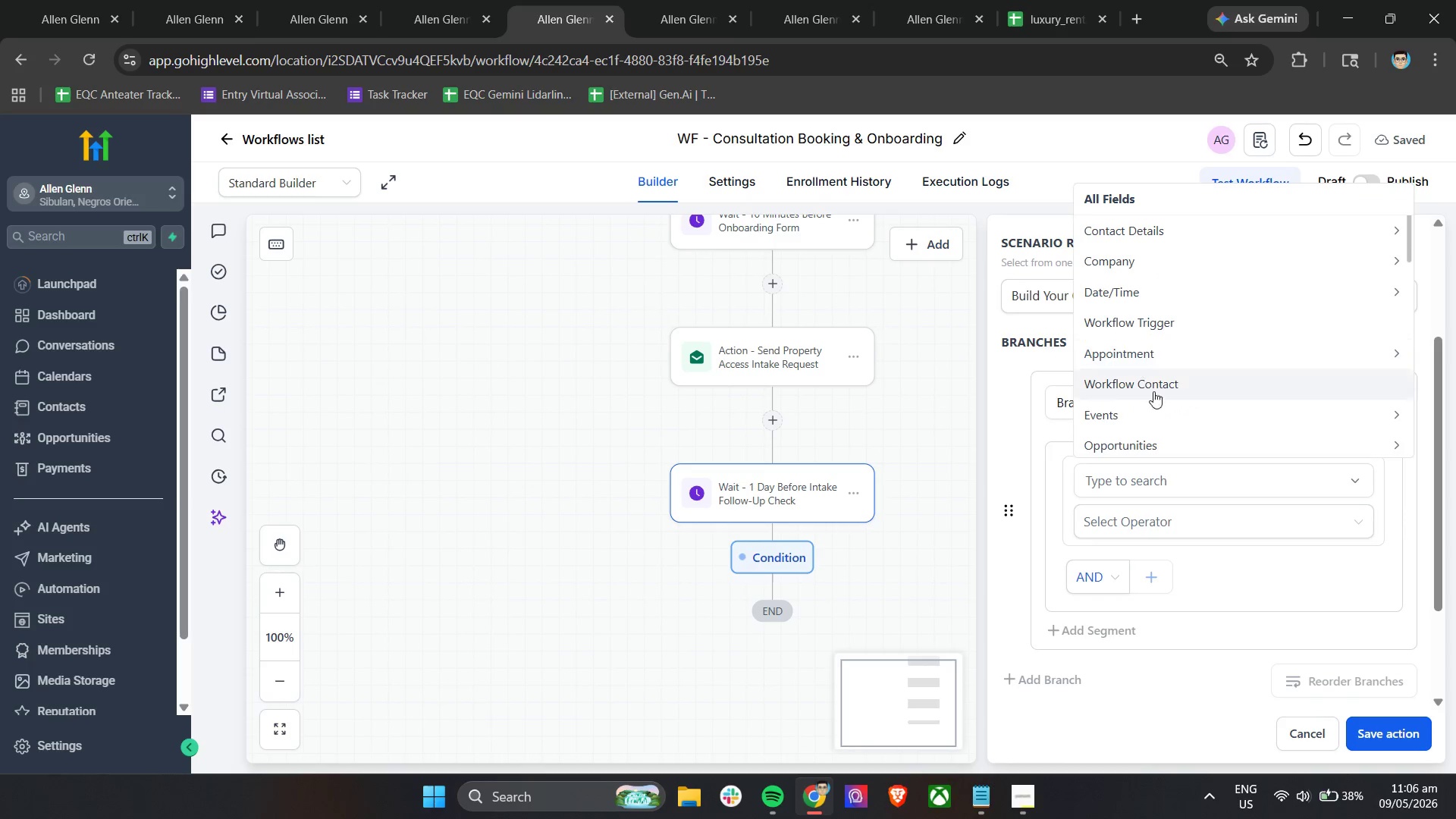 
left_click([1162, 419])
 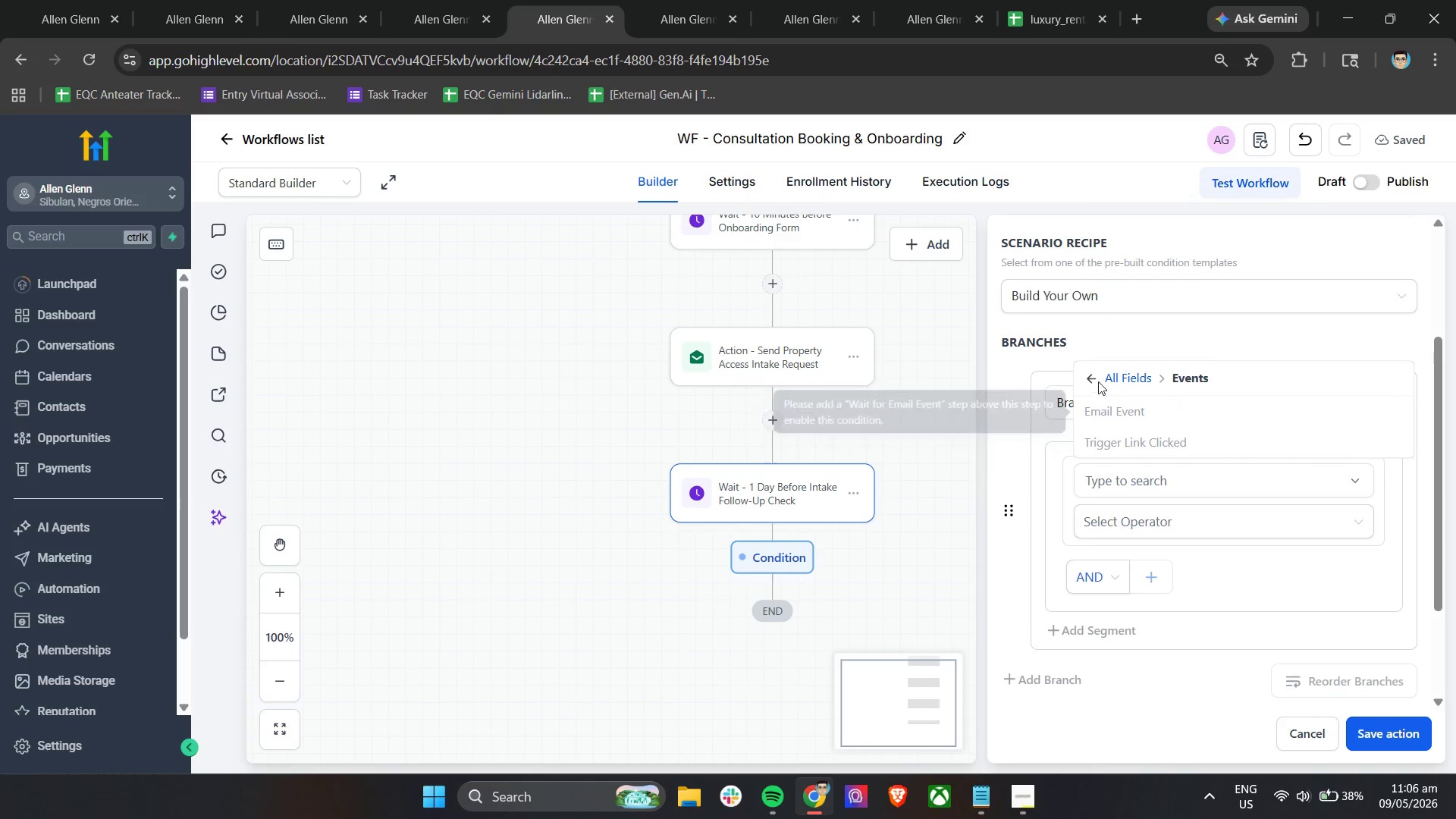 
left_click([1090, 378])
 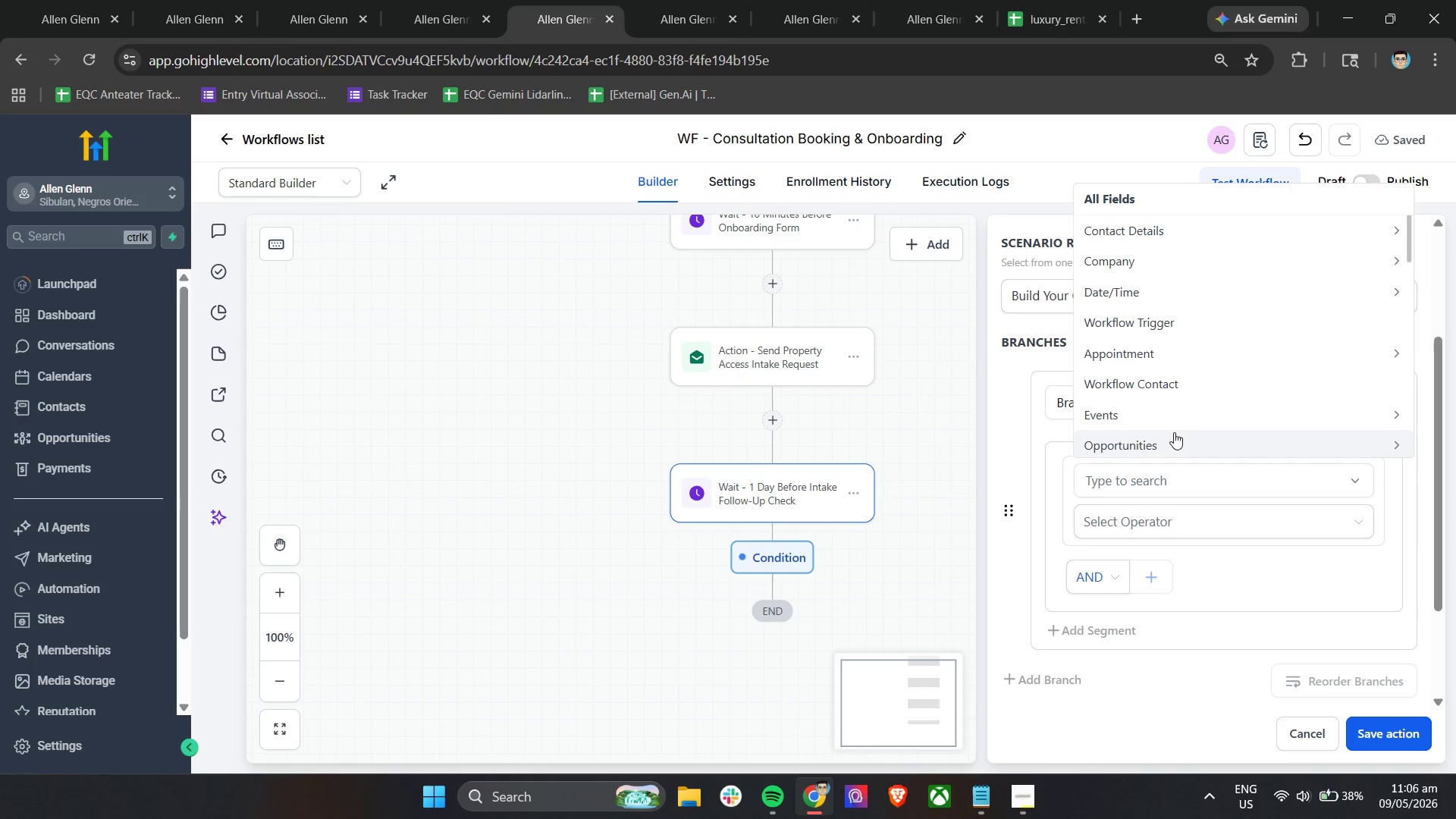 
scroll: coordinate [1180, 425], scroll_direction: down, amount: 2.0
 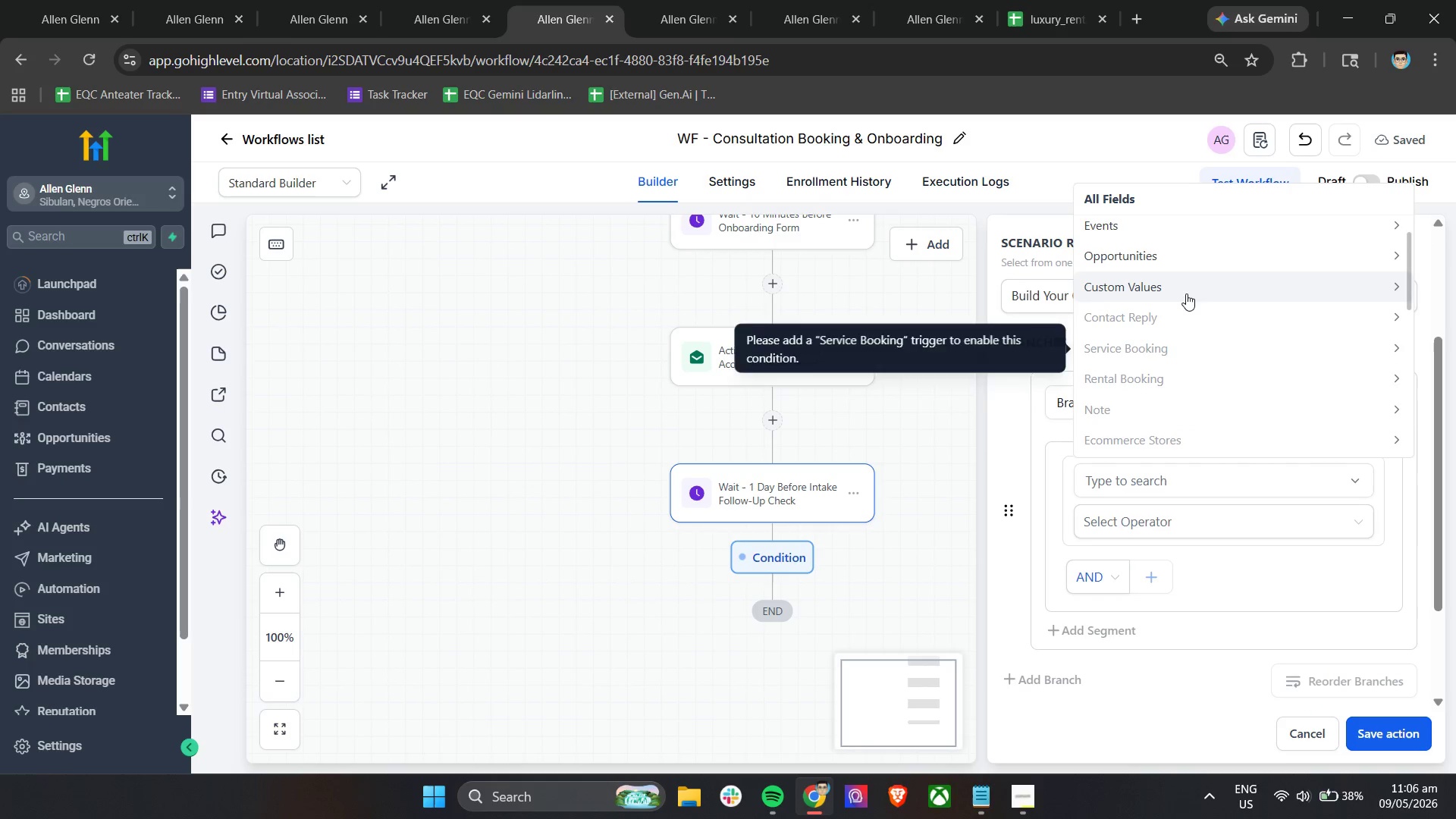 
left_click([1187, 290])
 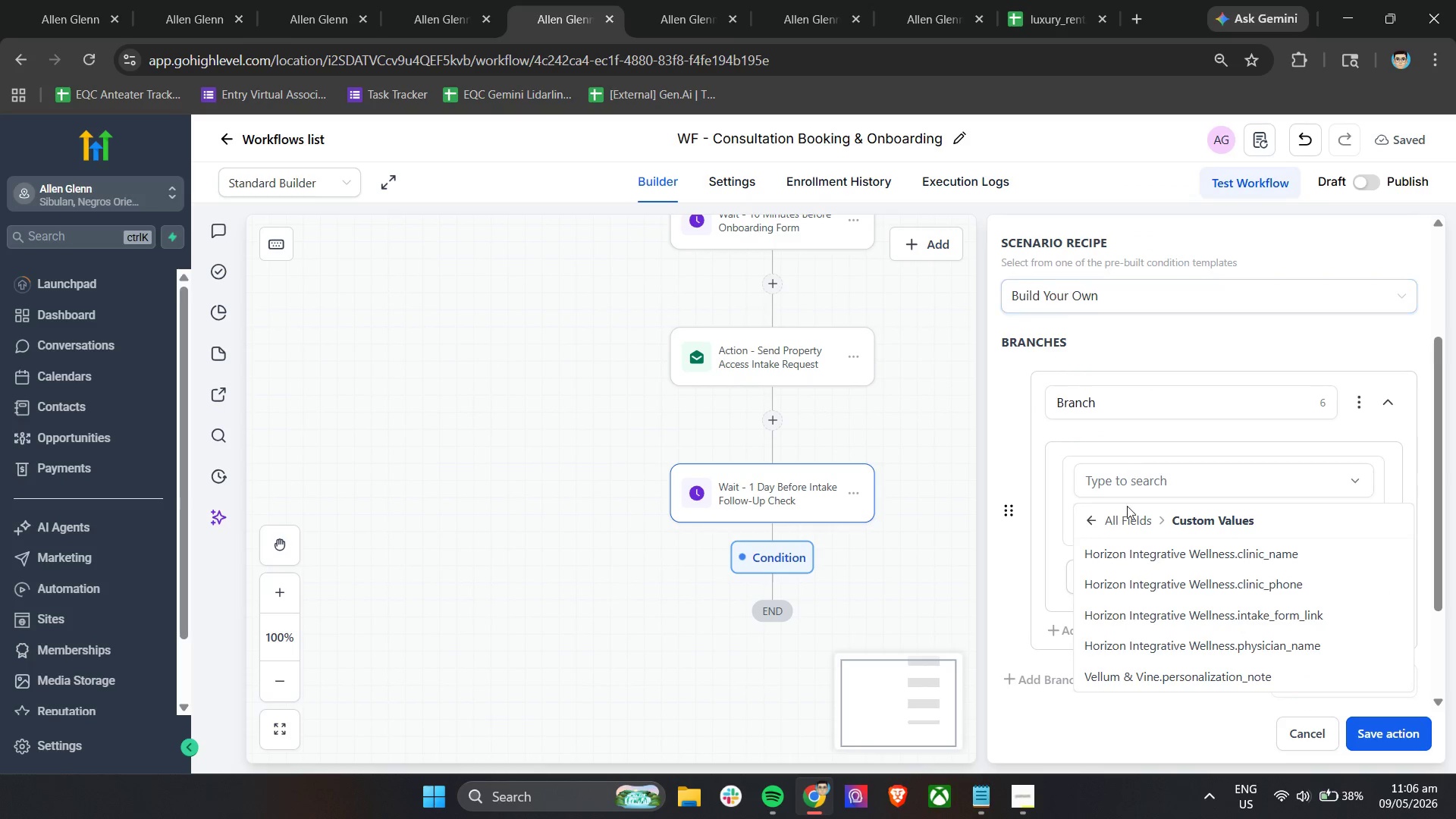 
scroll: coordinate [1156, 579], scroll_direction: down, amount: 4.0
 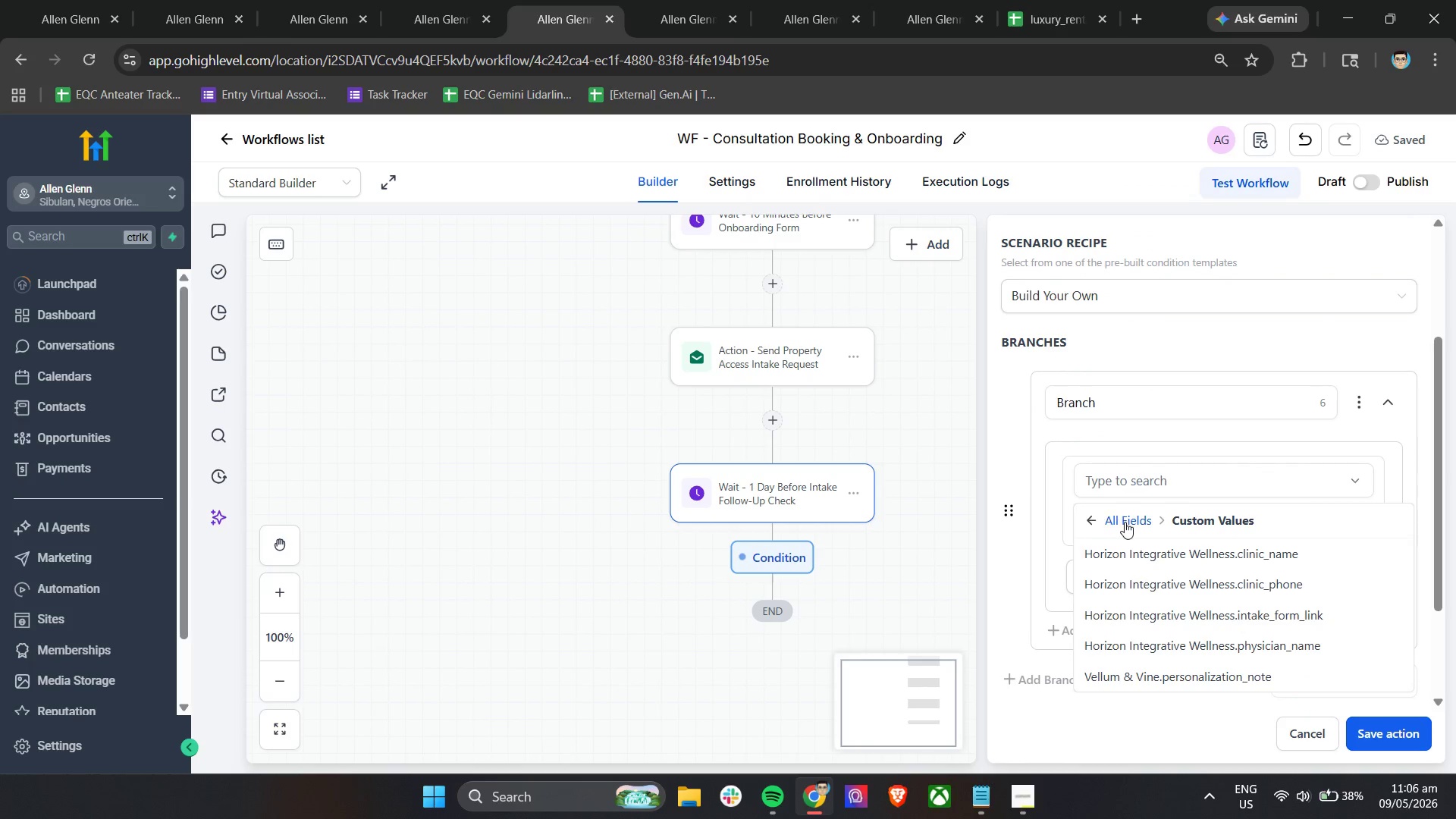 
left_click([1125, 522])
 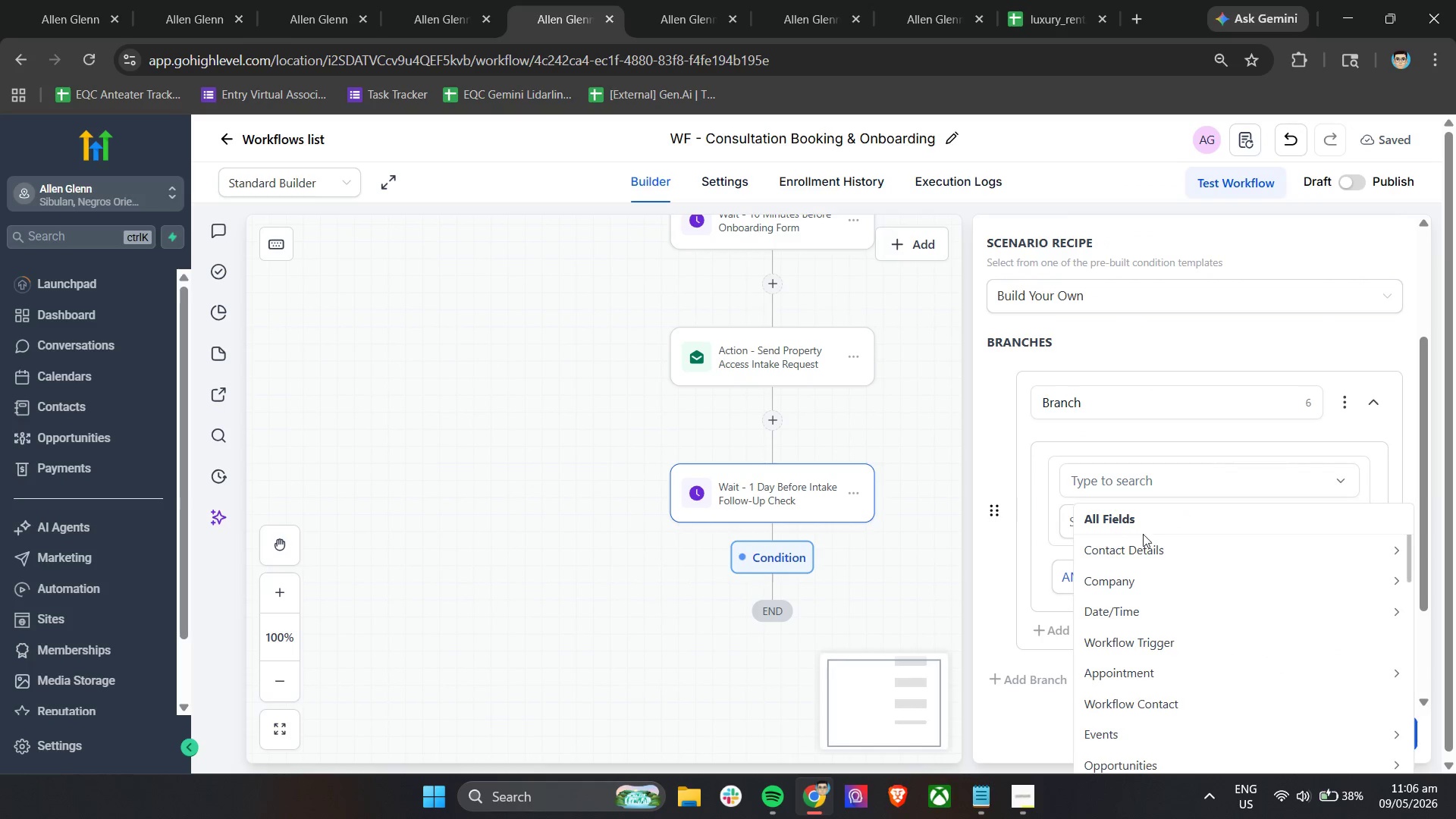 
scroll: coordinate [1175, 568], scroll_direction: down, amount: 3.0
 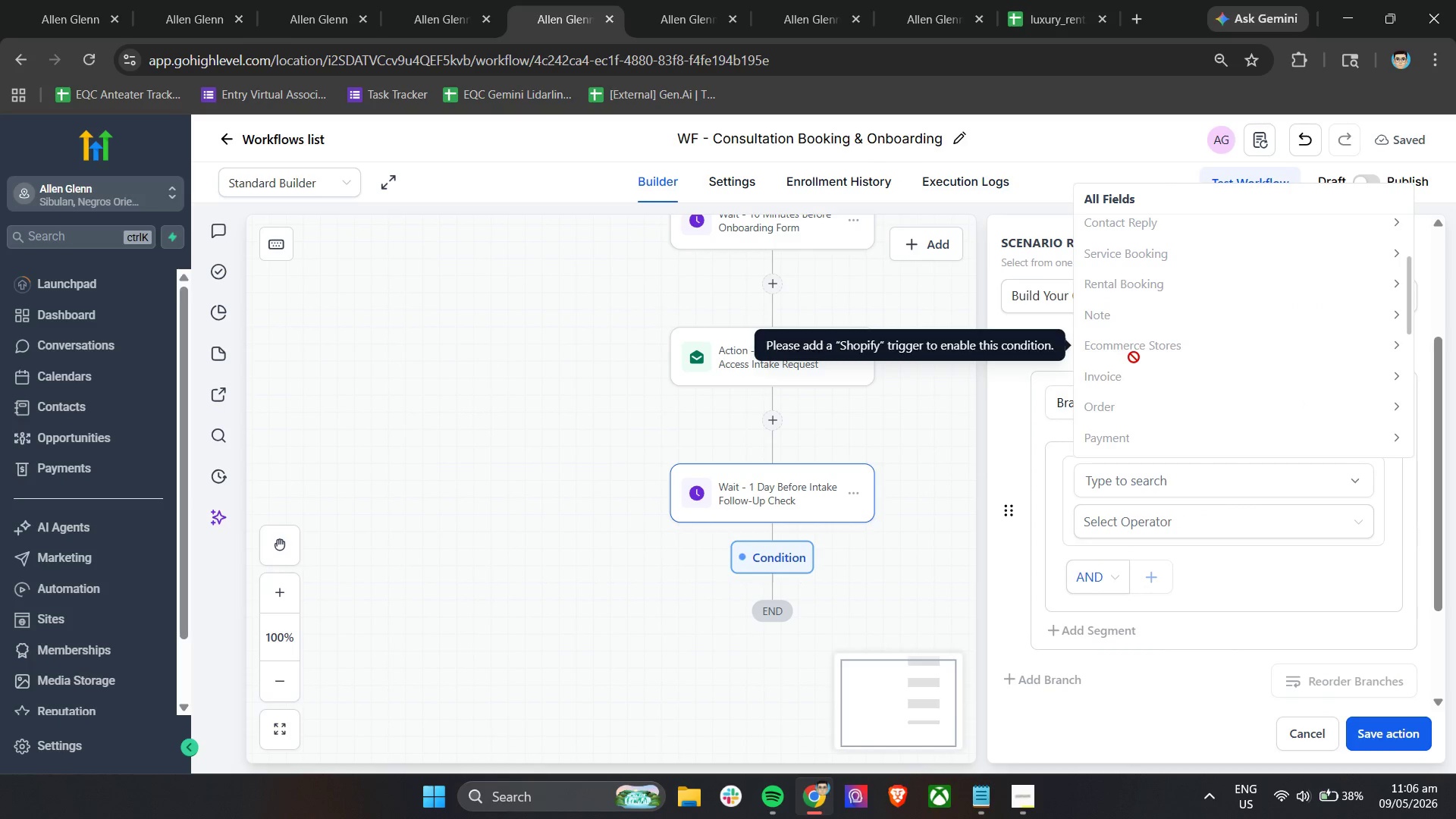 
scroll: coordinate [1134, 357], scroll_direction: up, amount: 1.0
 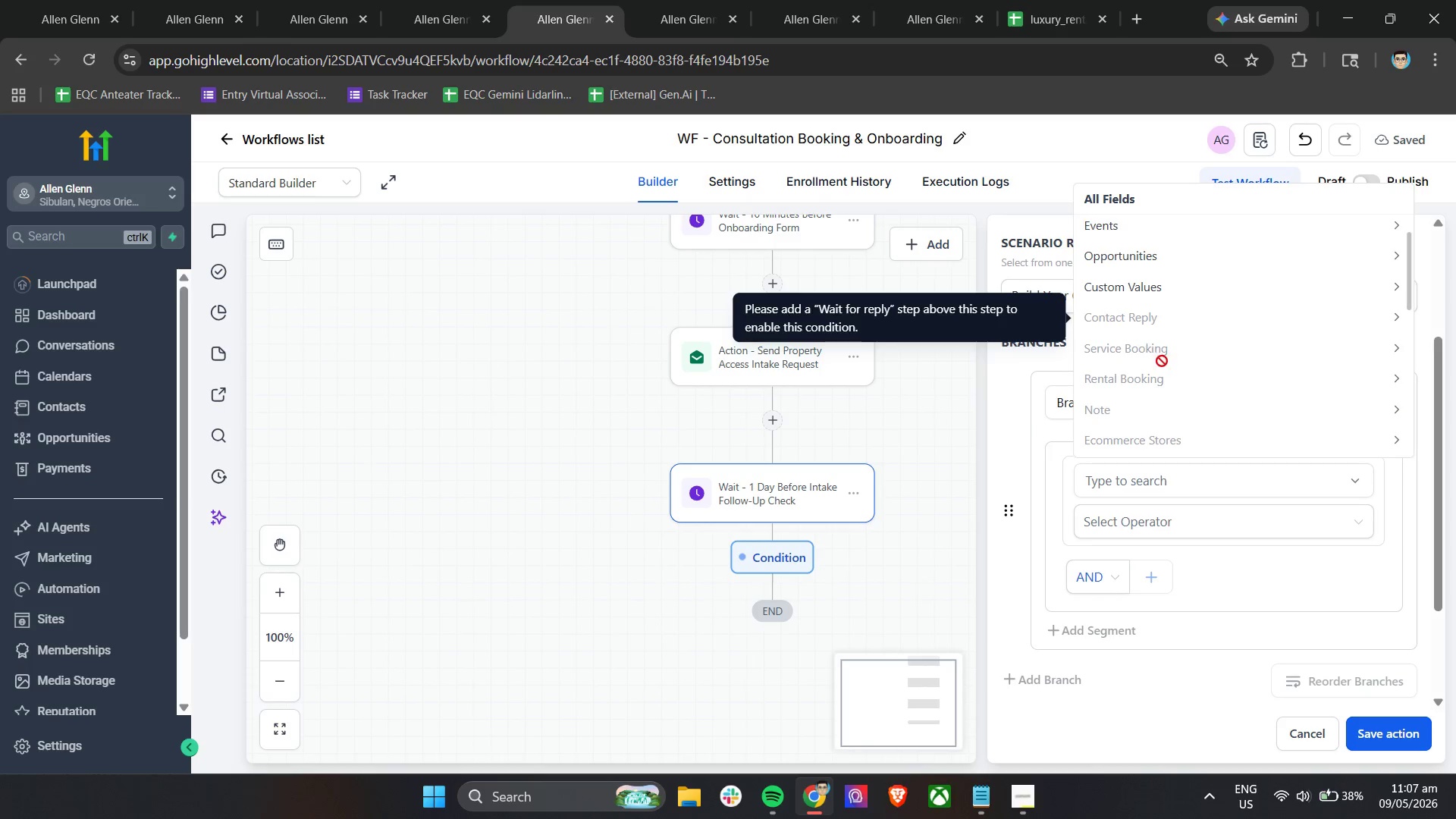 
scroll: coordinate [1207, 423], scroll_direction: down, amount: 6.0
 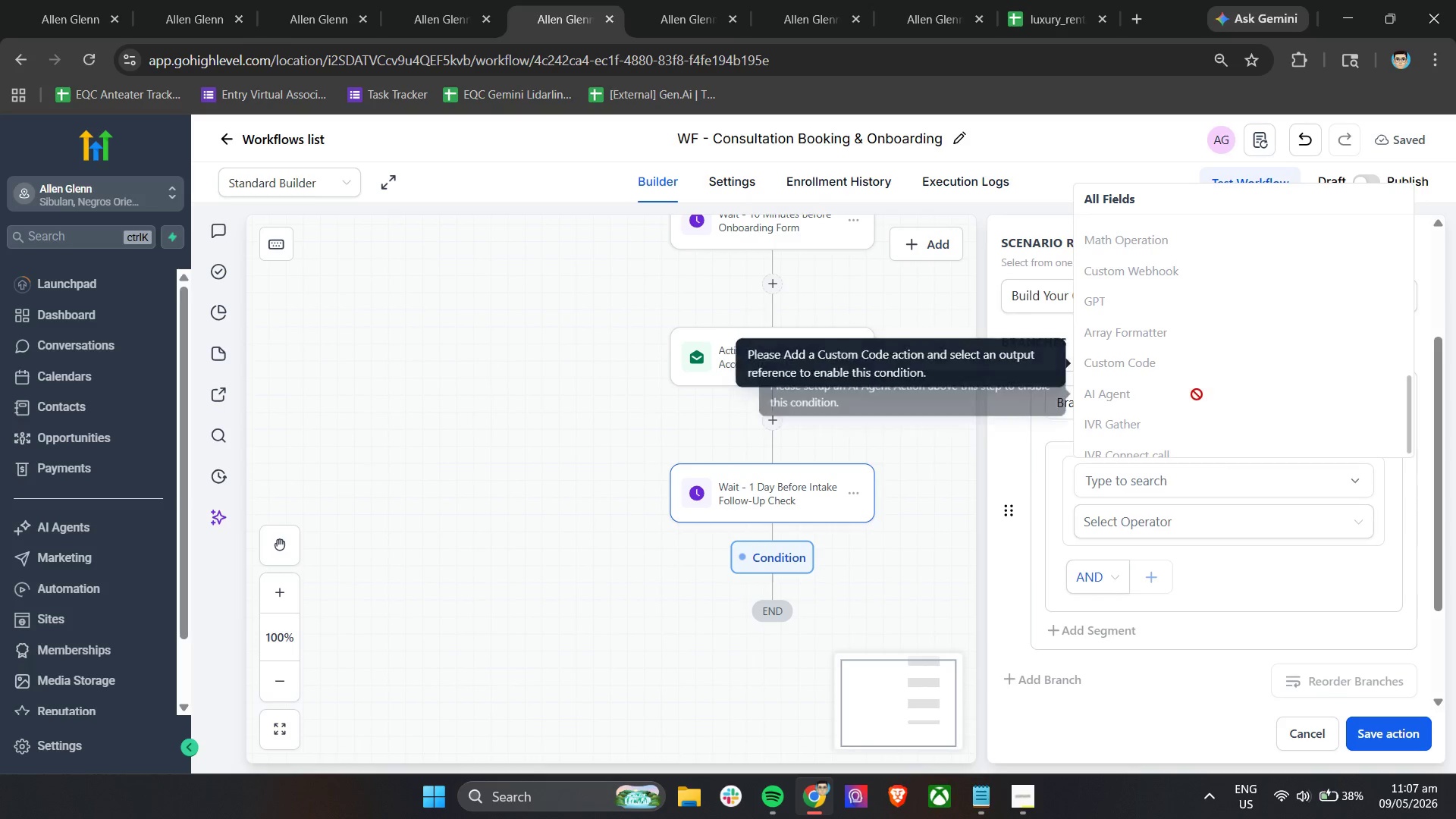 
scroll: coordinate [1197, 404], scroll_direction: up, amount: 9.0
 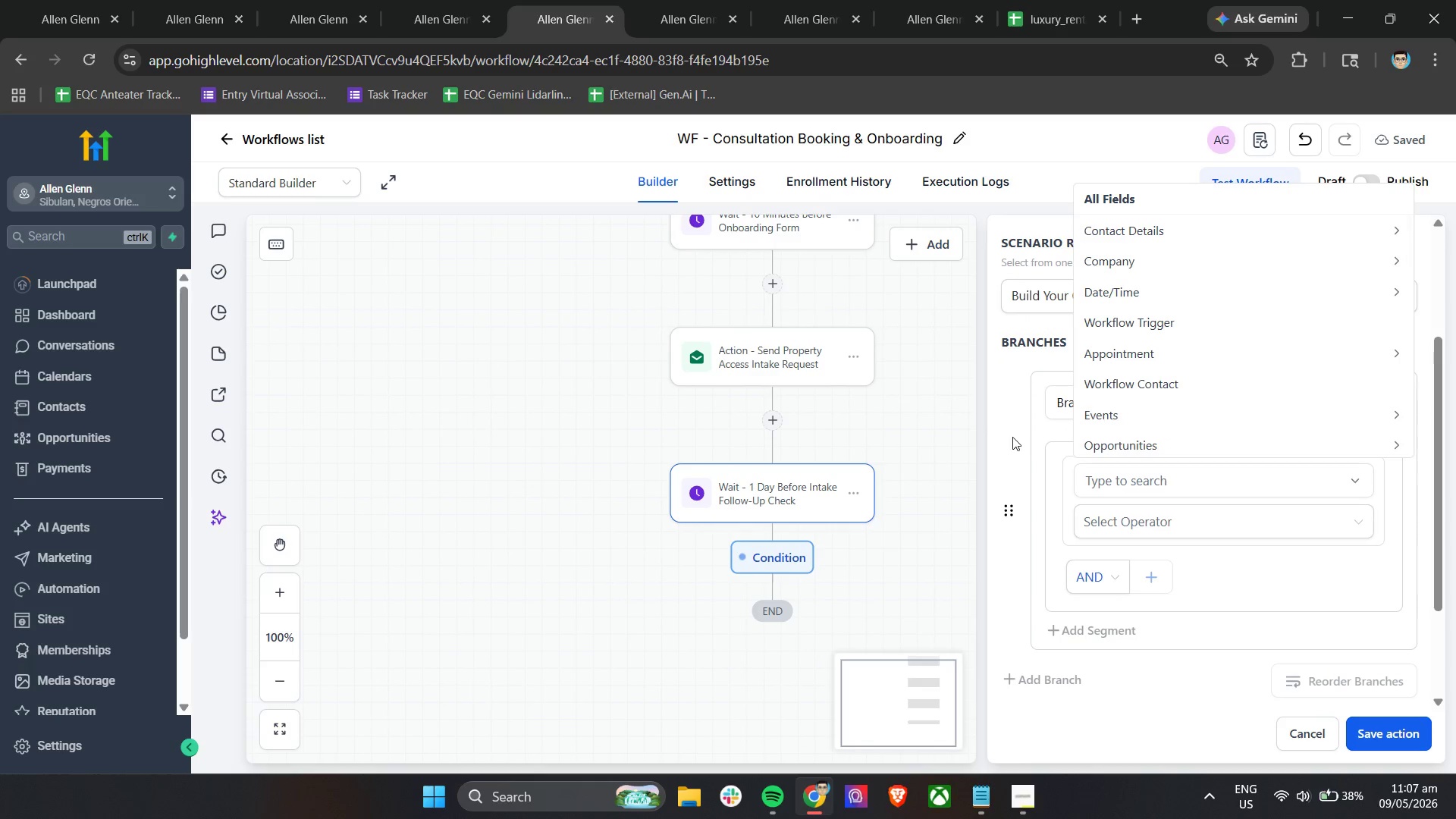 
left_click([1011, 437])
 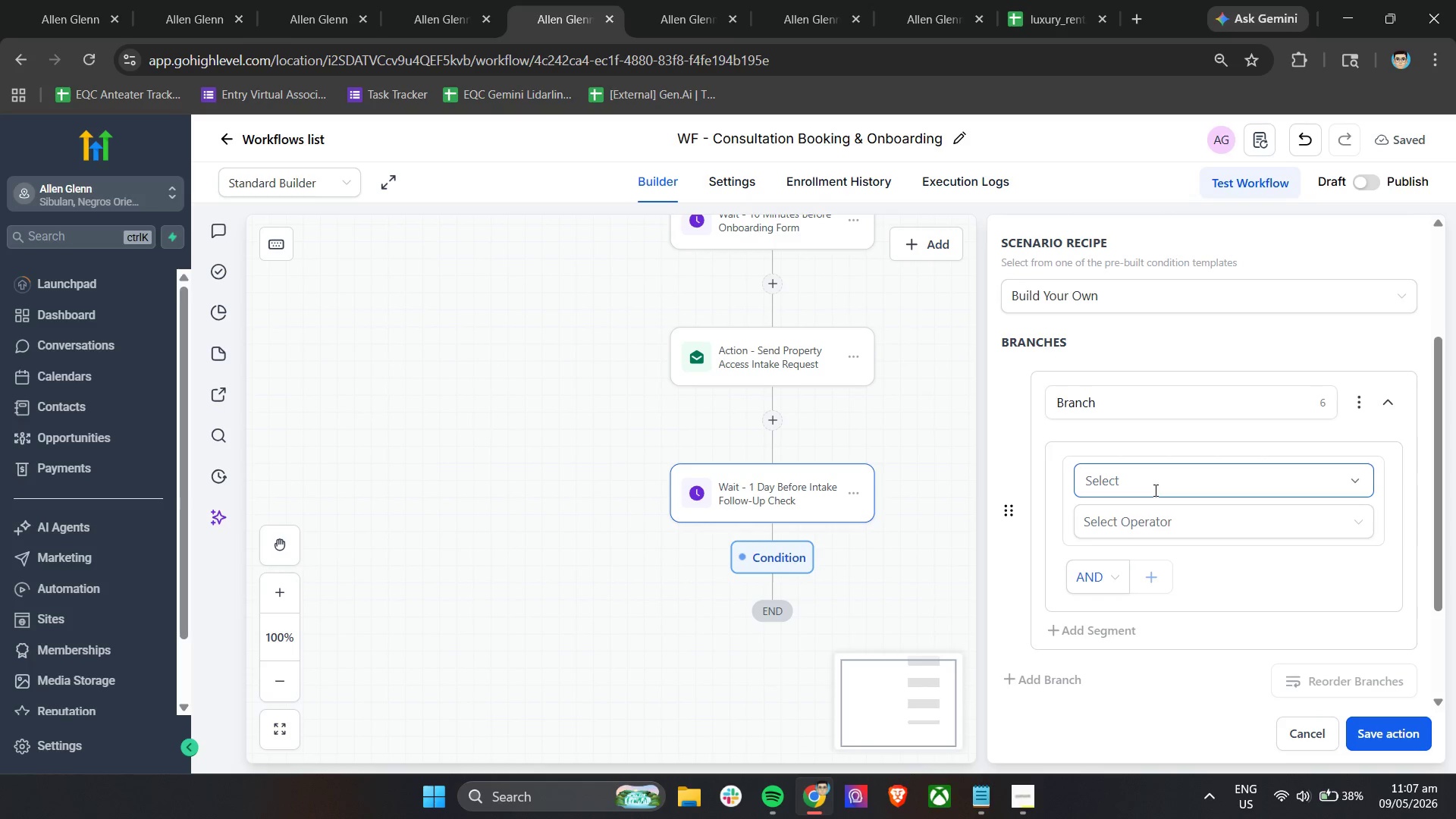 
wait(15.02)
 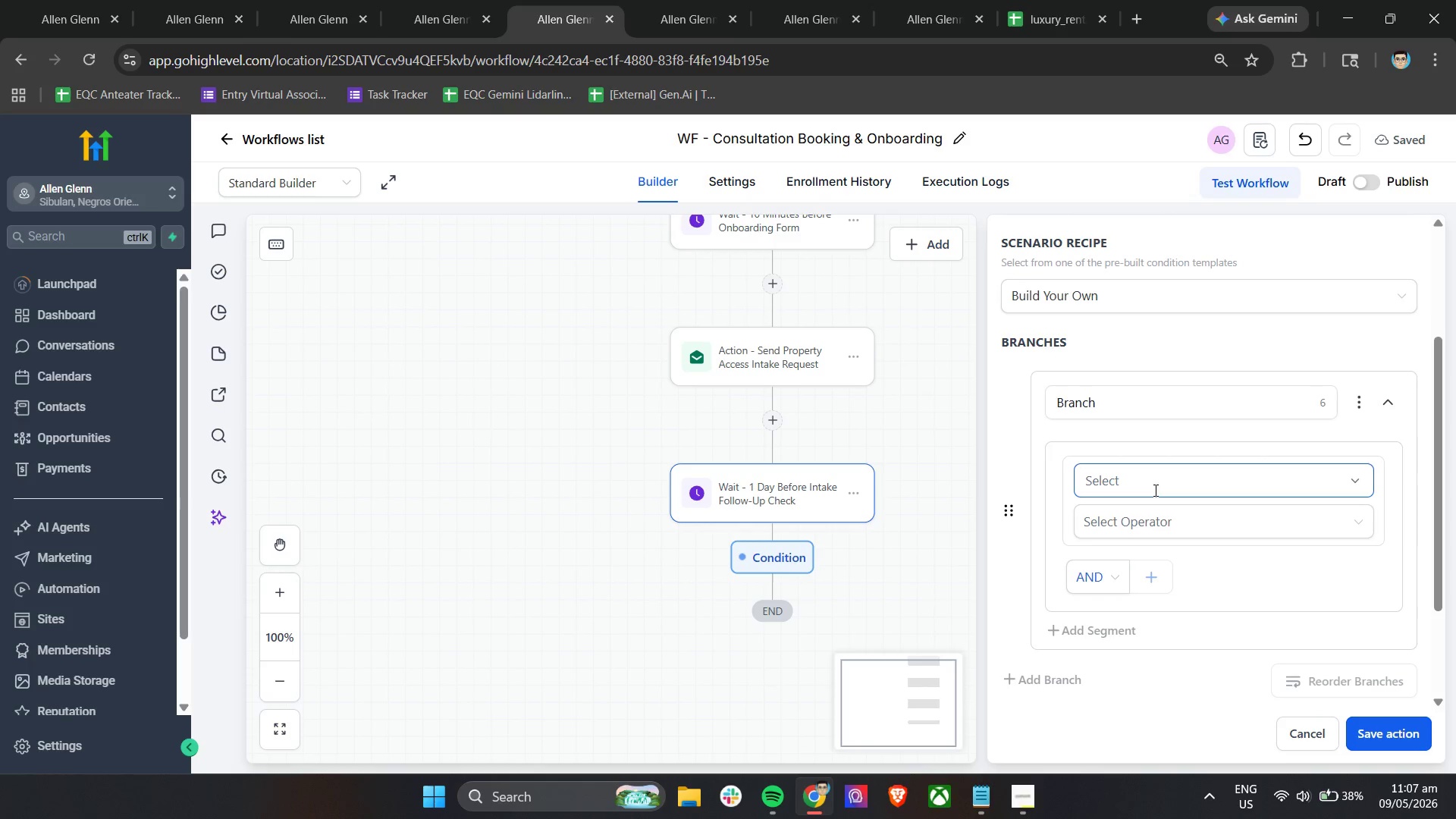 
scroll: coordinate [1156, 555], scroll_direction: none, amount: 0.0
 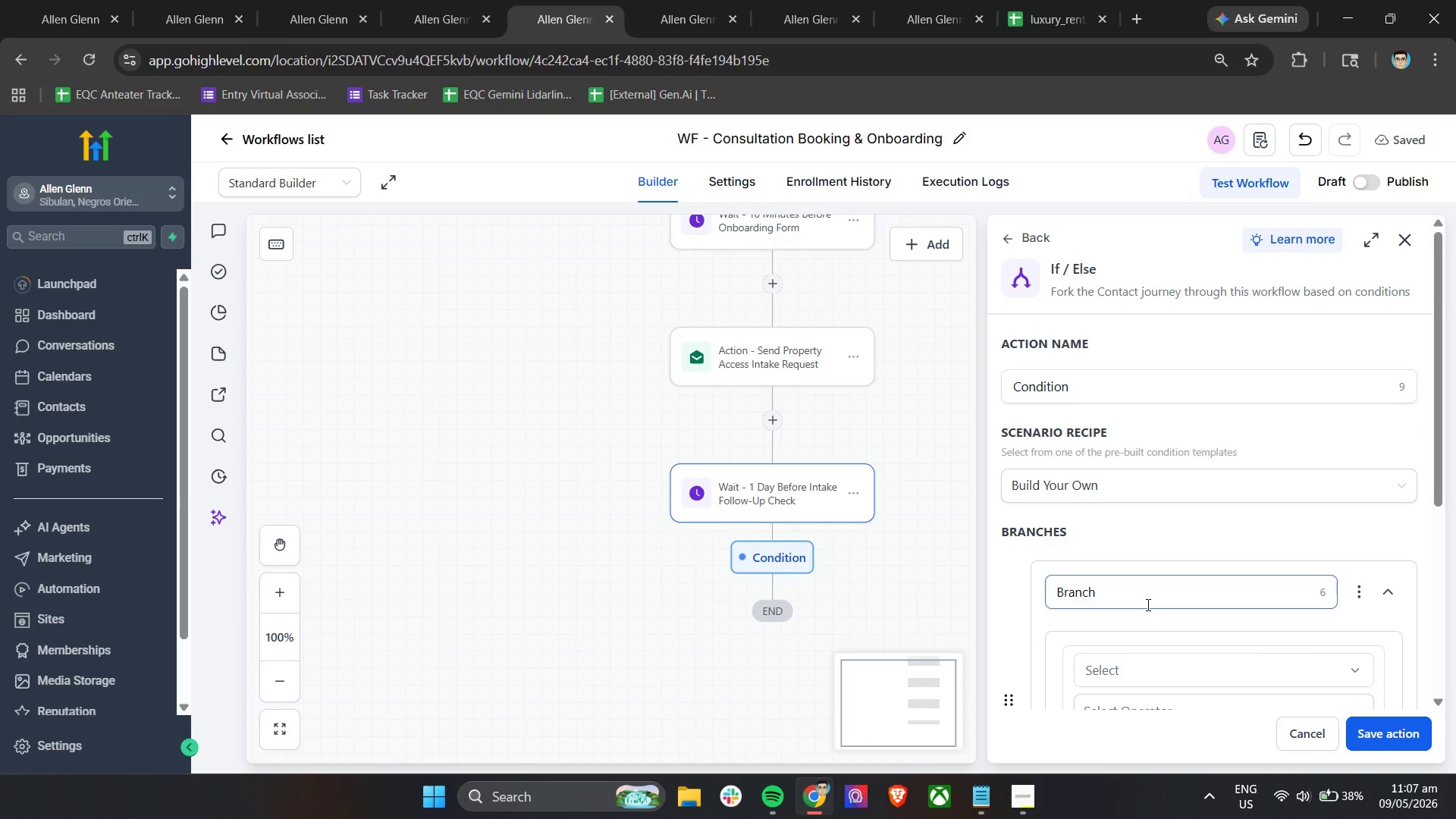 
scroll: coordinate [1180, 599], scroll_direction: down, amount: 3.0
 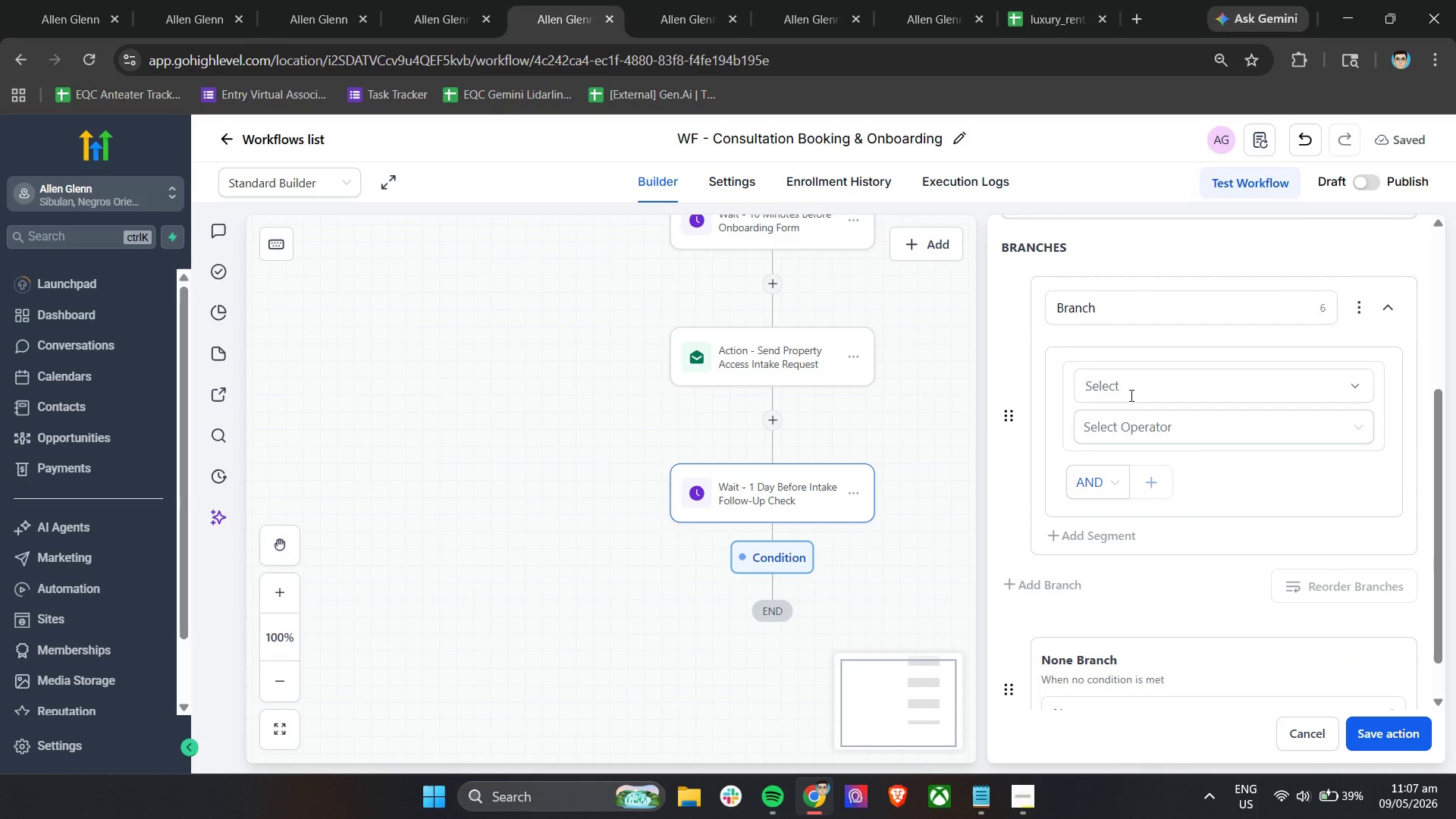 
left_click([1130, 392])
 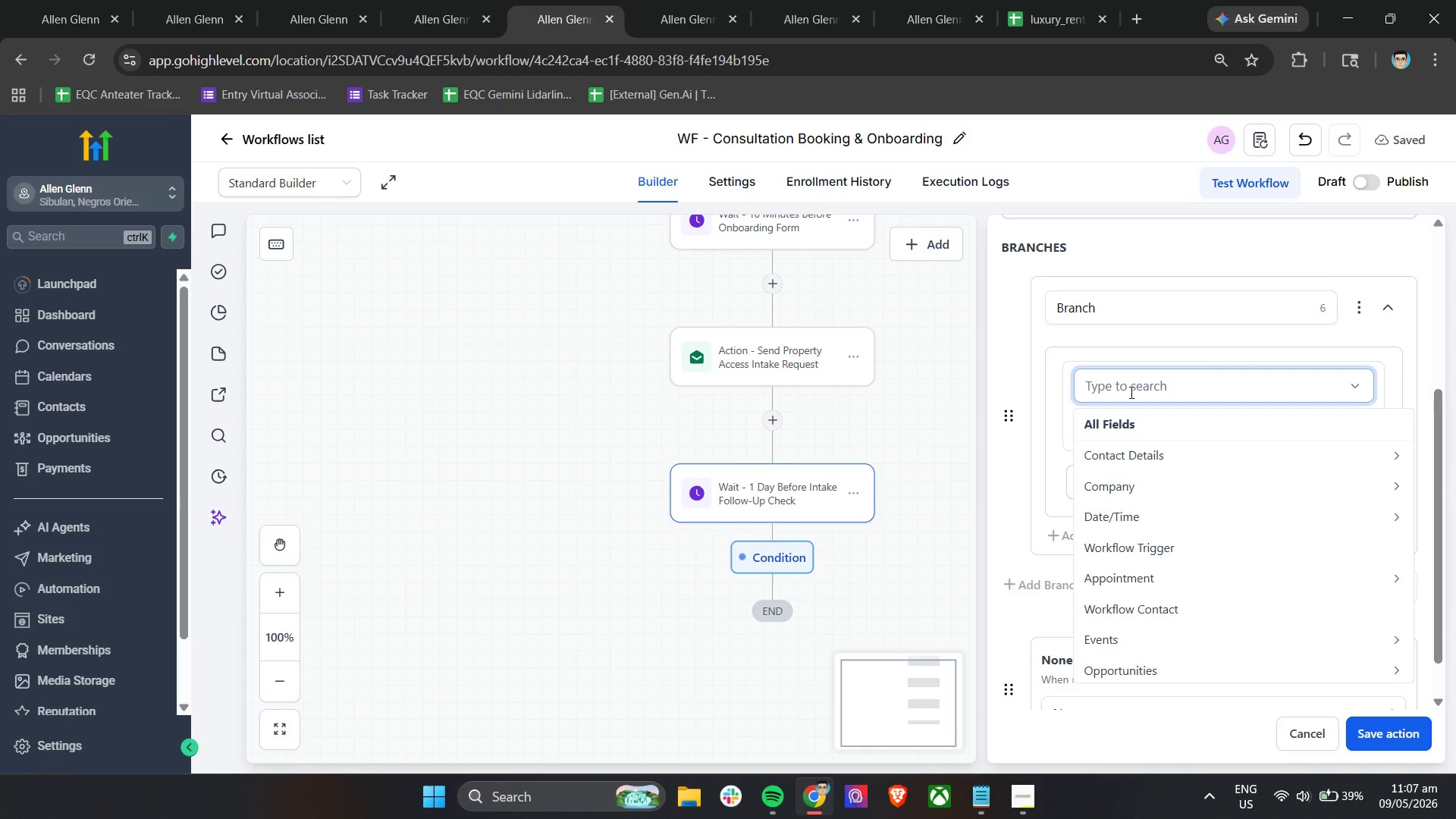 
type(sub)
key(Backspace)
key(Backspace)
key(Backspace)
key(Backspace)
 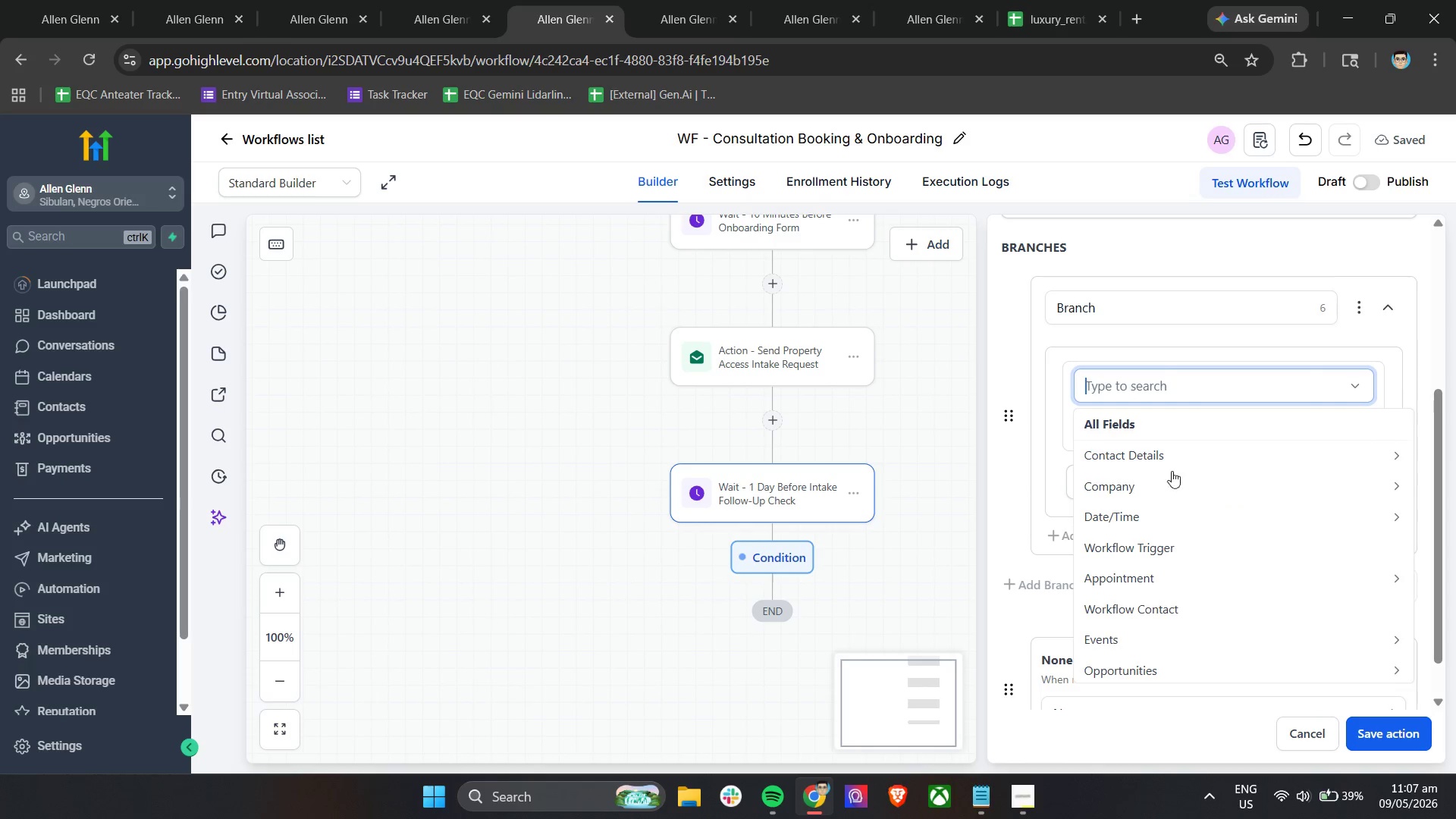 
scroll: coordinate [1153, 646], scroll_direction: down, amount: 6.0
 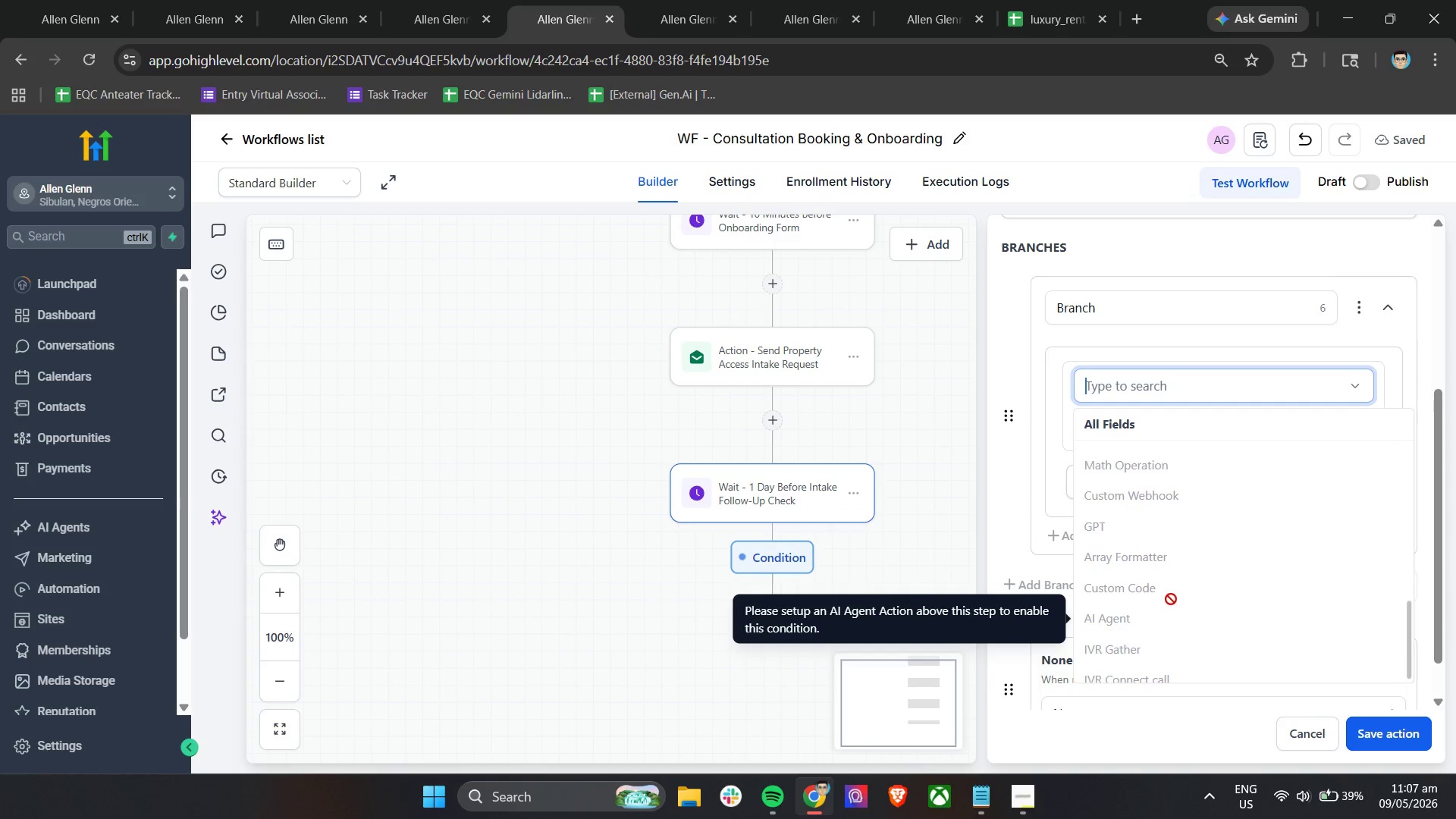 
scroll: coordinate [1177, 592], scroll_direction: down, amount: 1.0
 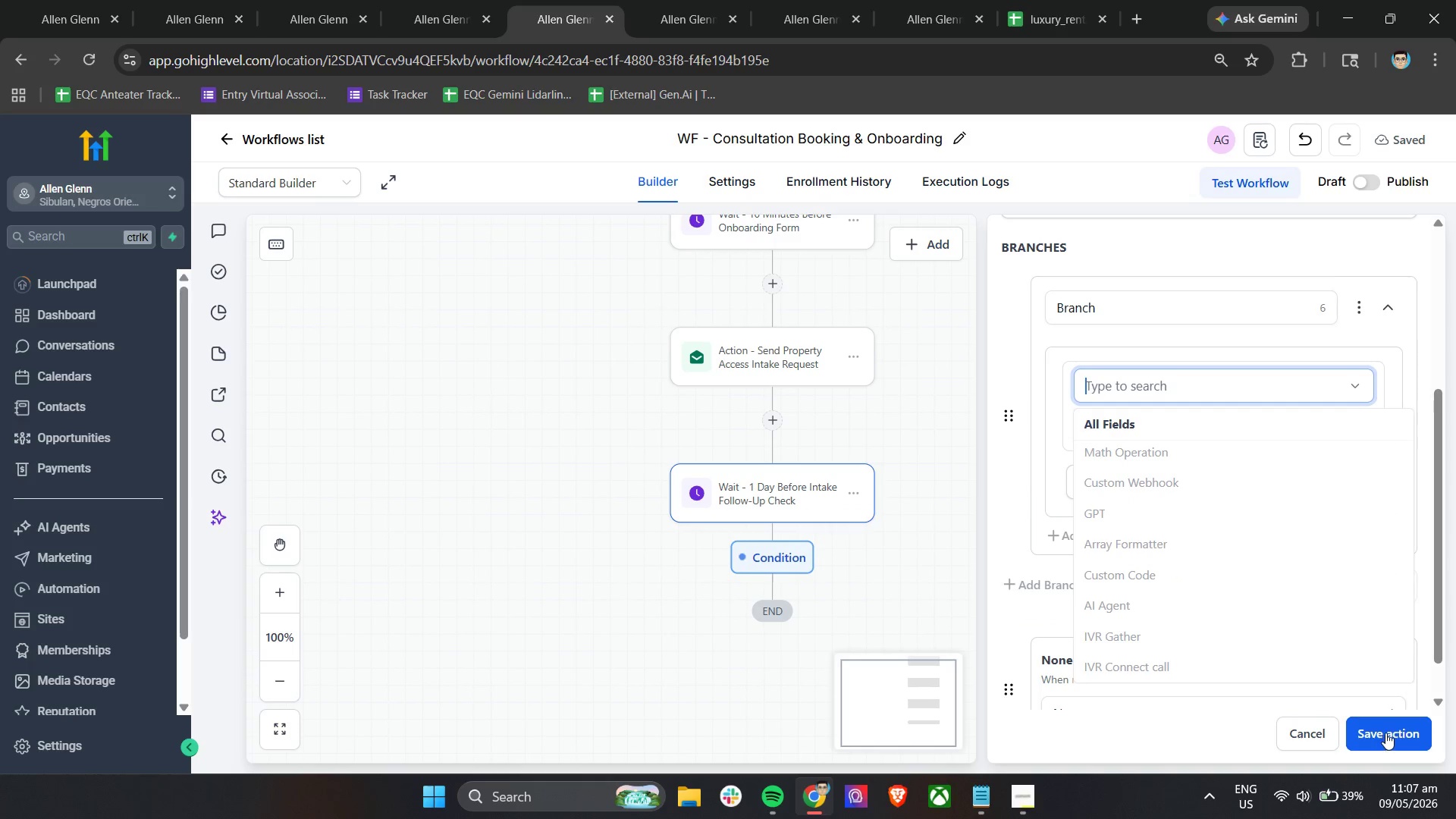 
scroll: coordinate [1260, 572], scroll_direction: up, amount: 5.0
 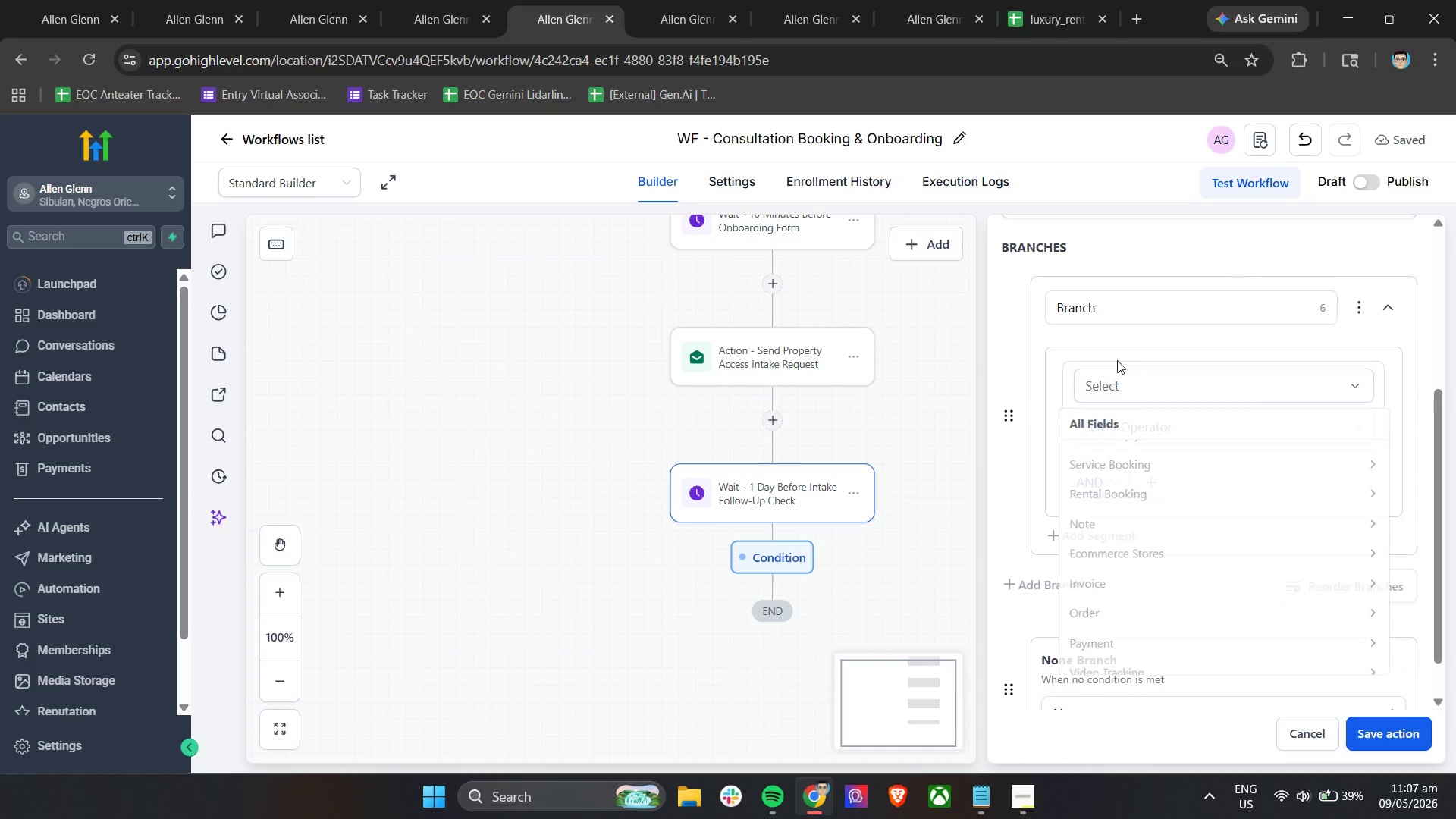 
double_click([1110, 379])
 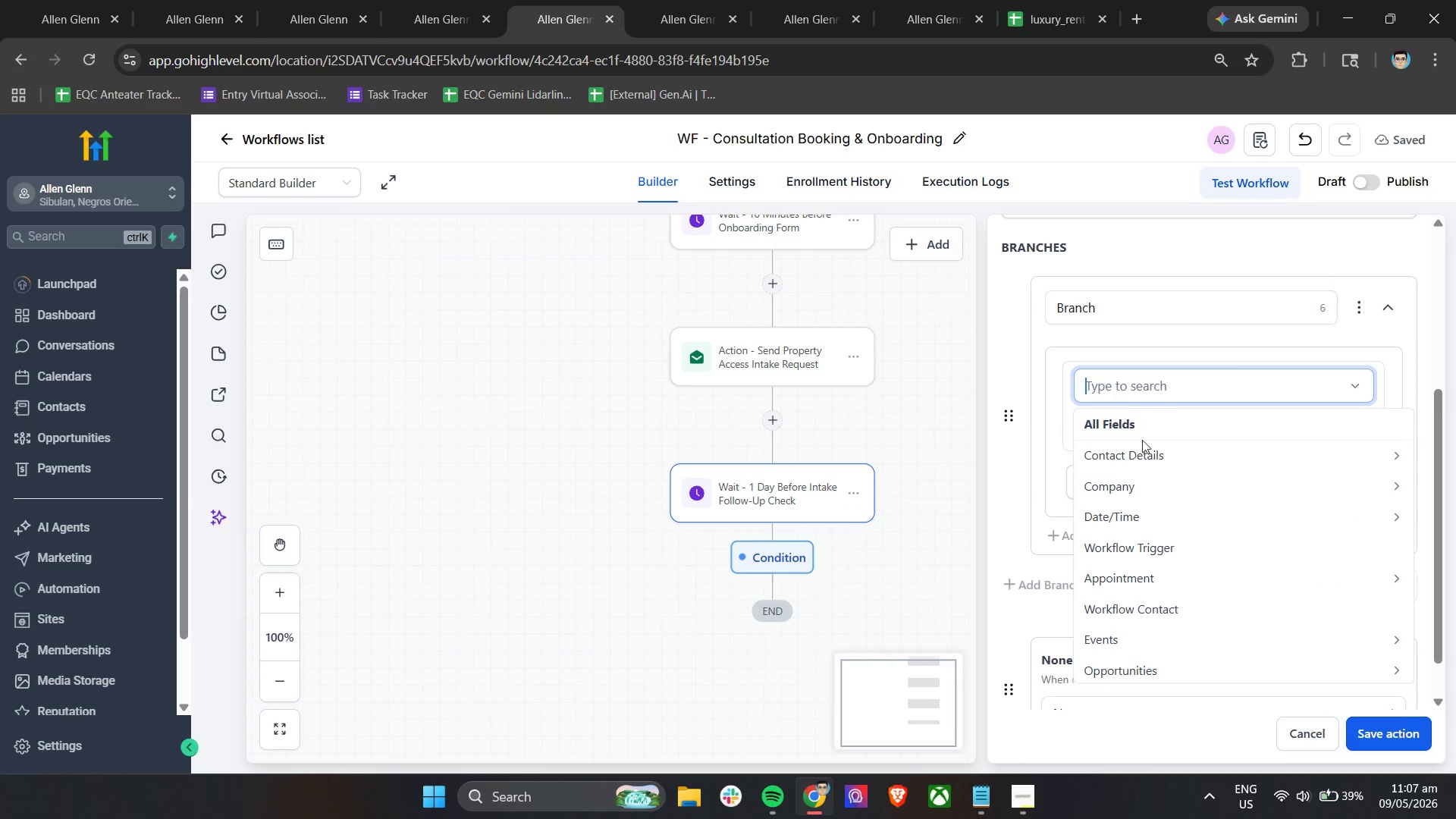 
left_click([1152, 459])
 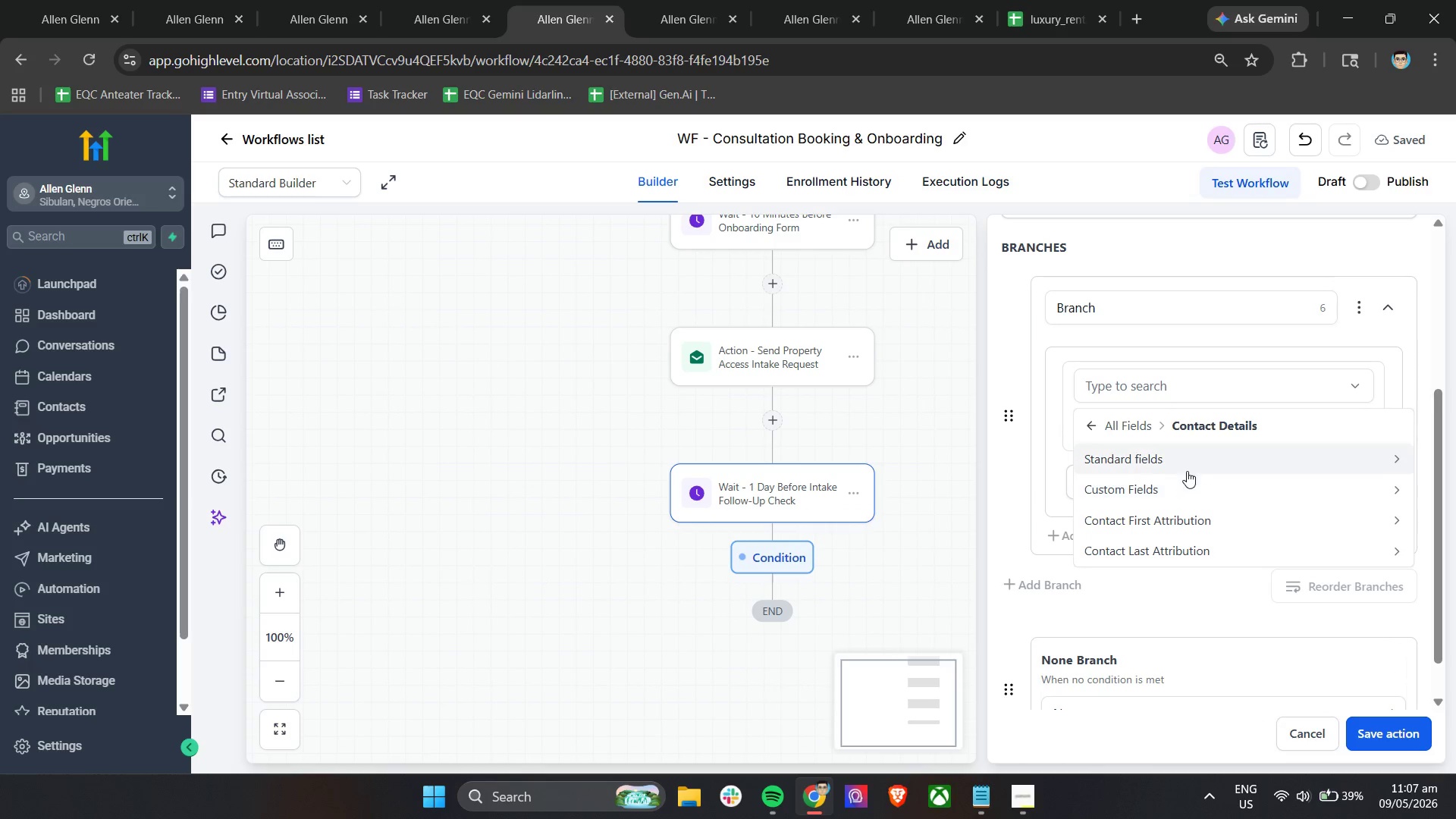 
left_click([1187, 471])
 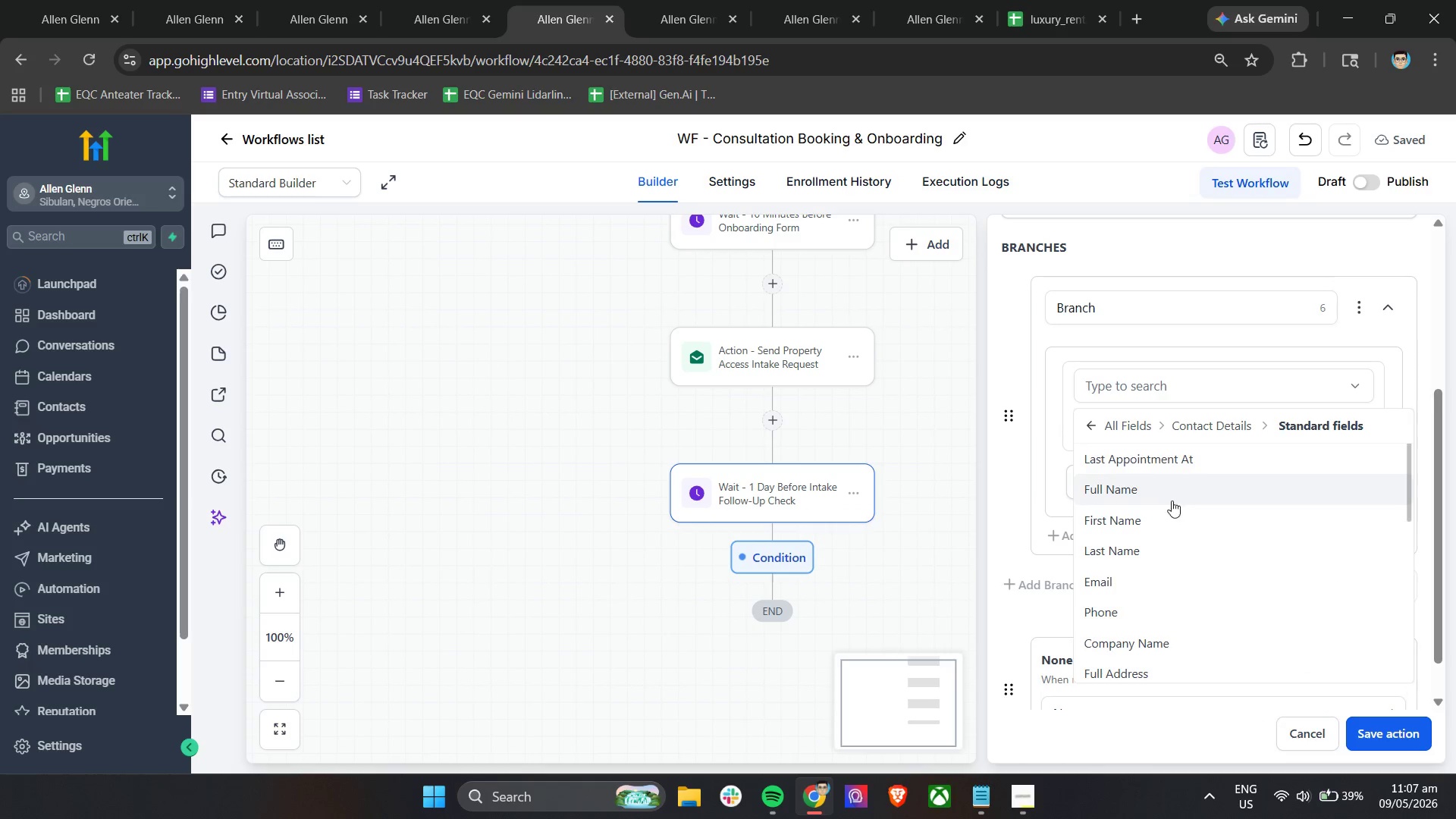 
scroll: coordinate [1166, 531], scroll_direction: down, amount: 6.0
 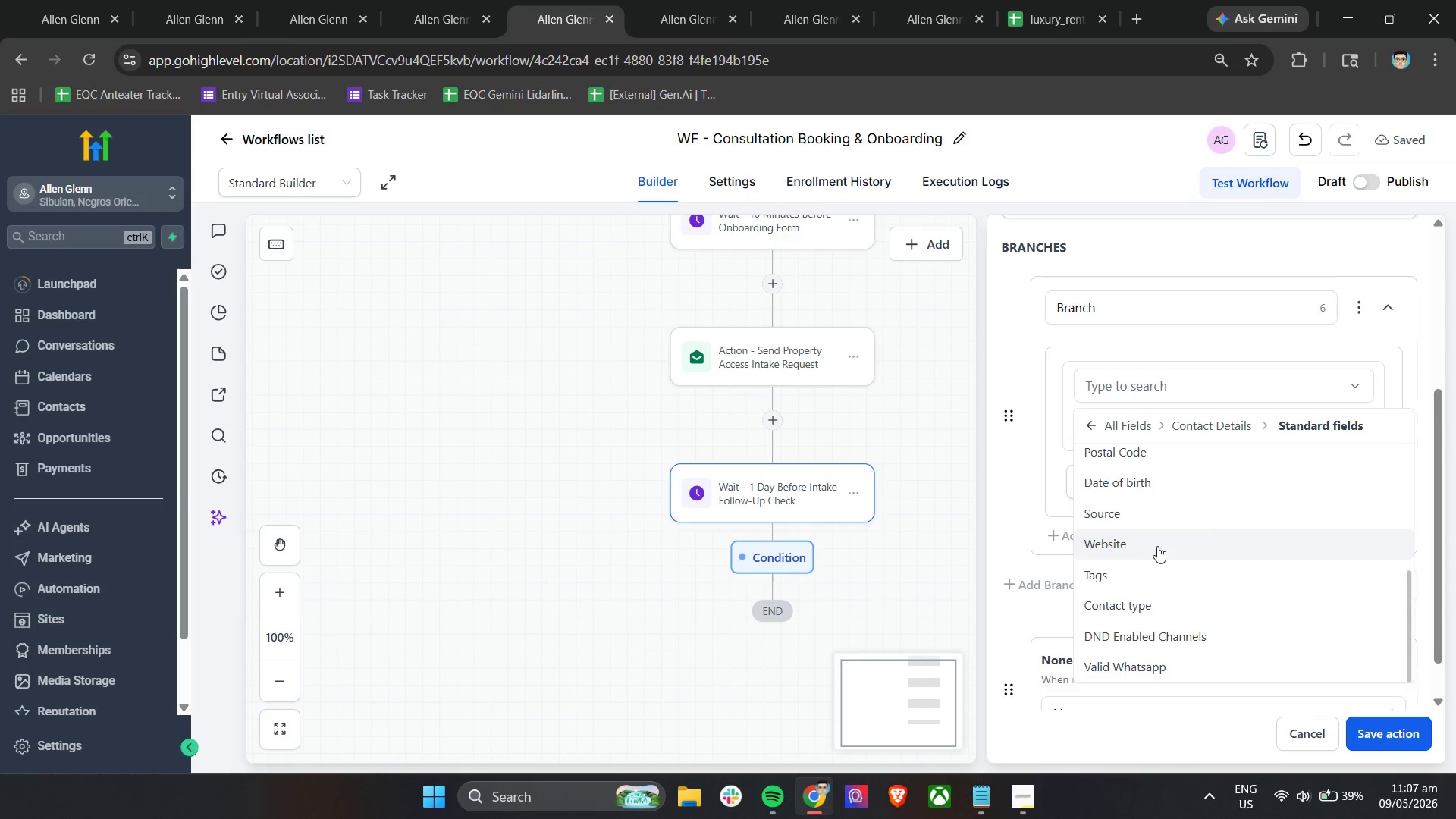 
left_click([1137, 573])
 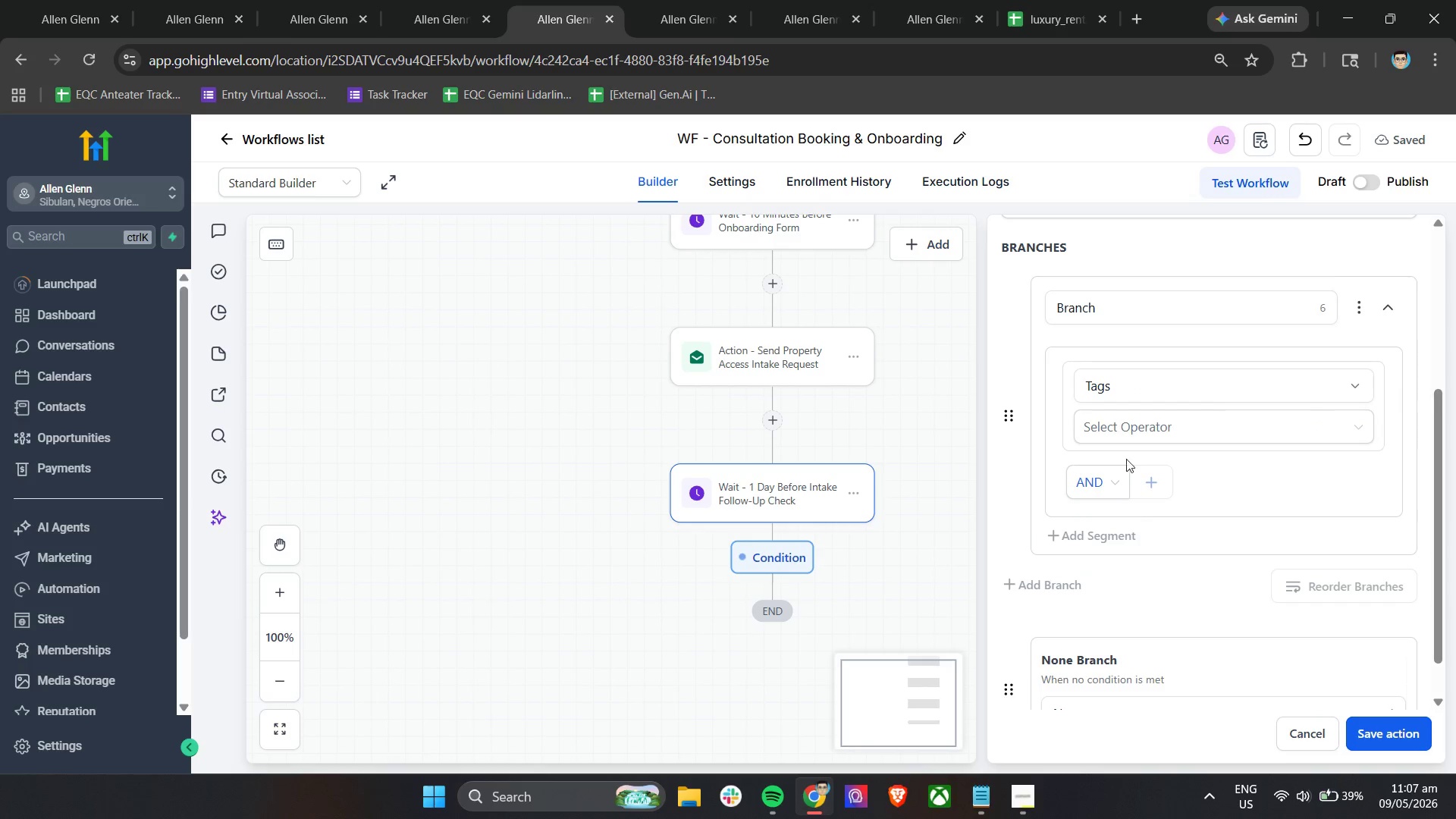 
left_click([1126, 423])
 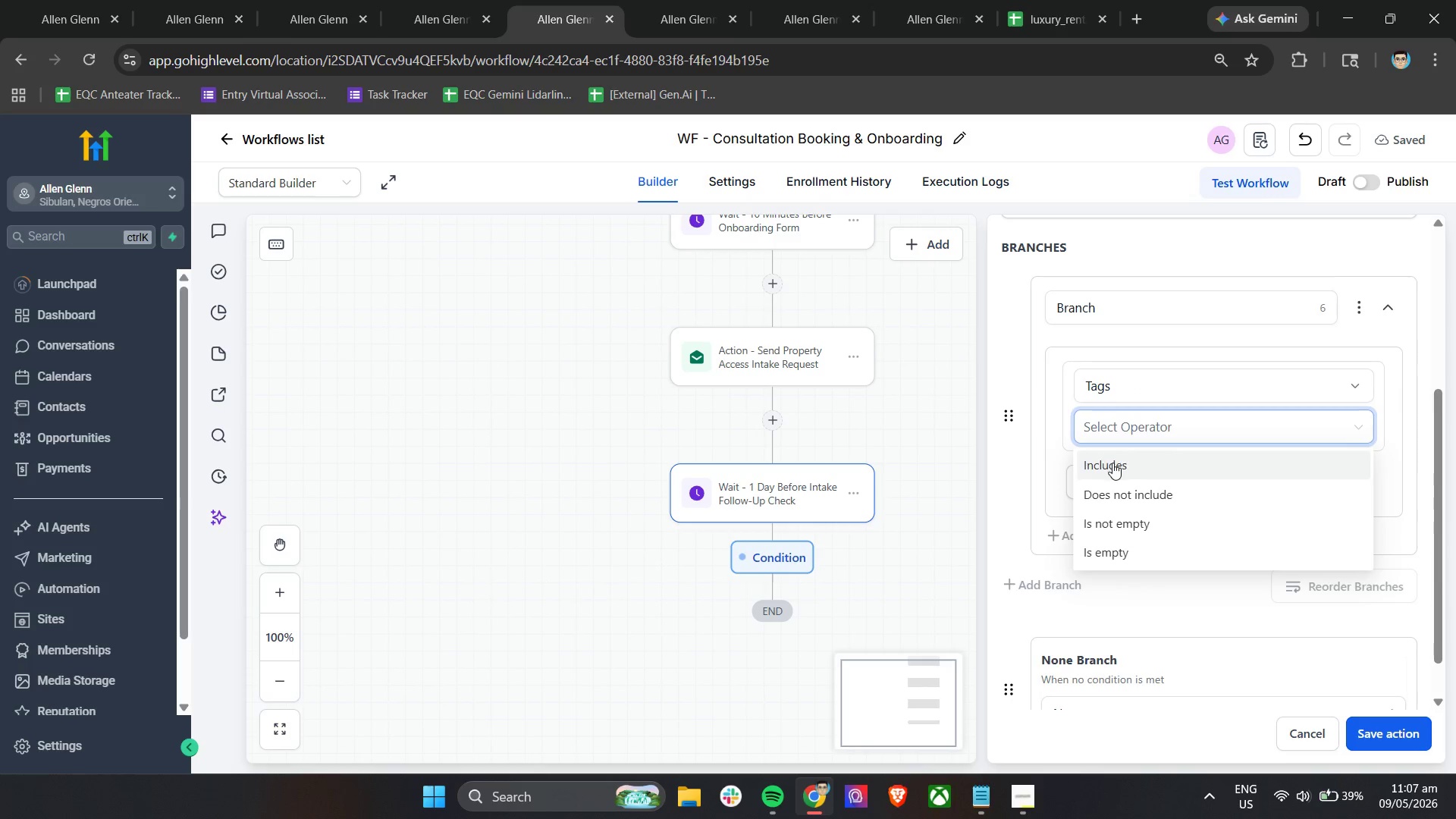 
left_click([1125, 466])
 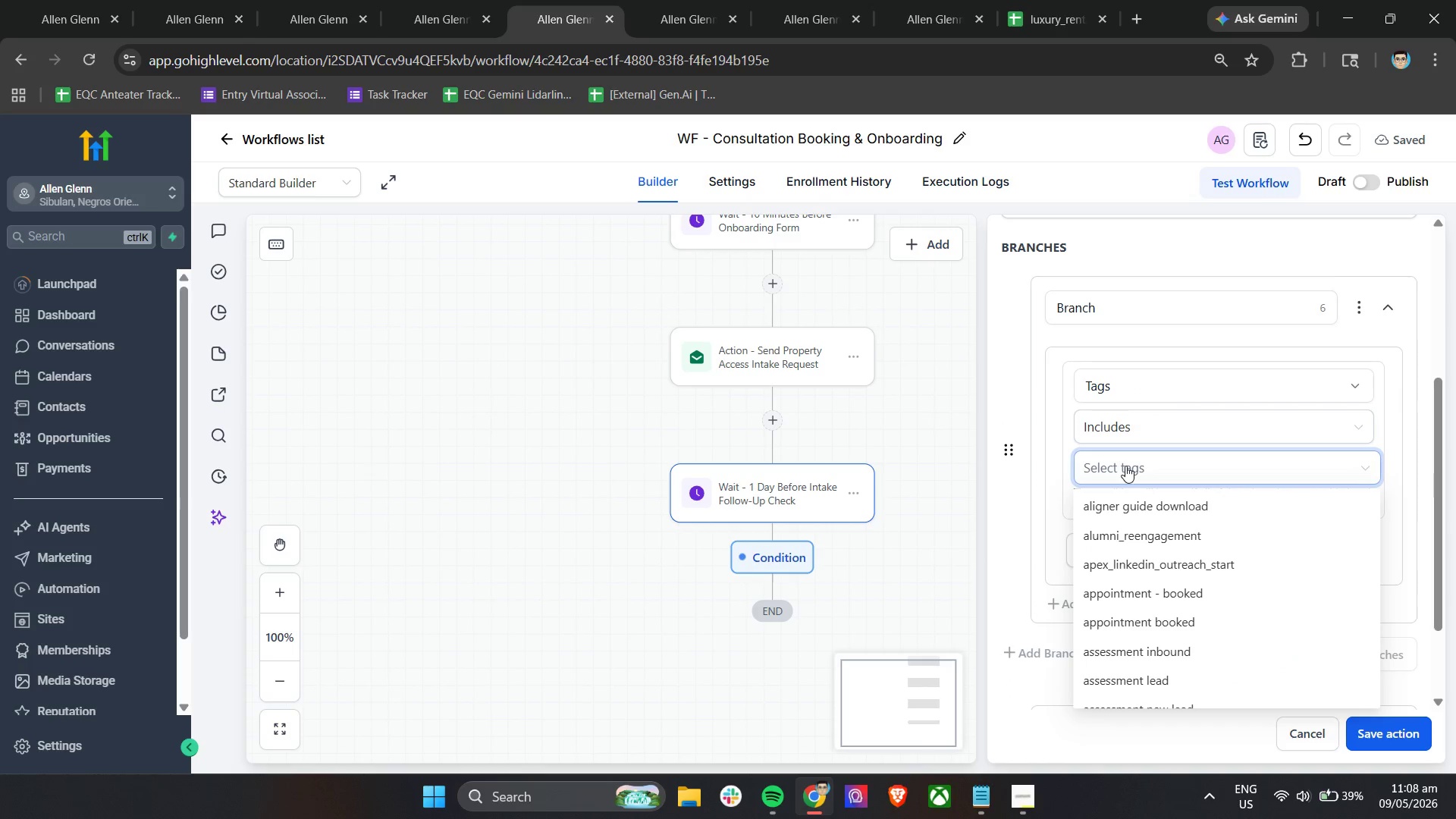 
wait(5.5)
 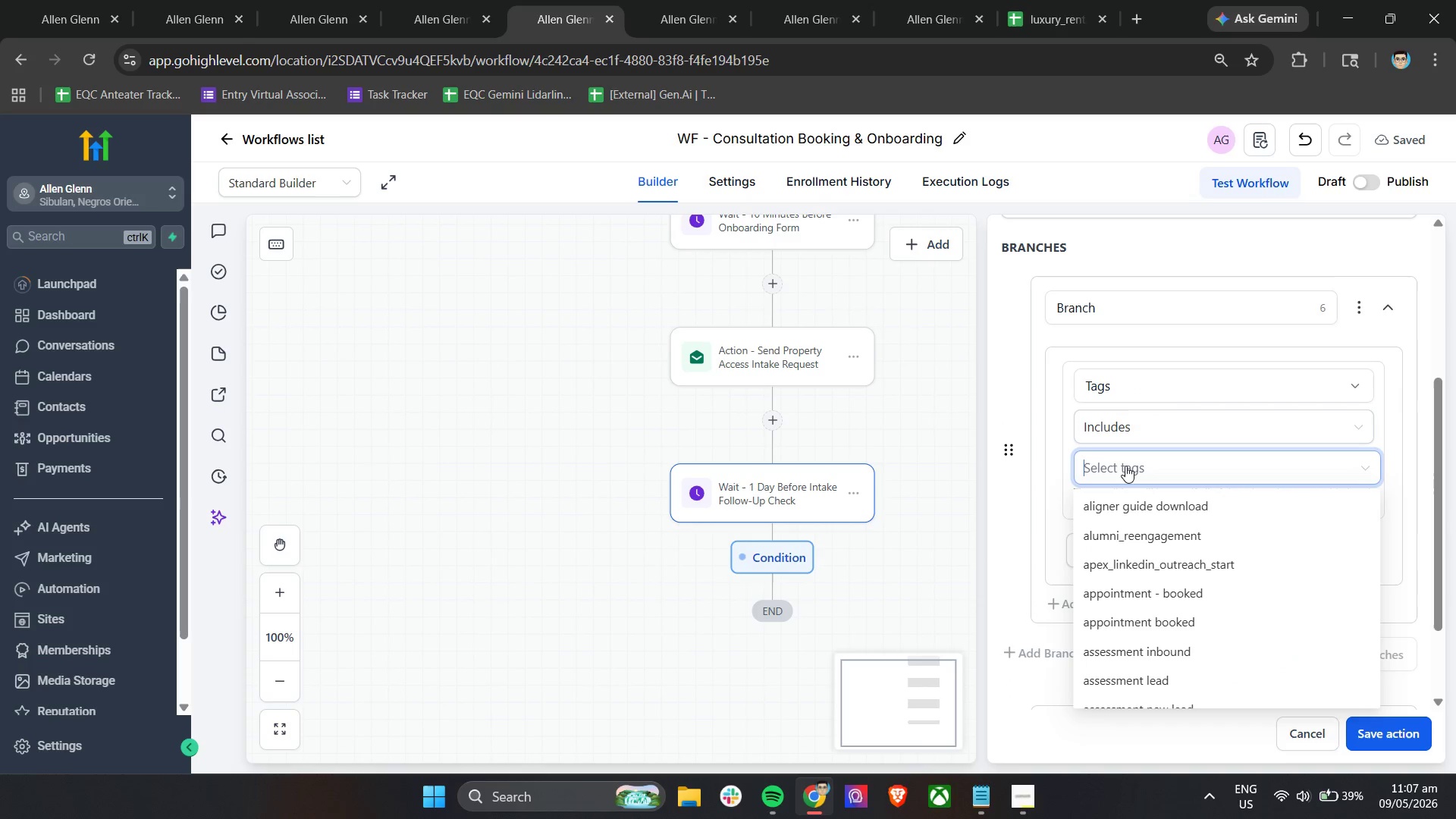 
type(property)
 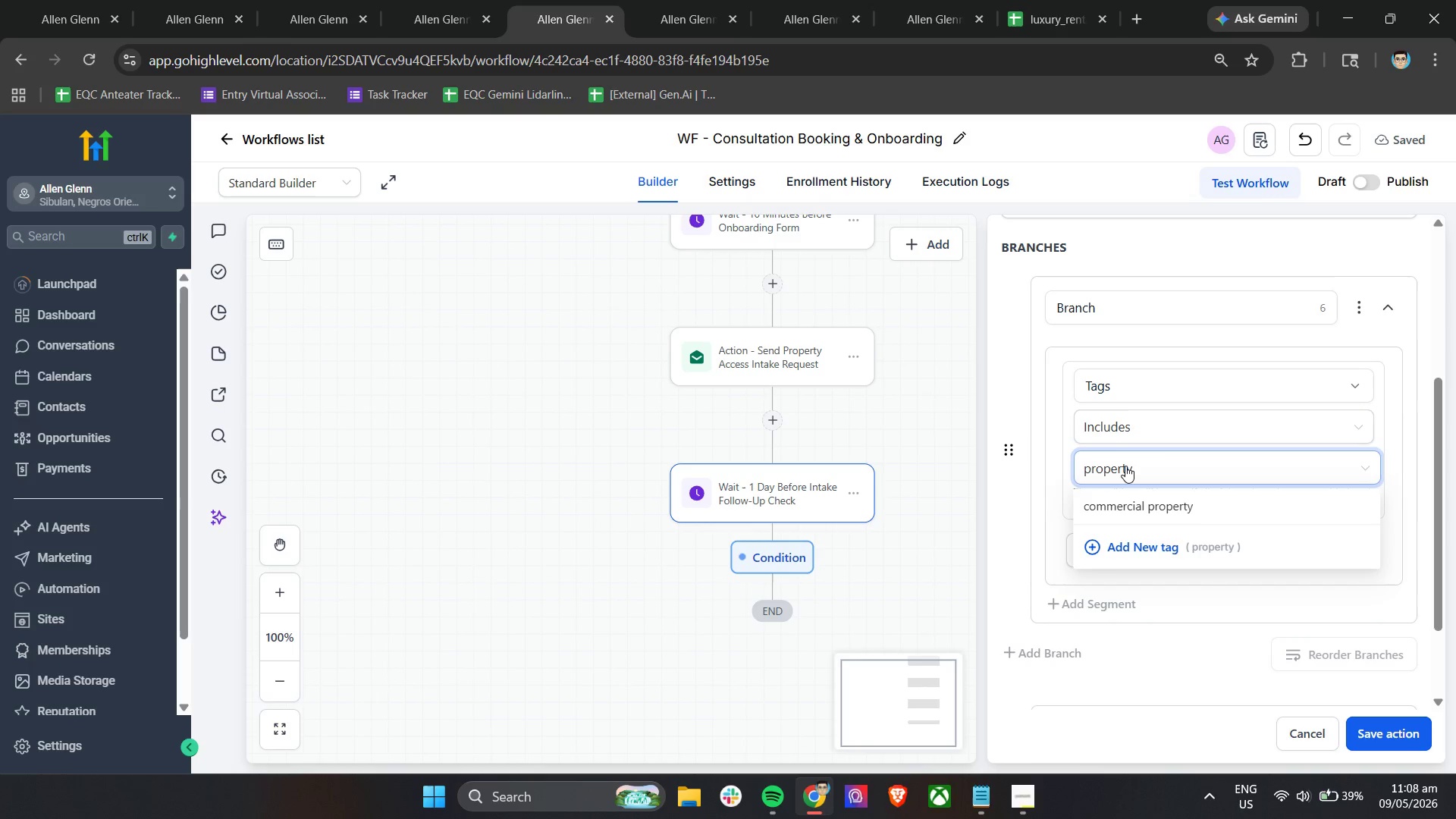 
type( access form submitted)
 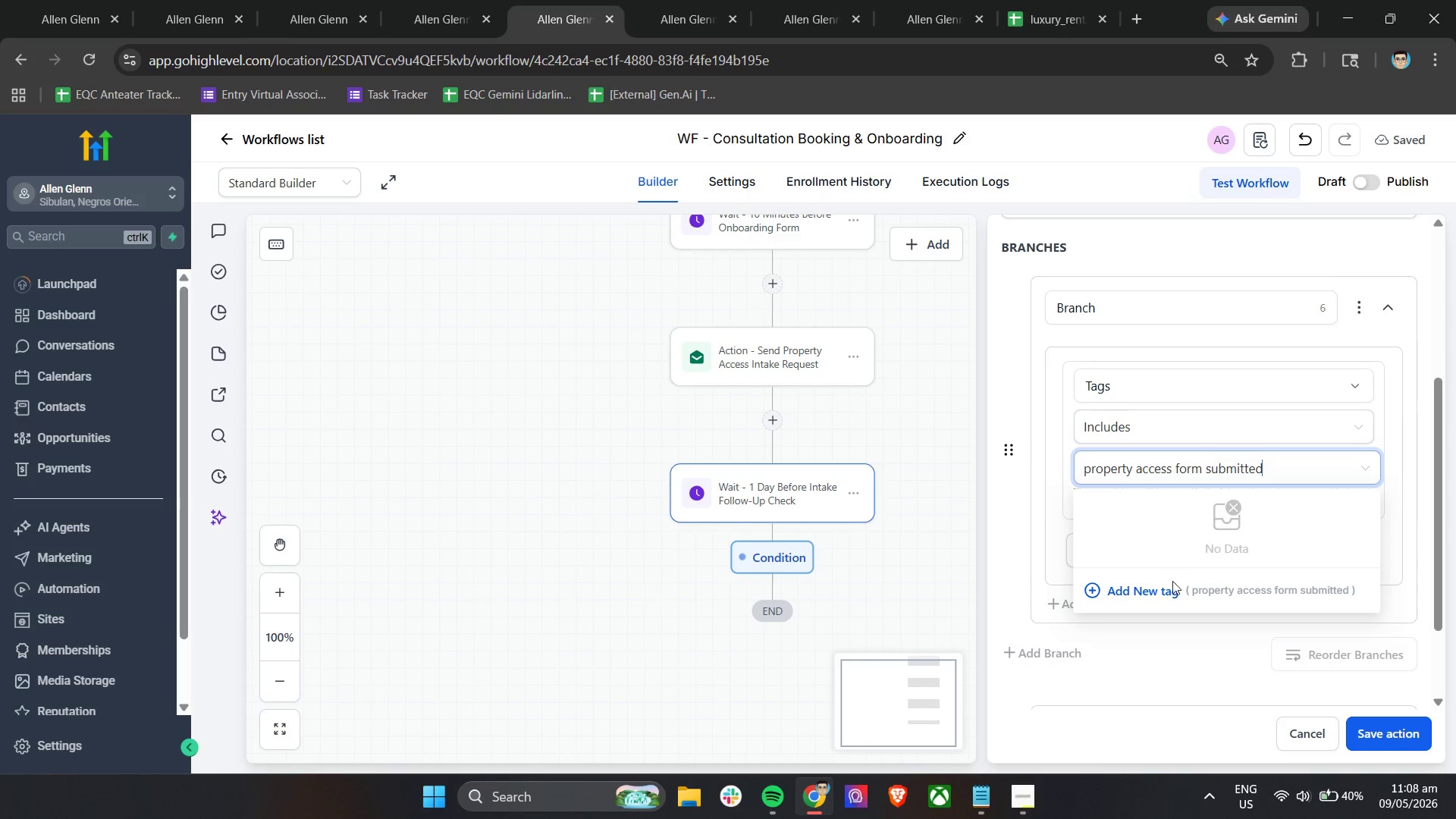 
left_click([1170, 585])
 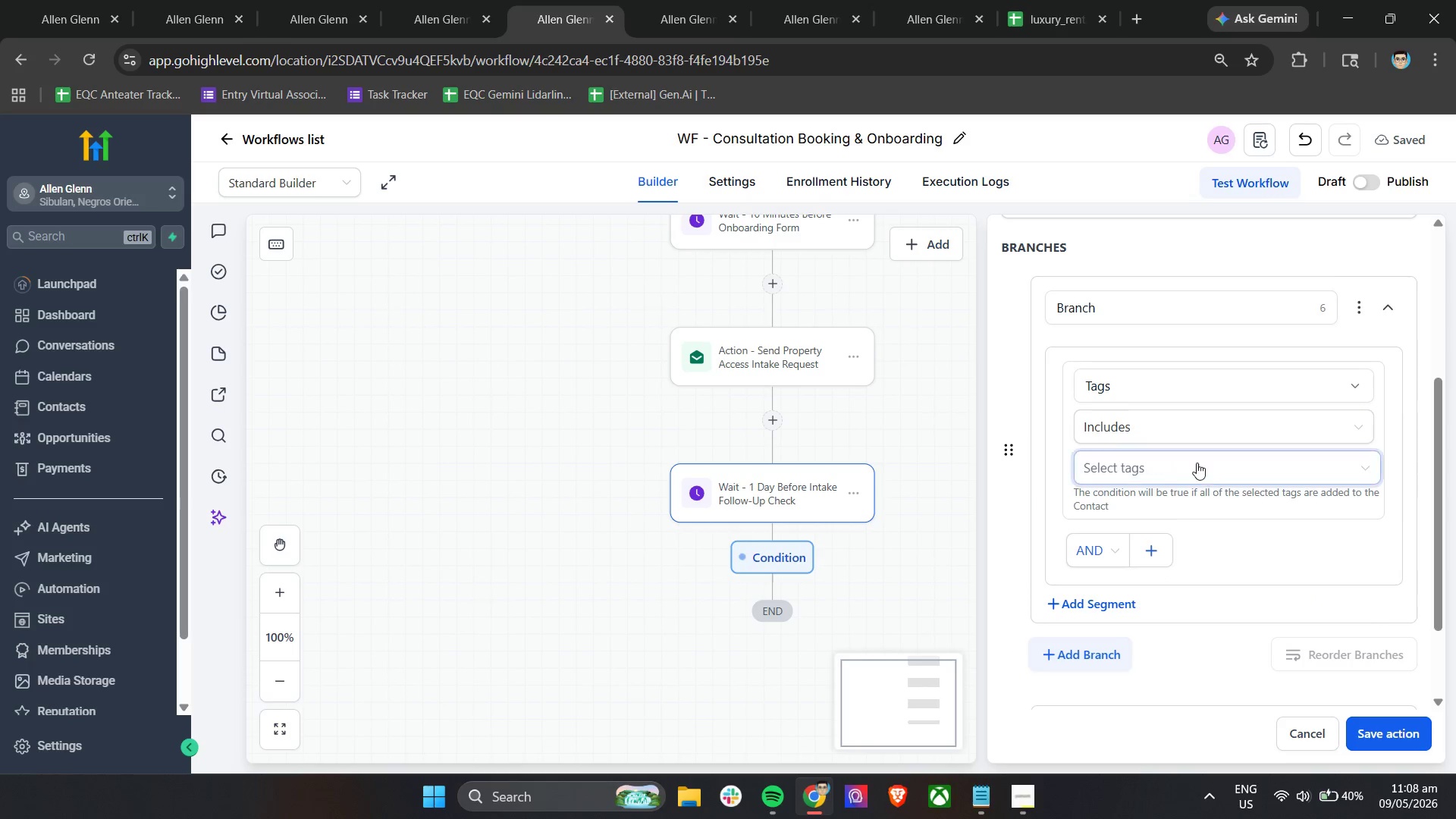 
left_click([1176, 463])
 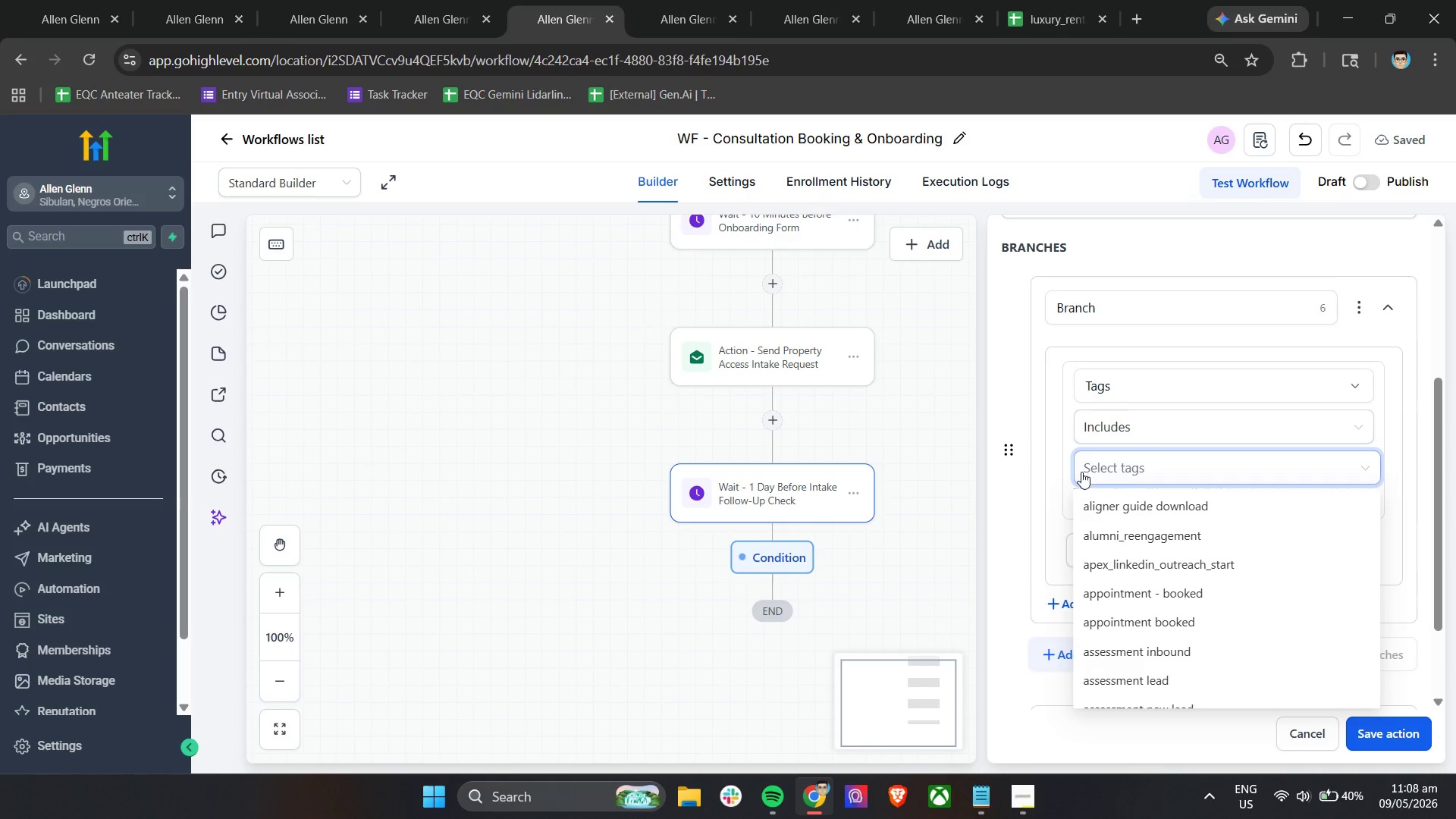 
left_click([1050, 460])
 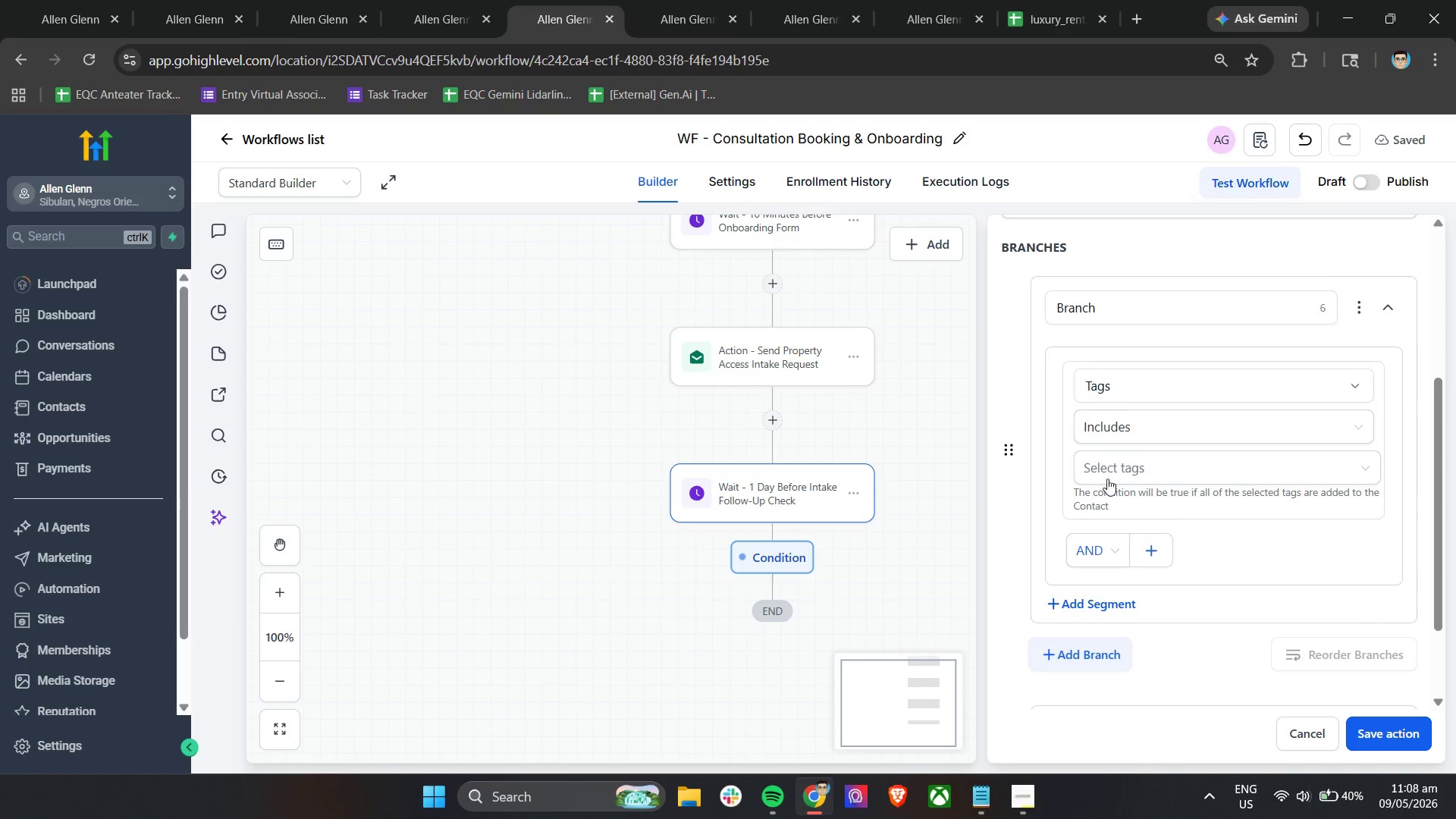 
left_click([1122, 469])
 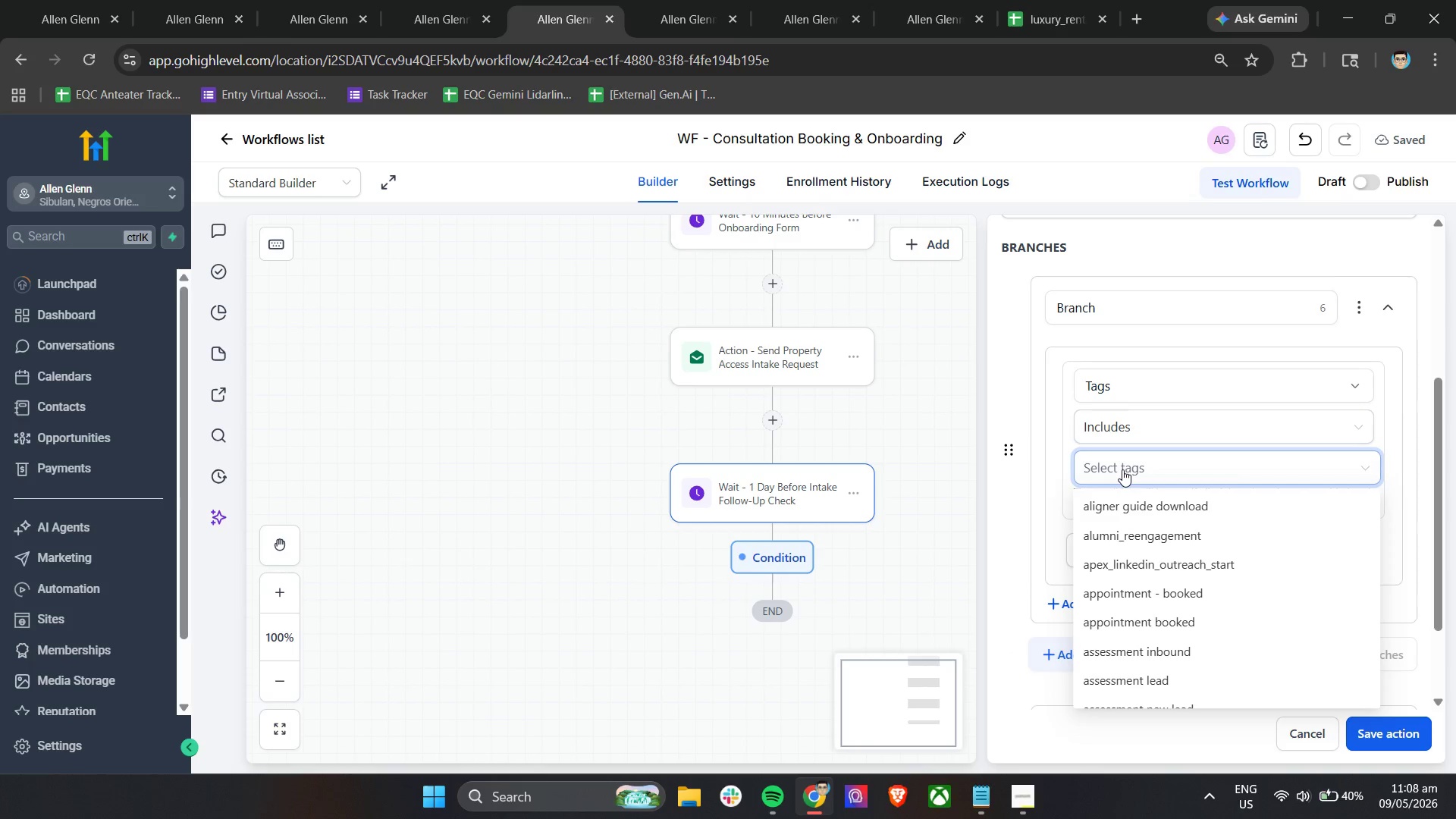 
type(prop)
 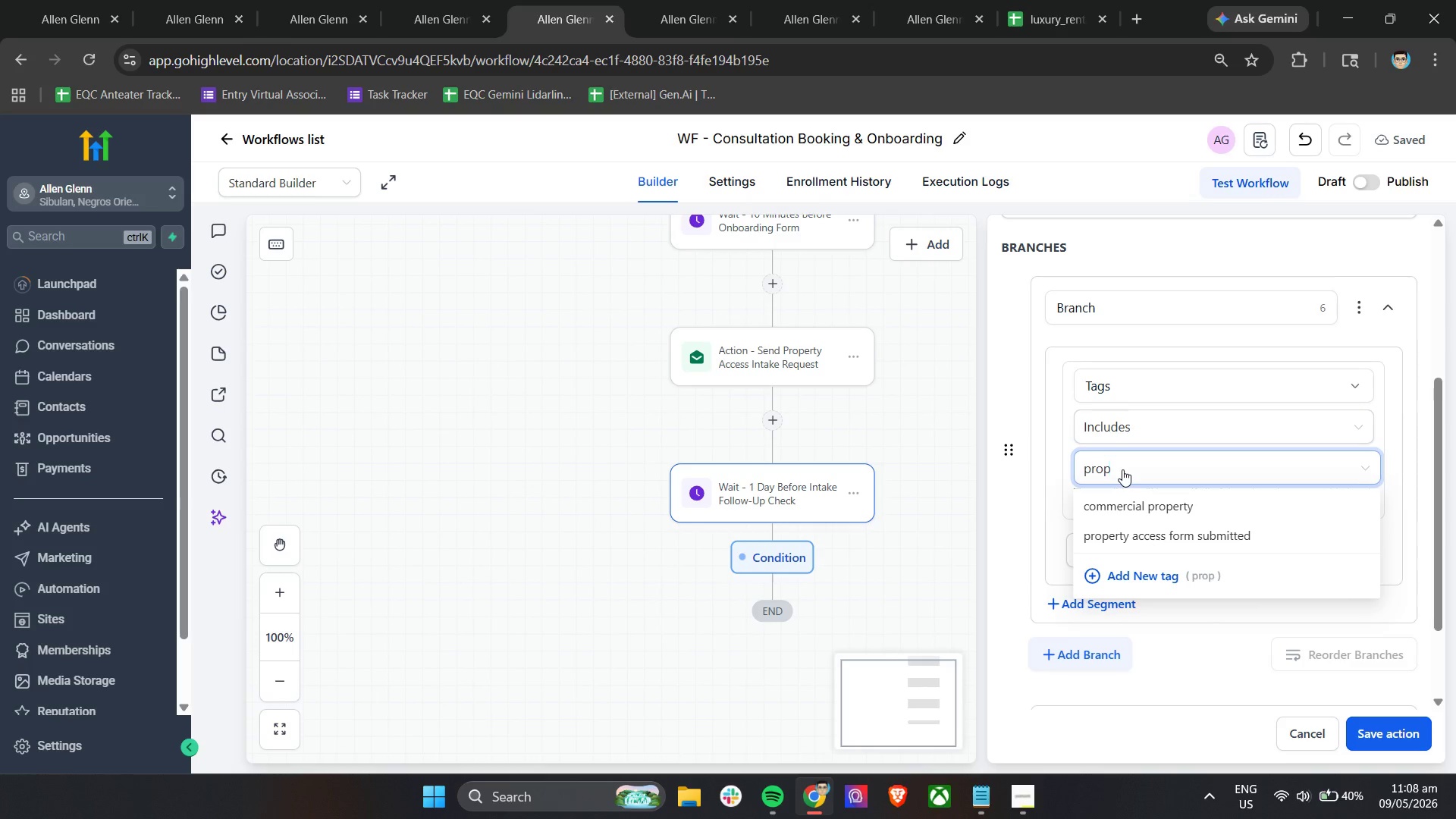 
left_click([1138, 527])
 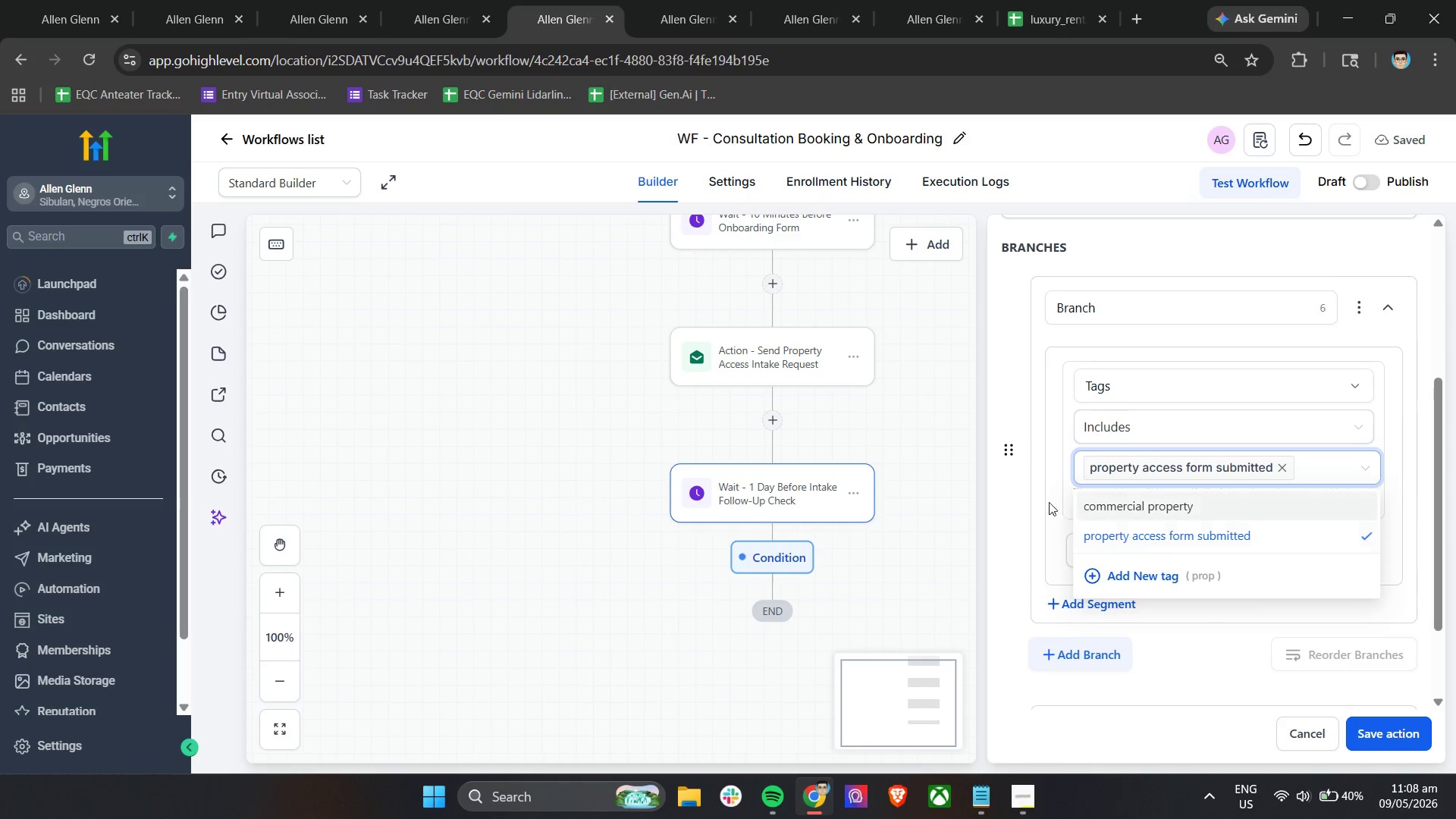 
left_click([1043, 497])
 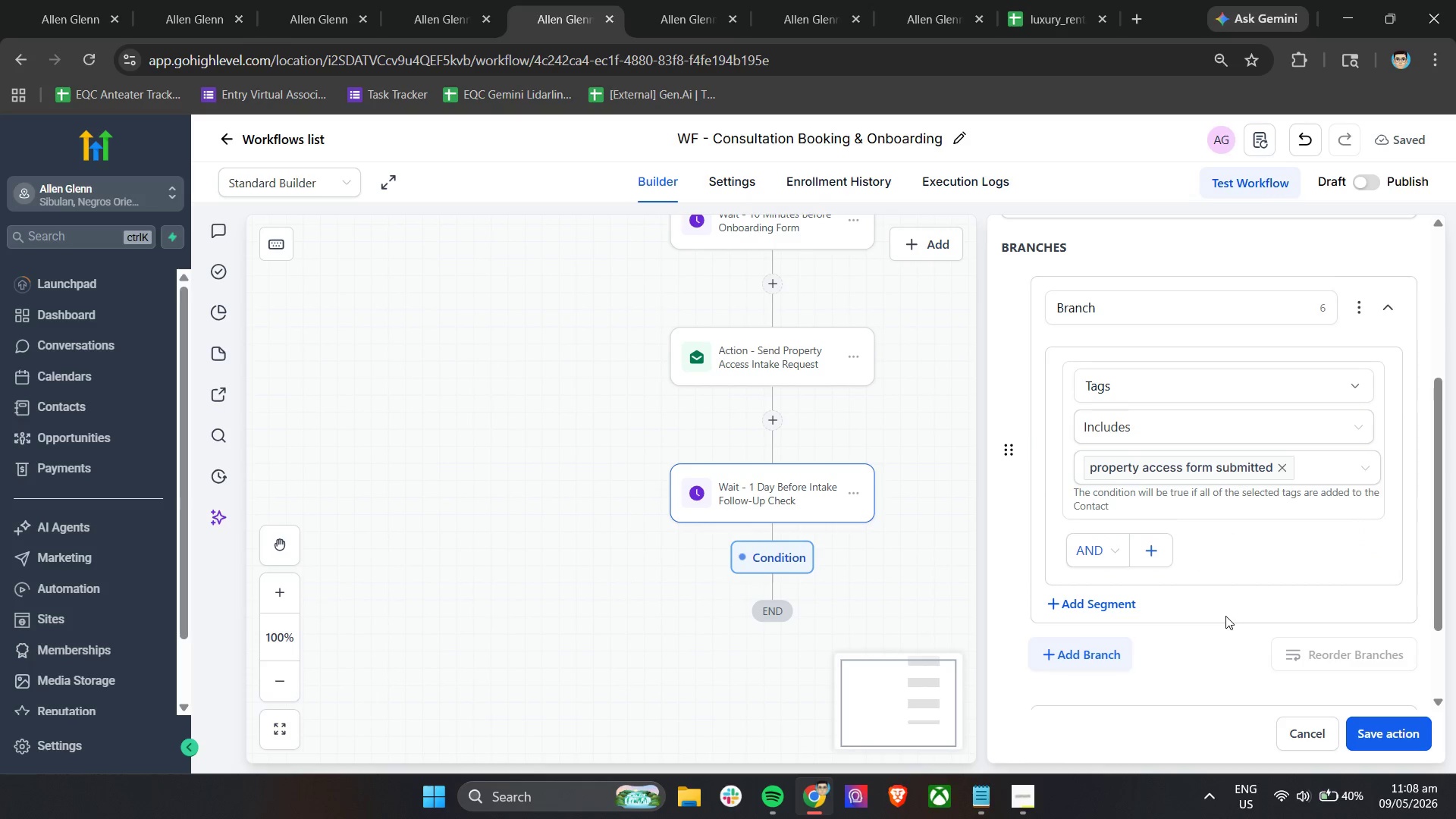 
scroll: coordinate [1225, 616], scroll_direction: none, amount: 0.0
 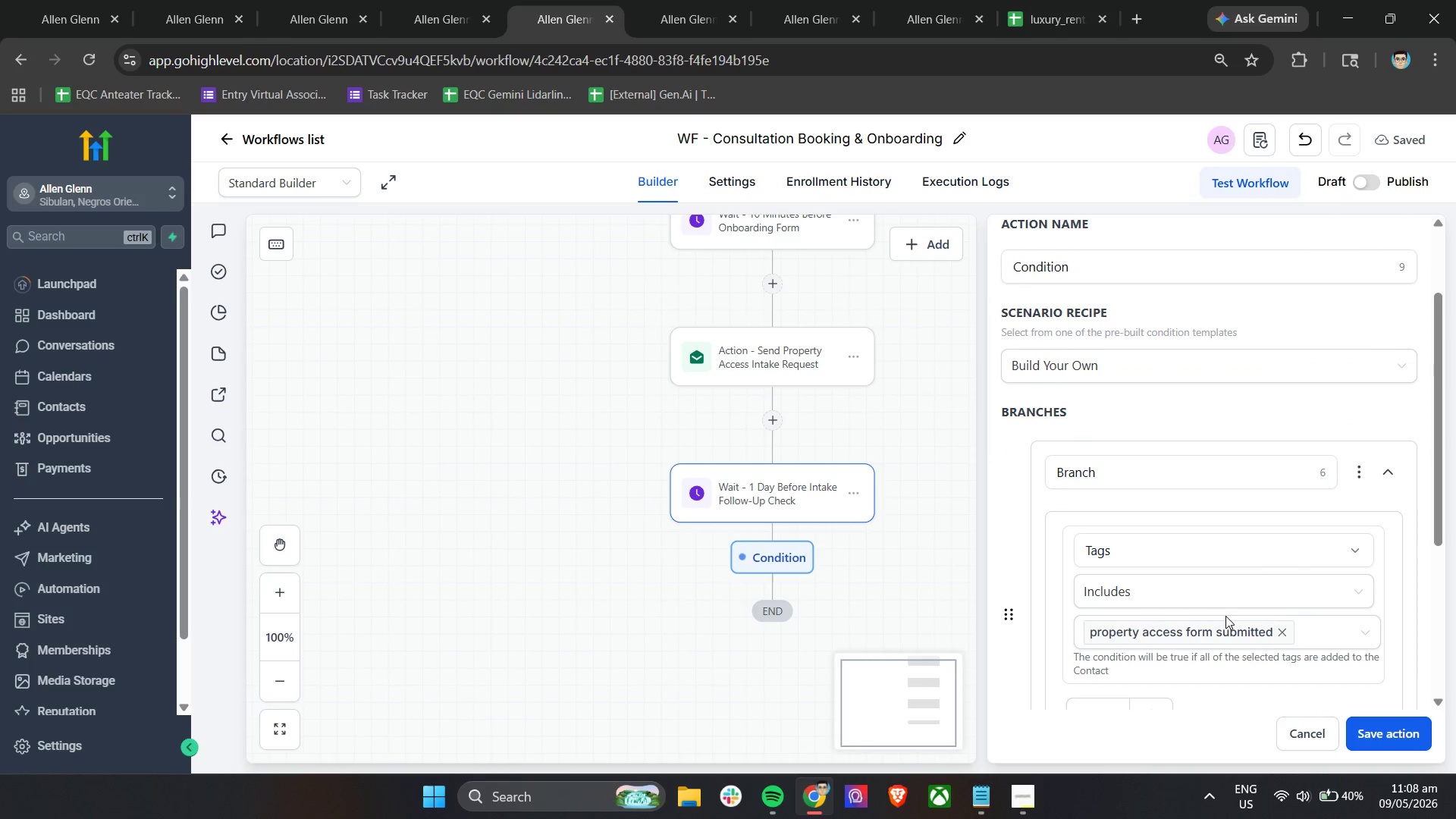 
wait(9.63)
 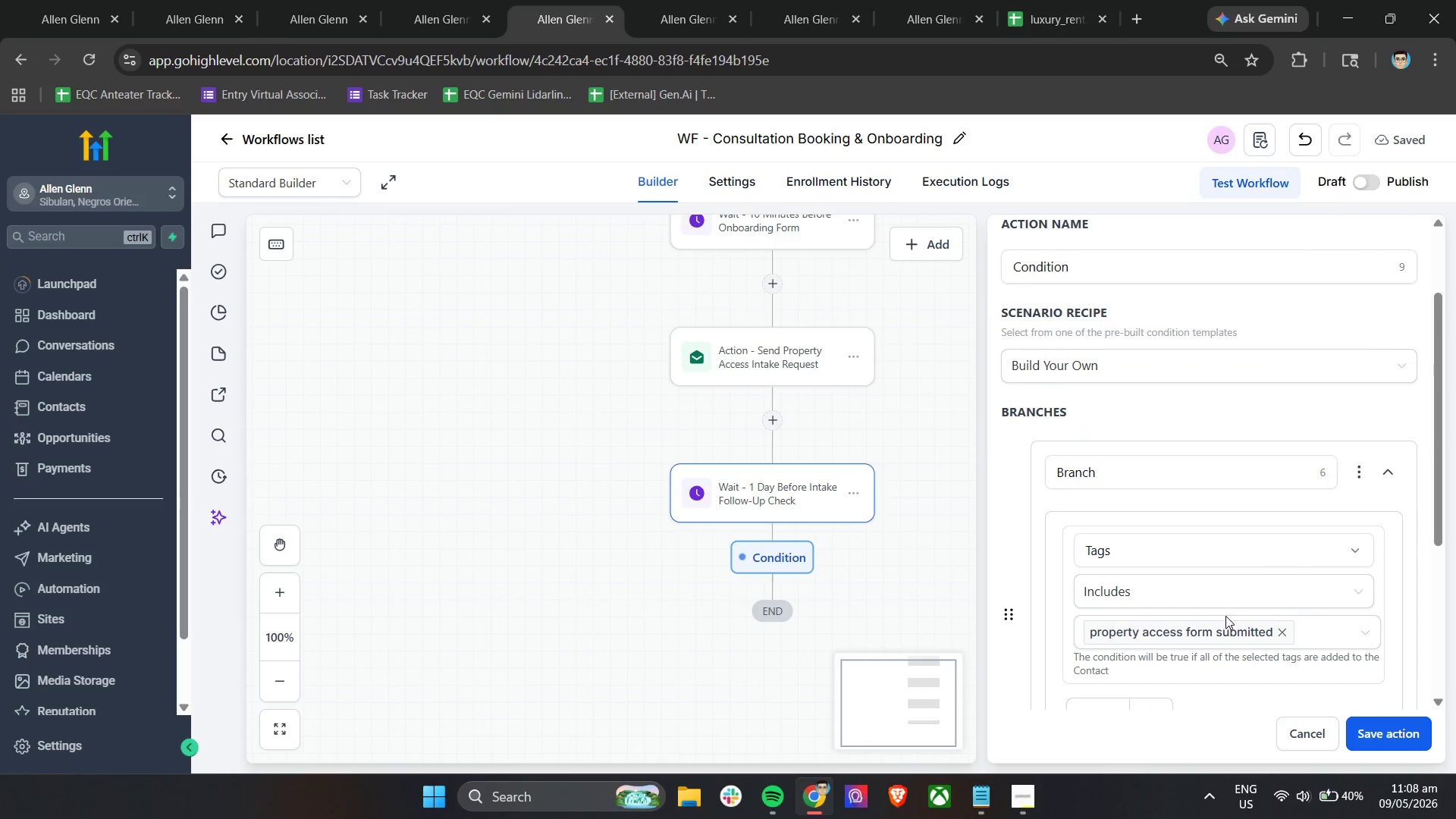 
double_click([1165, 482])
 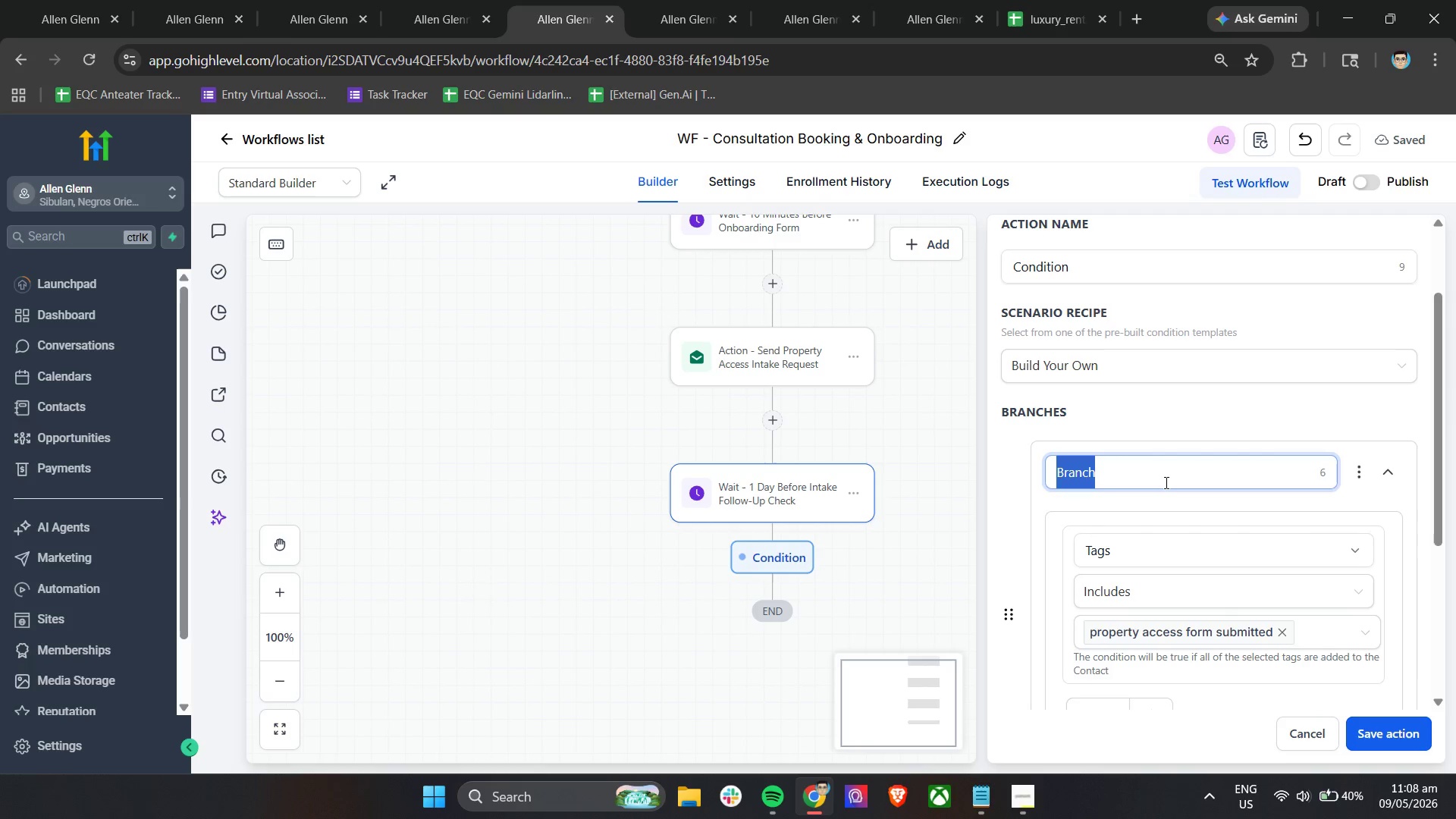 
triple_click([1165, 482])
 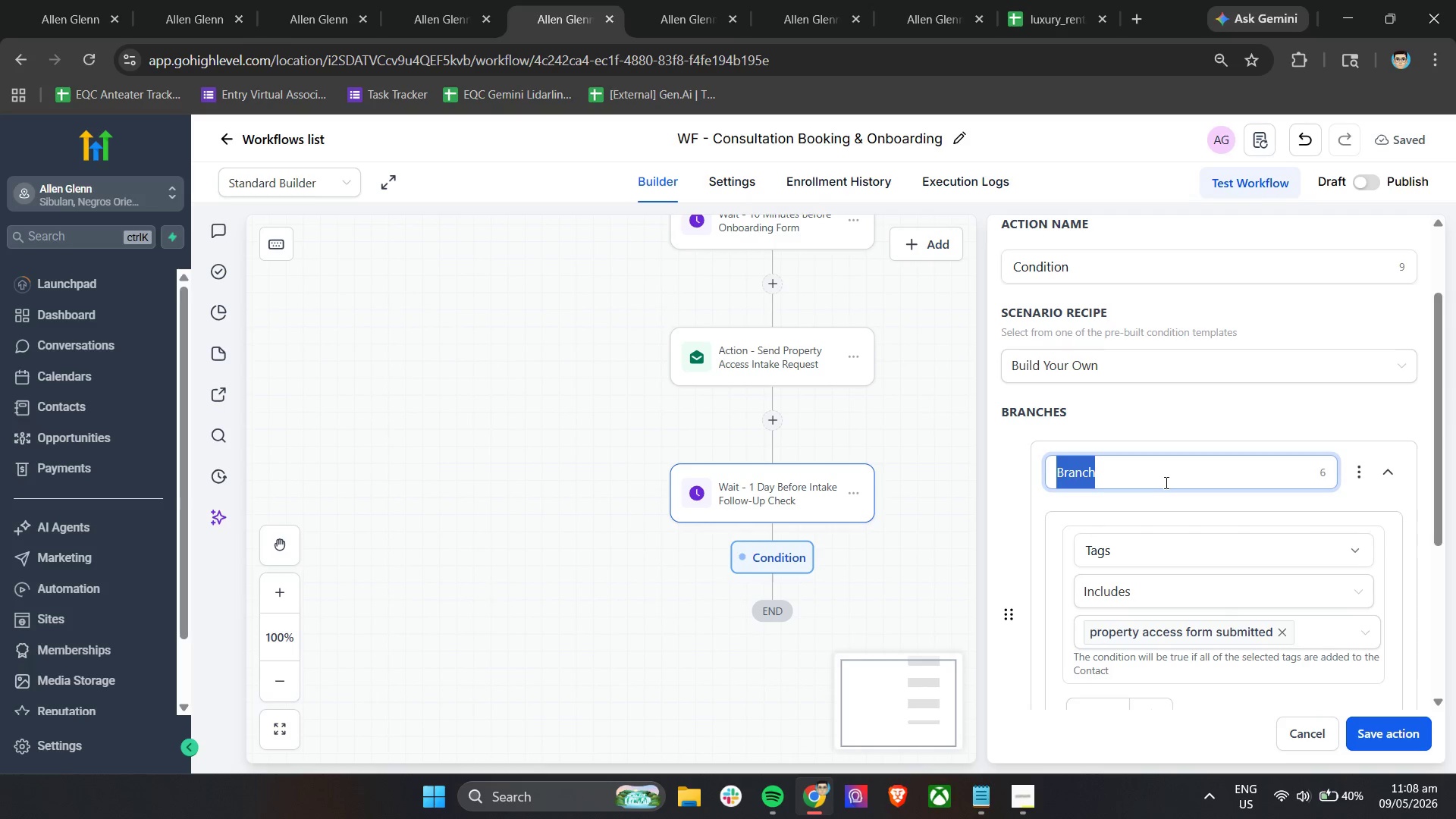 
type(From)
key(Backspace)
key(Backspace)
key(Backspace)
type(orm Sbu)
key(Backspace)
key(Backspace)
type(b)
key(Backspace)
type(ubmitted)
 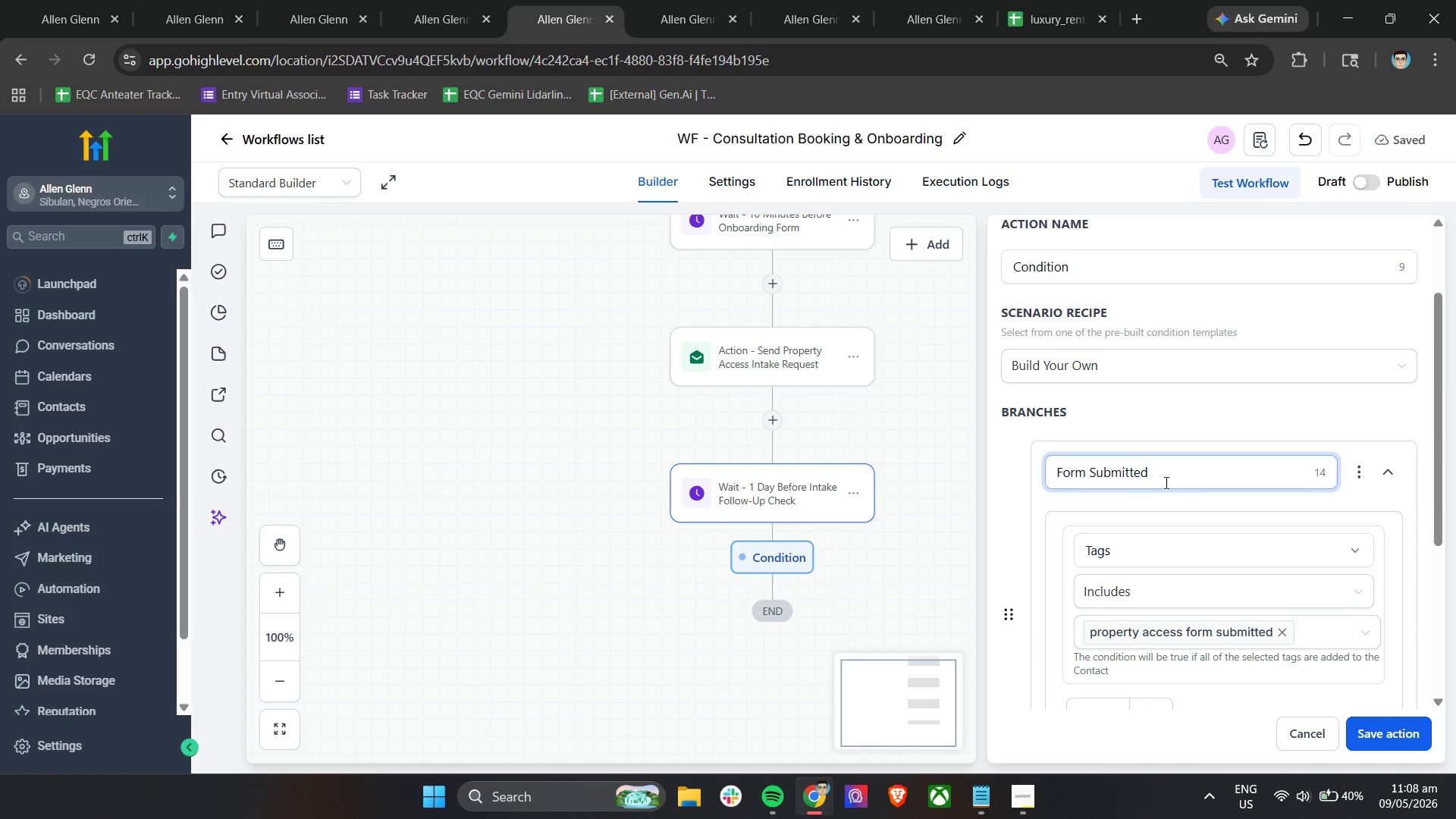 
scroll: coordinate [1163, 526], scroll_direction: down, amount: 8.0
 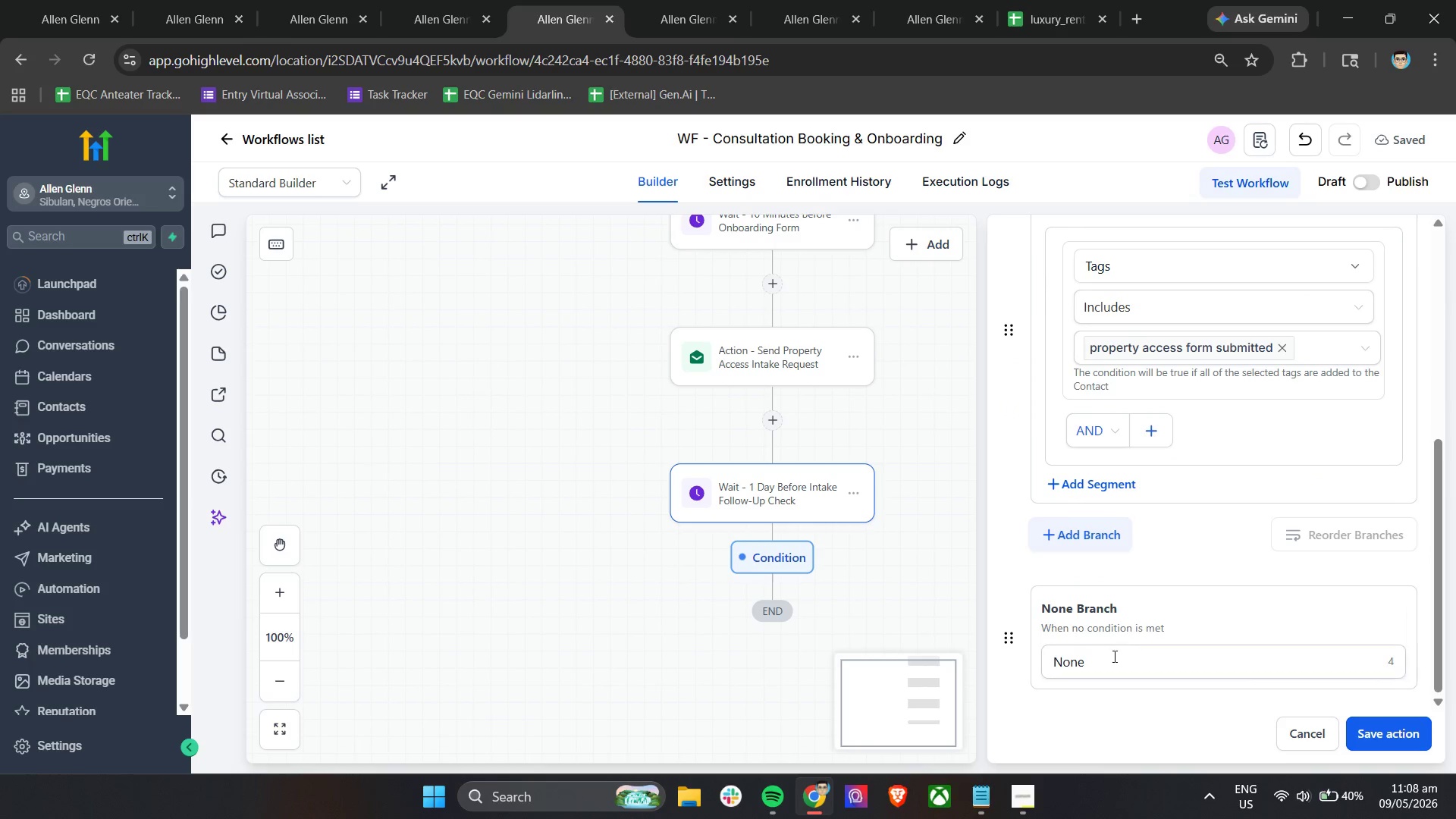 
left_click_drag(start_coordinate=[1108, 657], to_coordinate=[1050, 661])
 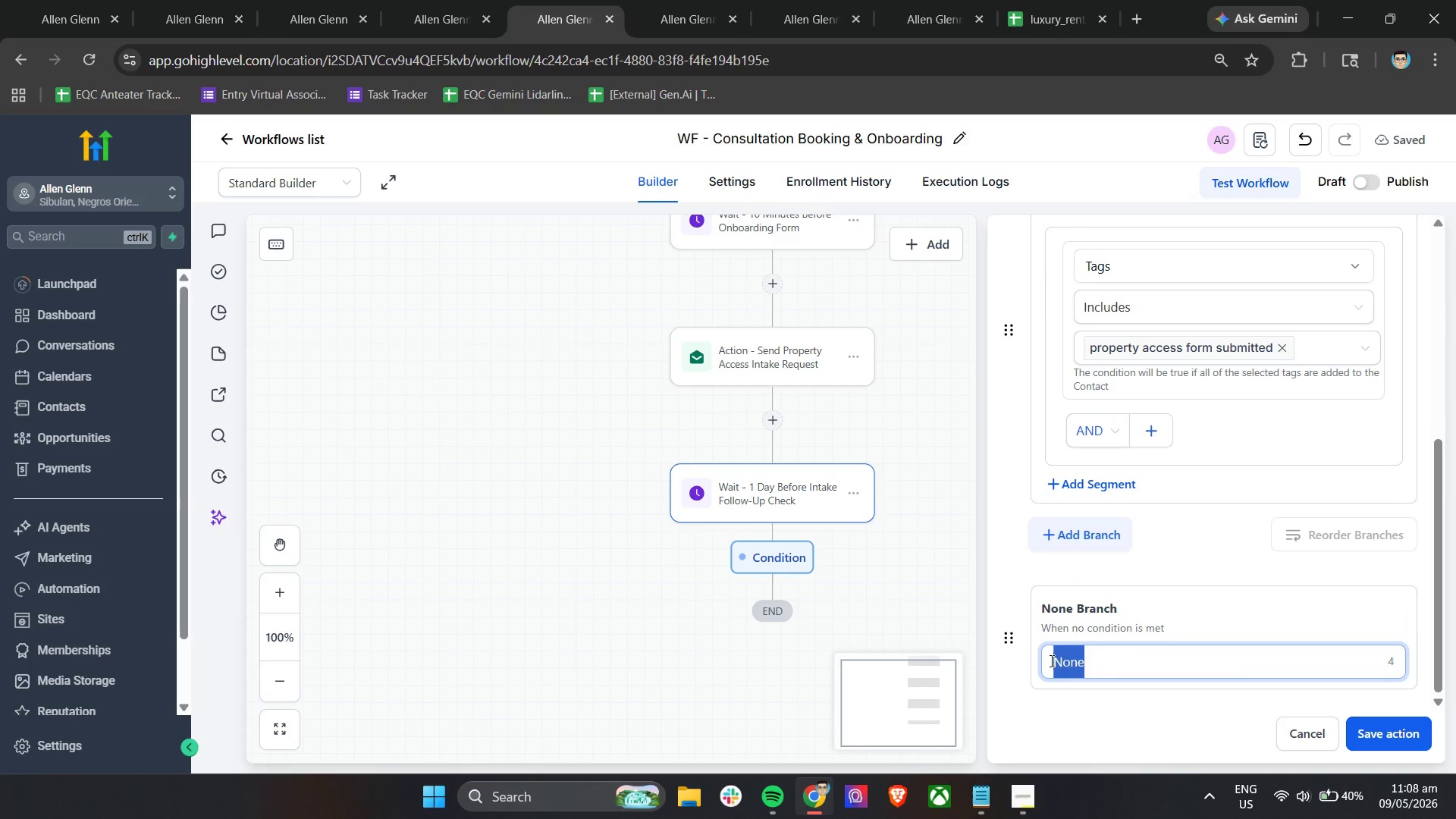 
type(Form )
key(Backspace)
key(Backspace)
key(Backspace)
key(Backspace)
key(Backspace)
 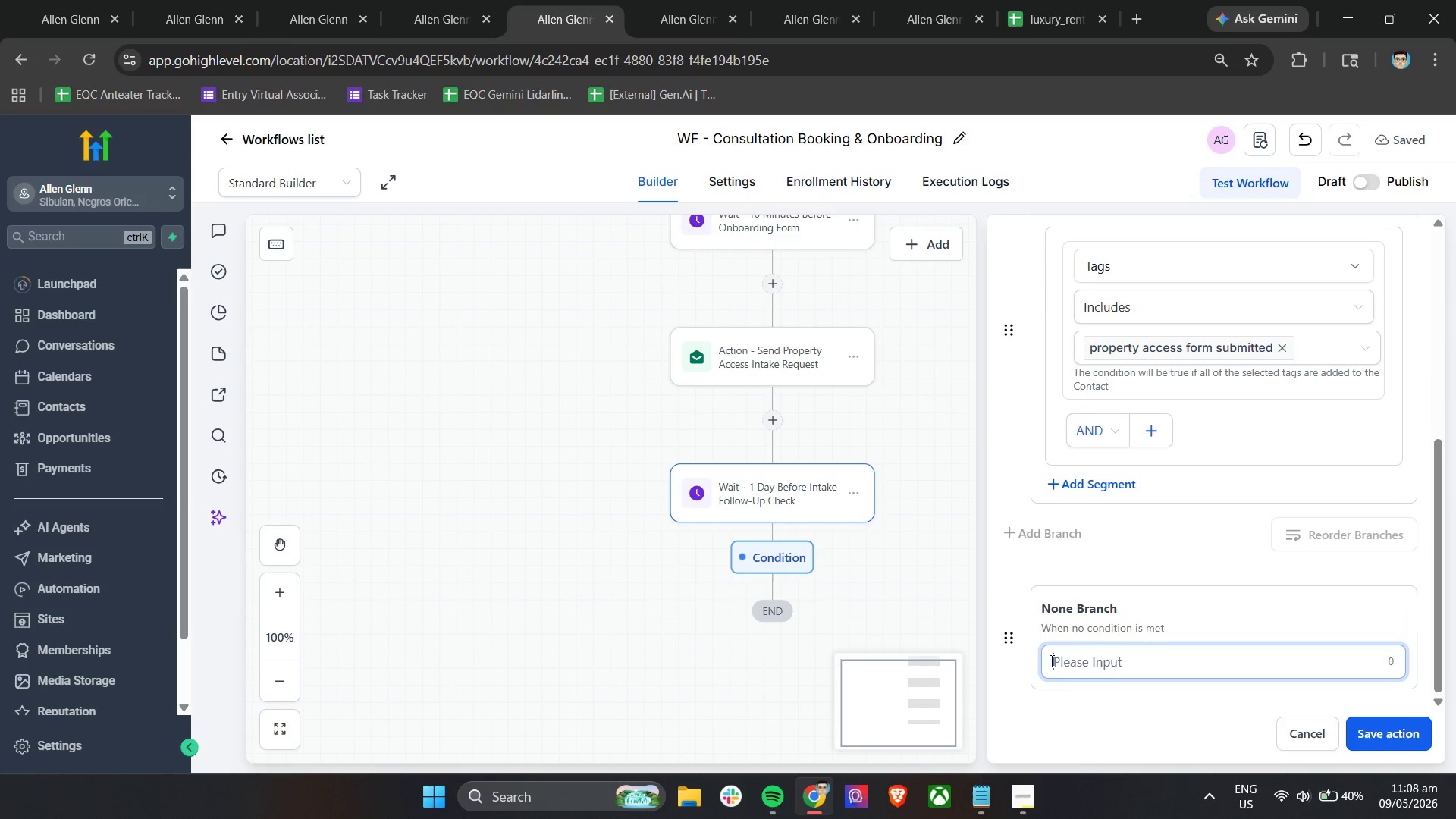 
scroll: coordinate [1119, 619], scroll_direction: up, amount: 4.0
 